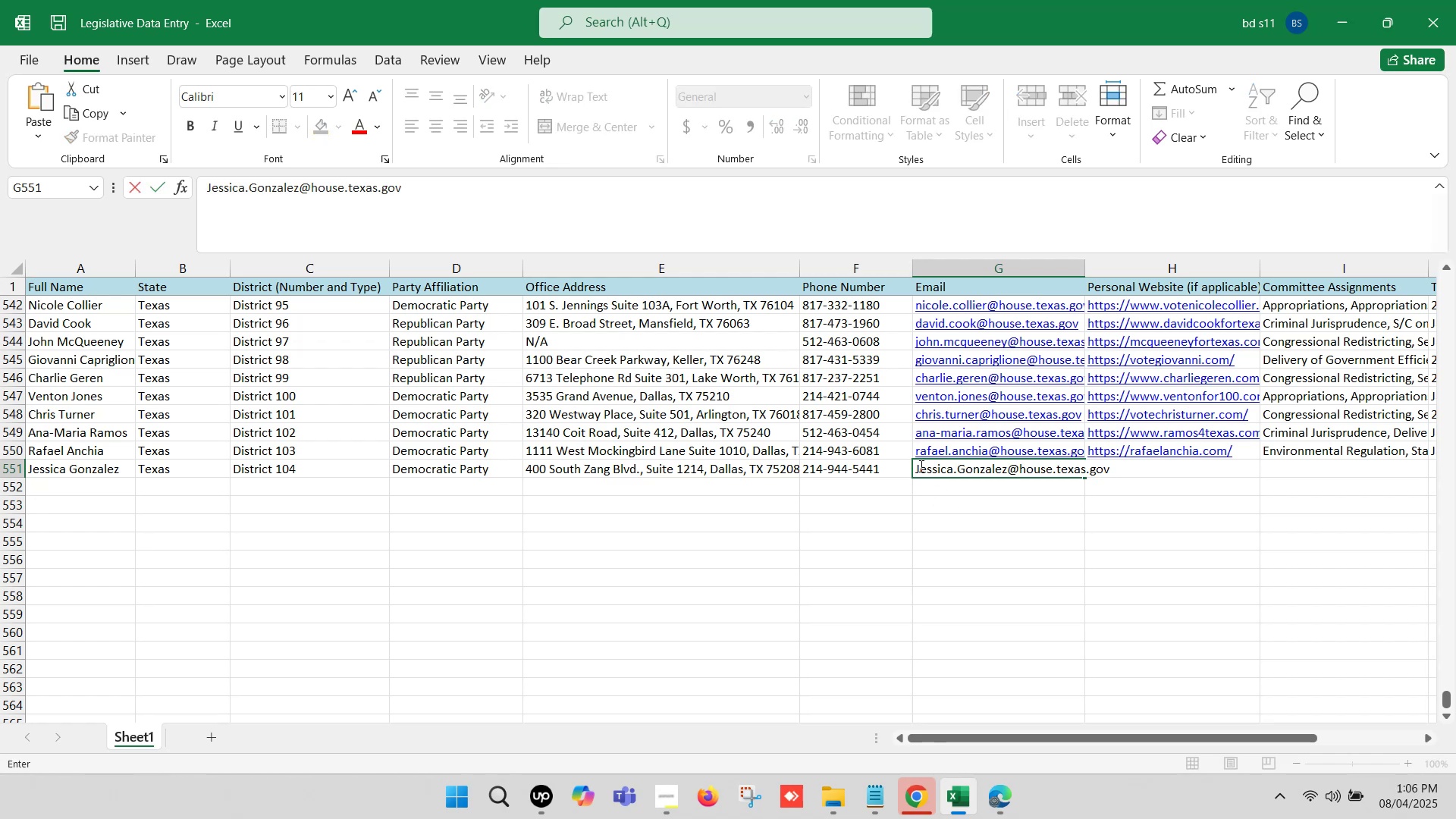 
left_click([920, 466])
 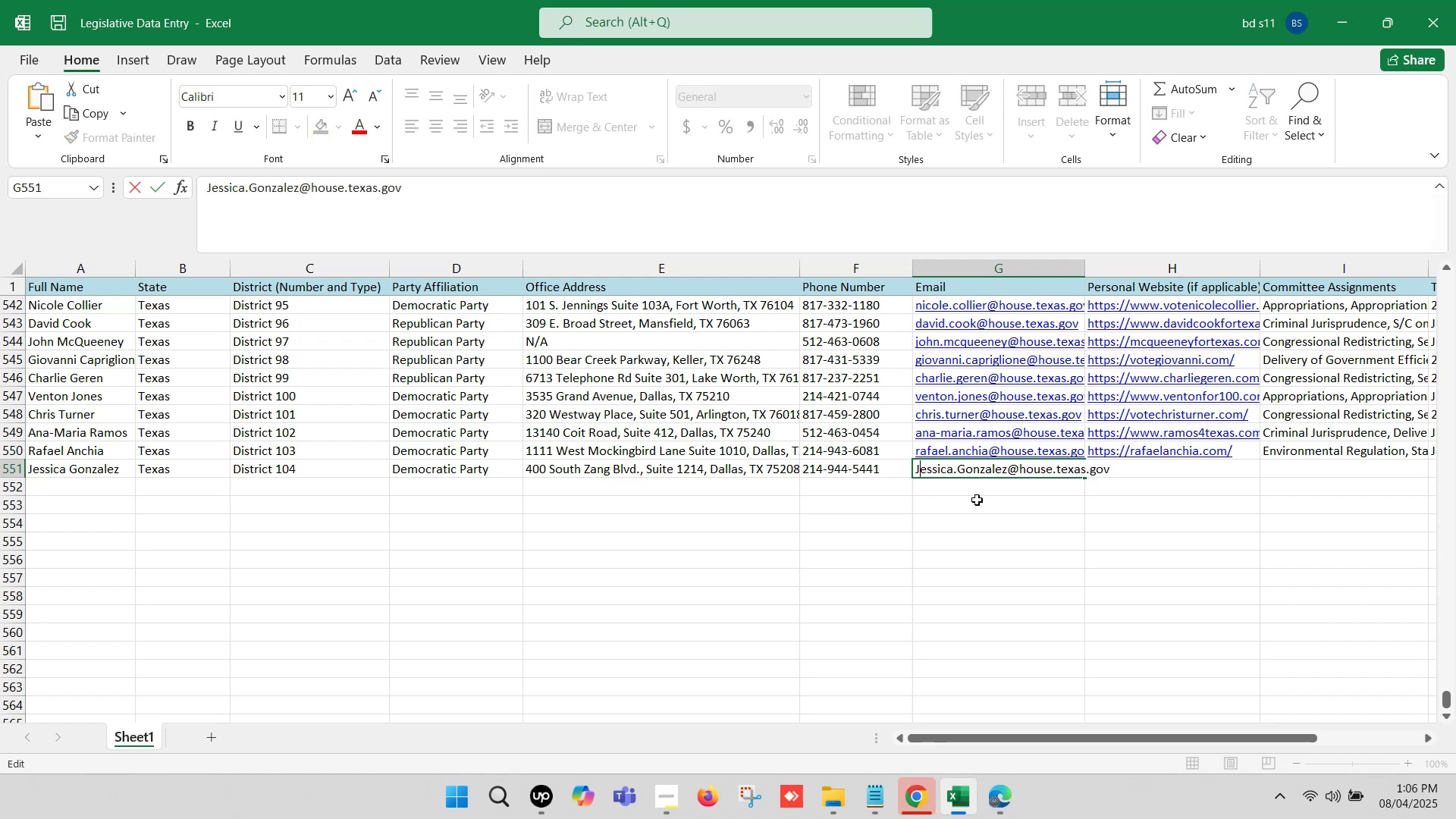 
key(Backspace)
 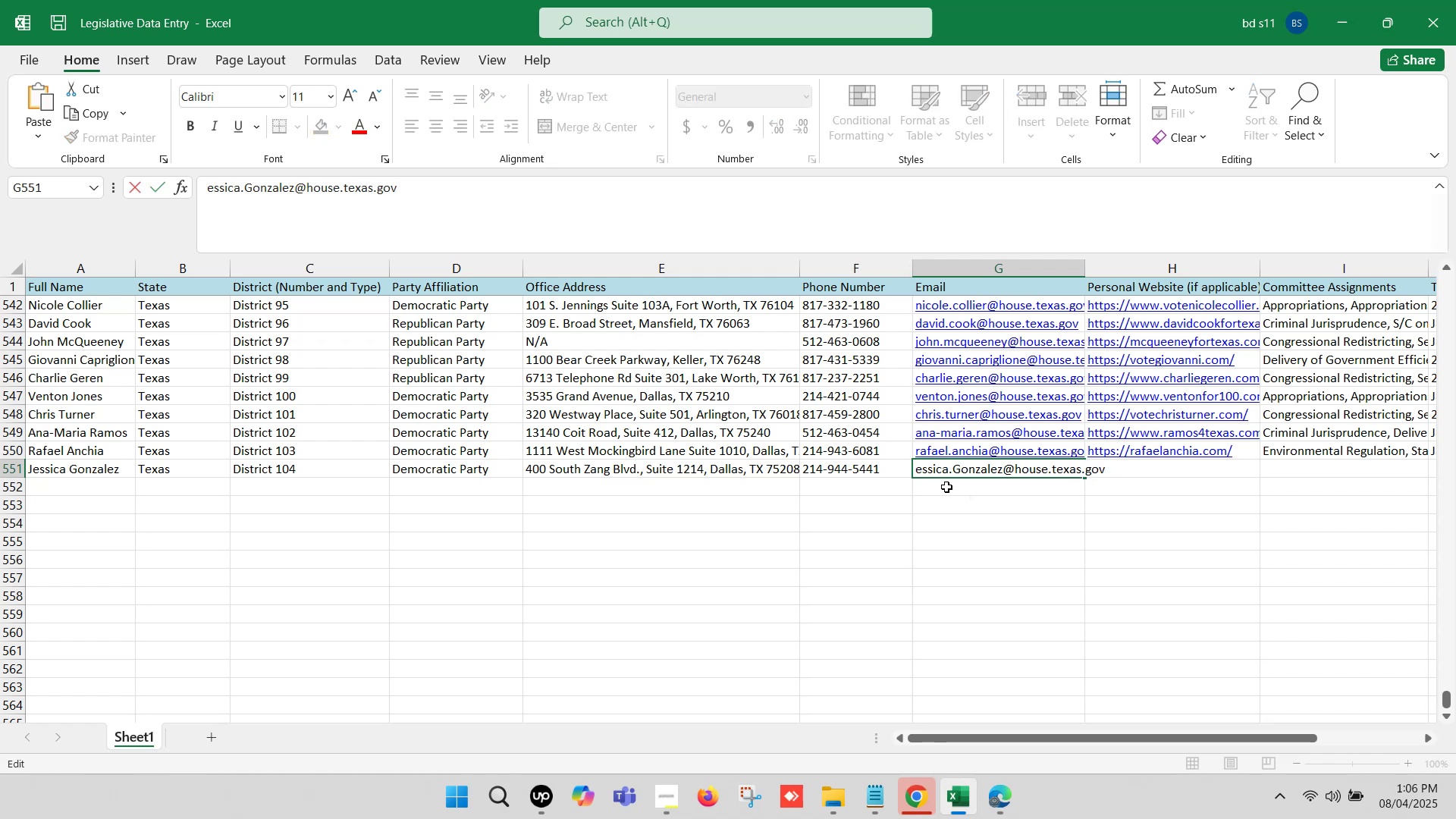 
key(J)
 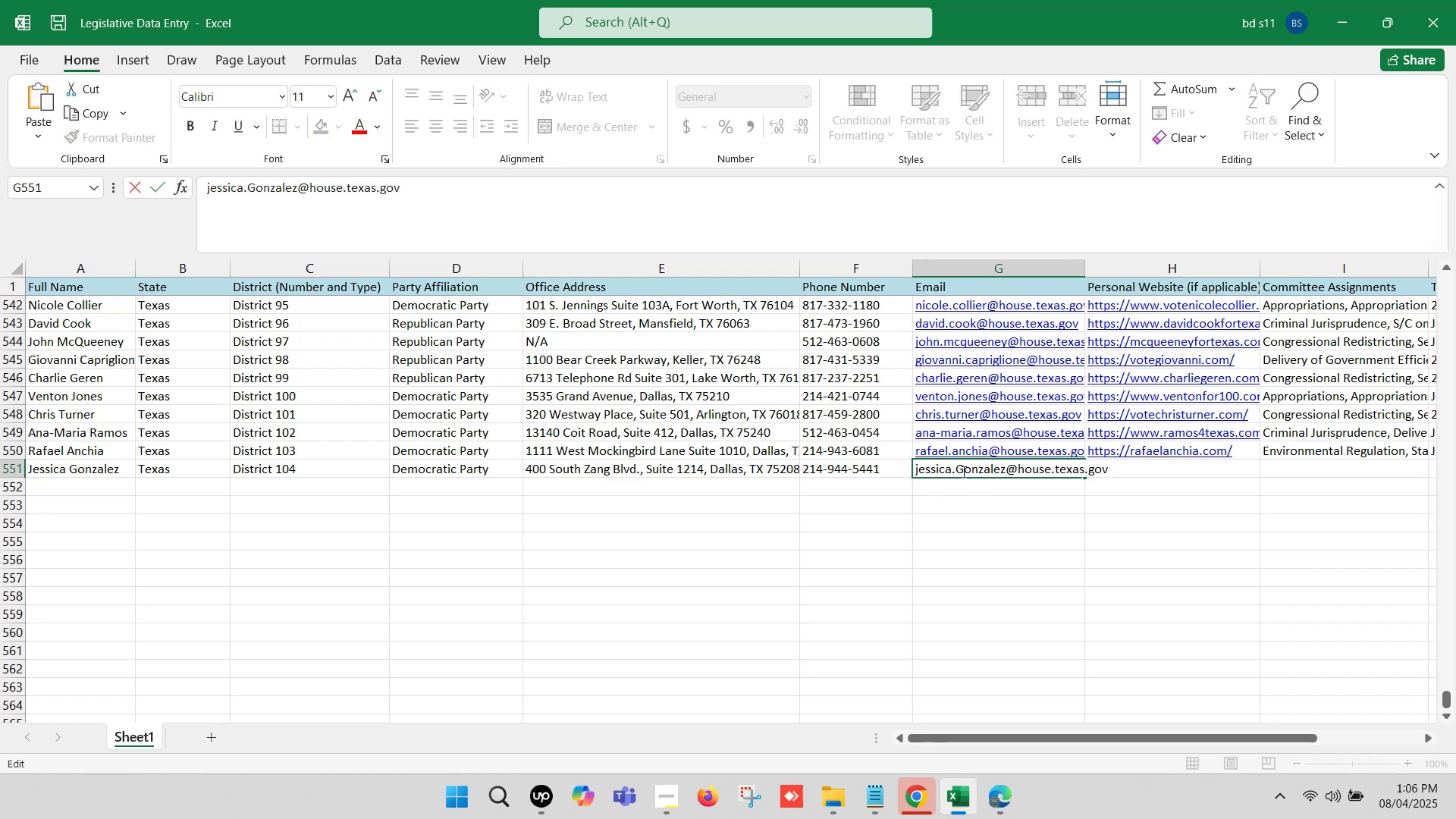 
left_click([962, 471])
 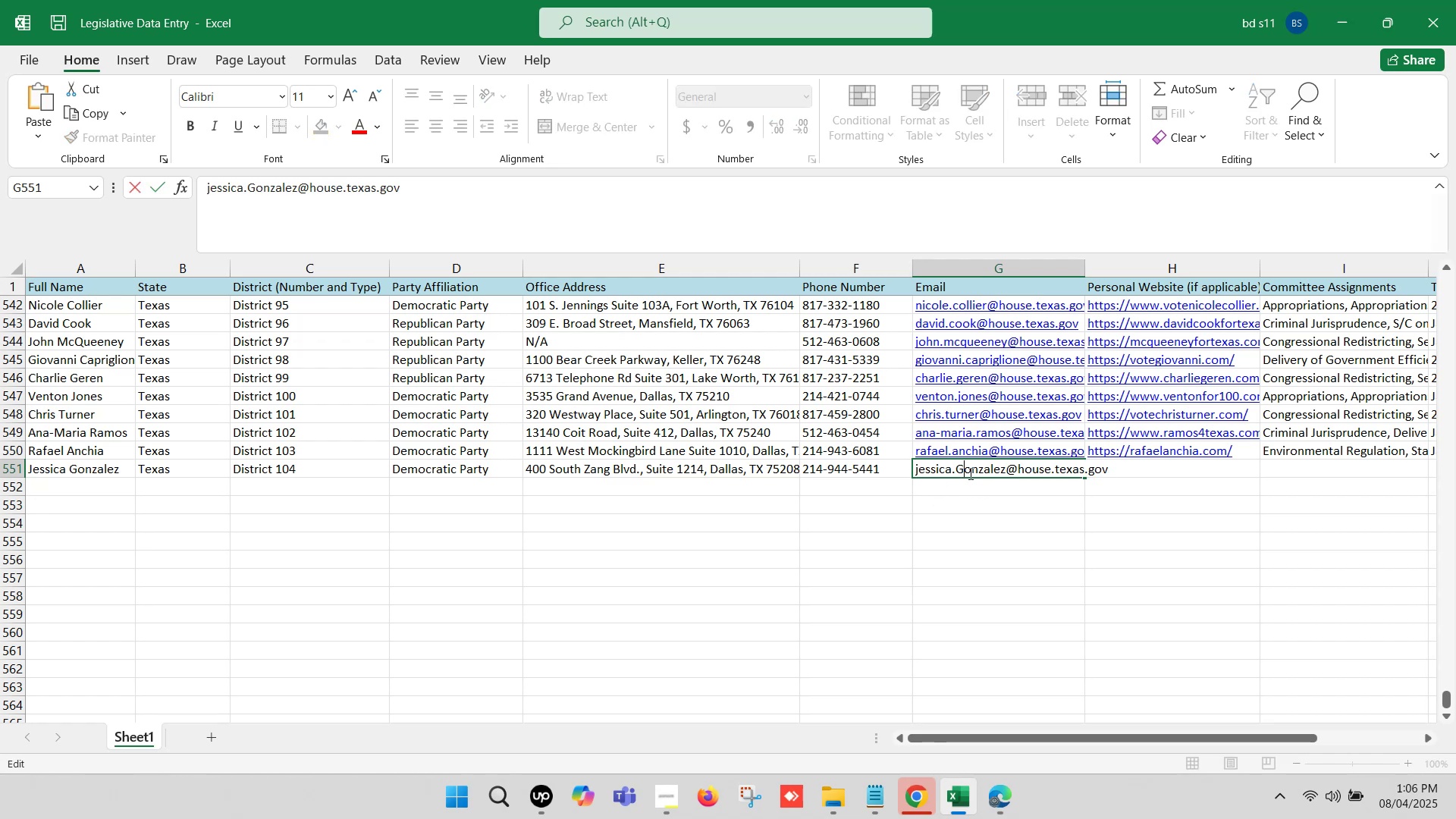 
key(Backspace)
 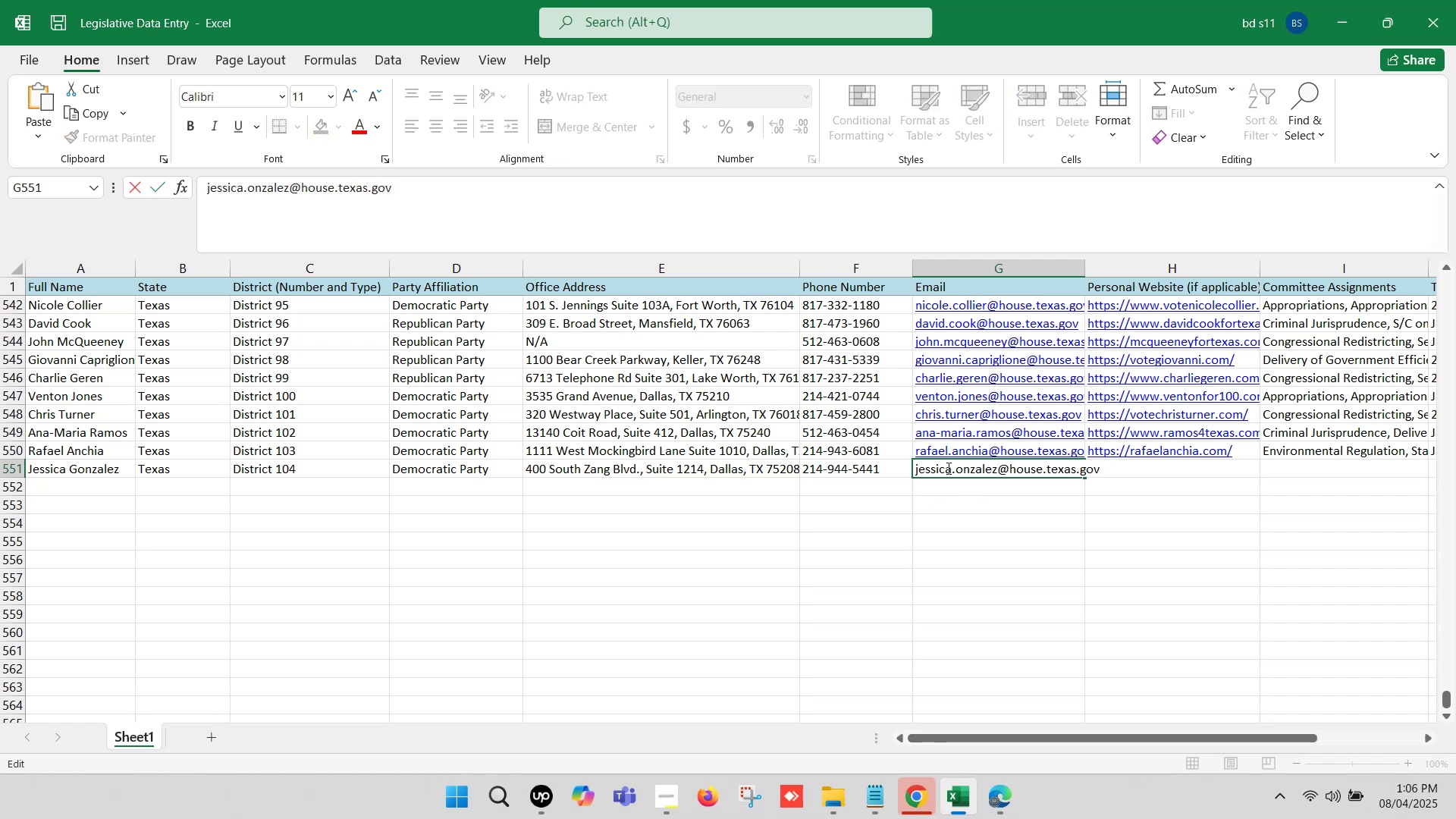 
key(G)
 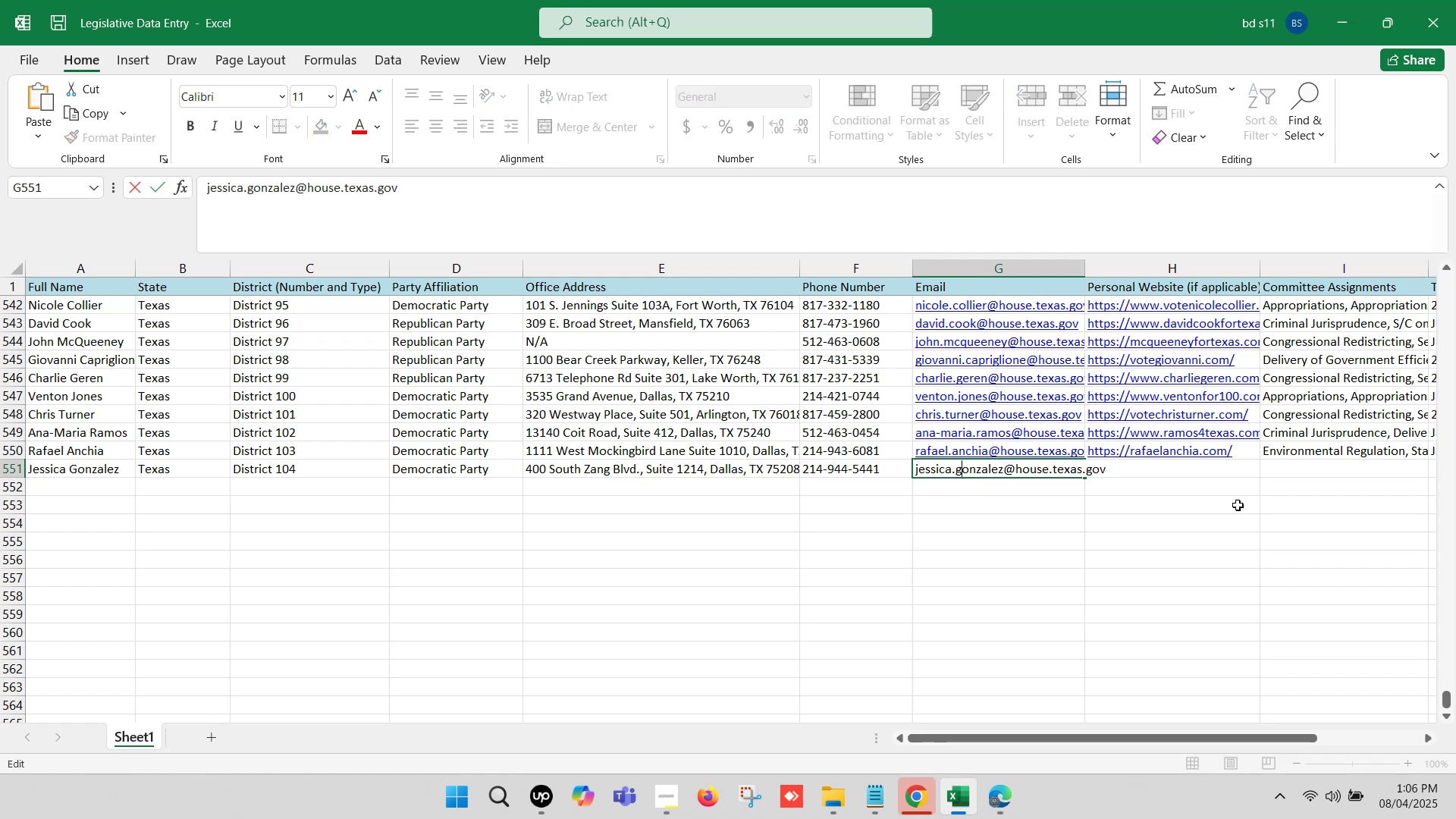 
left_click([1247, 505])
 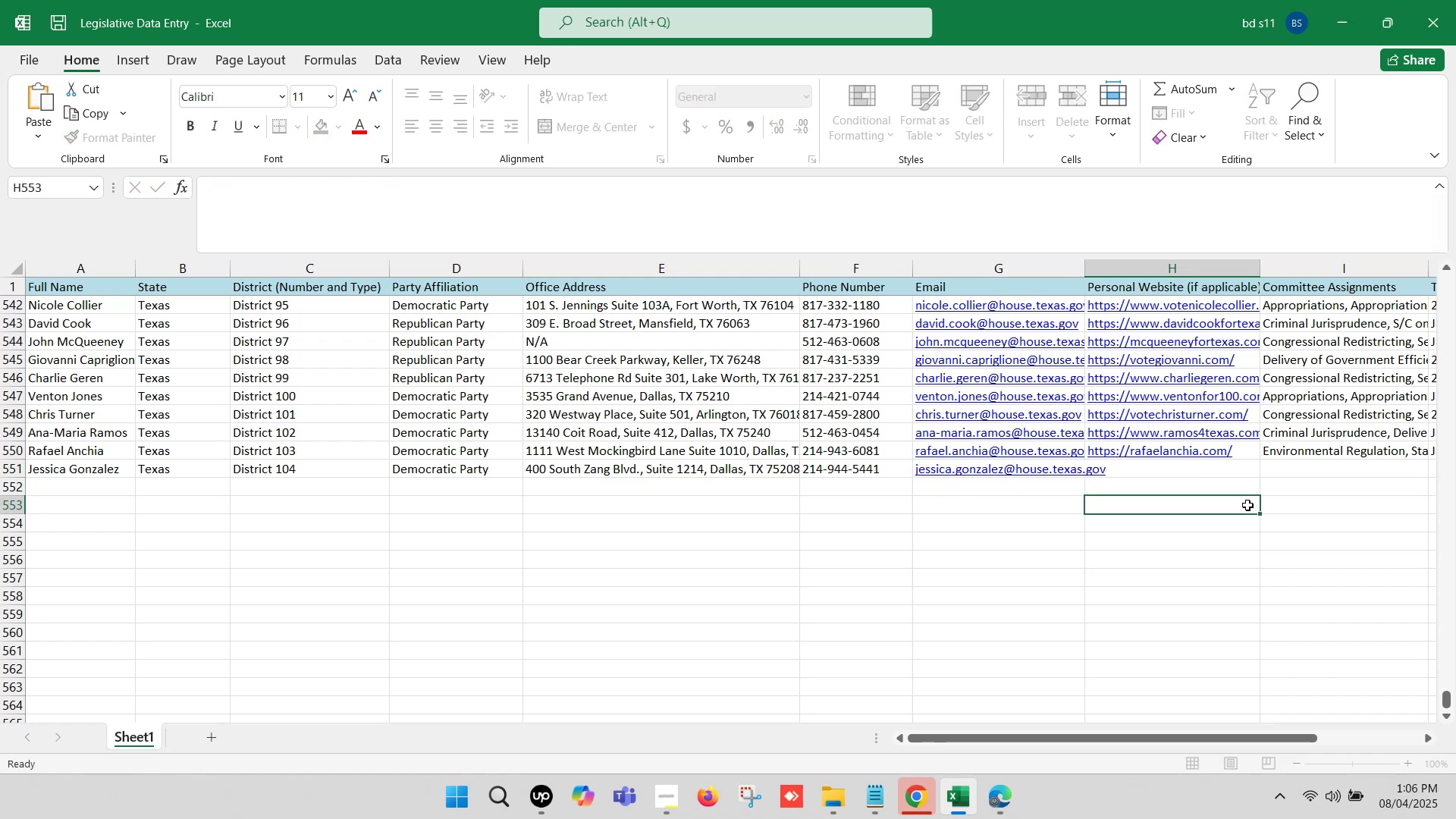 
key(ArrowRight)
 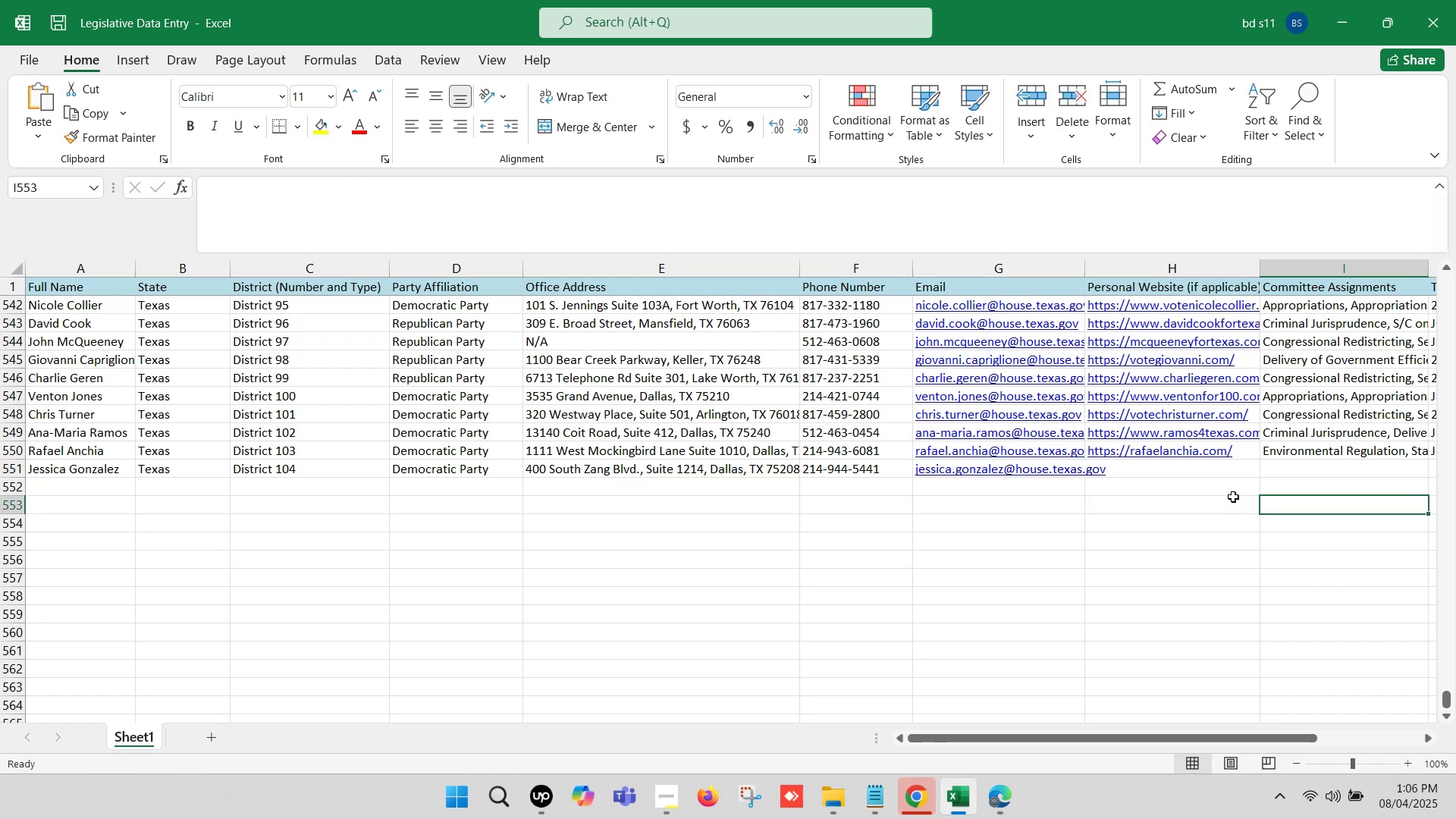 
key(ArrowRight)
 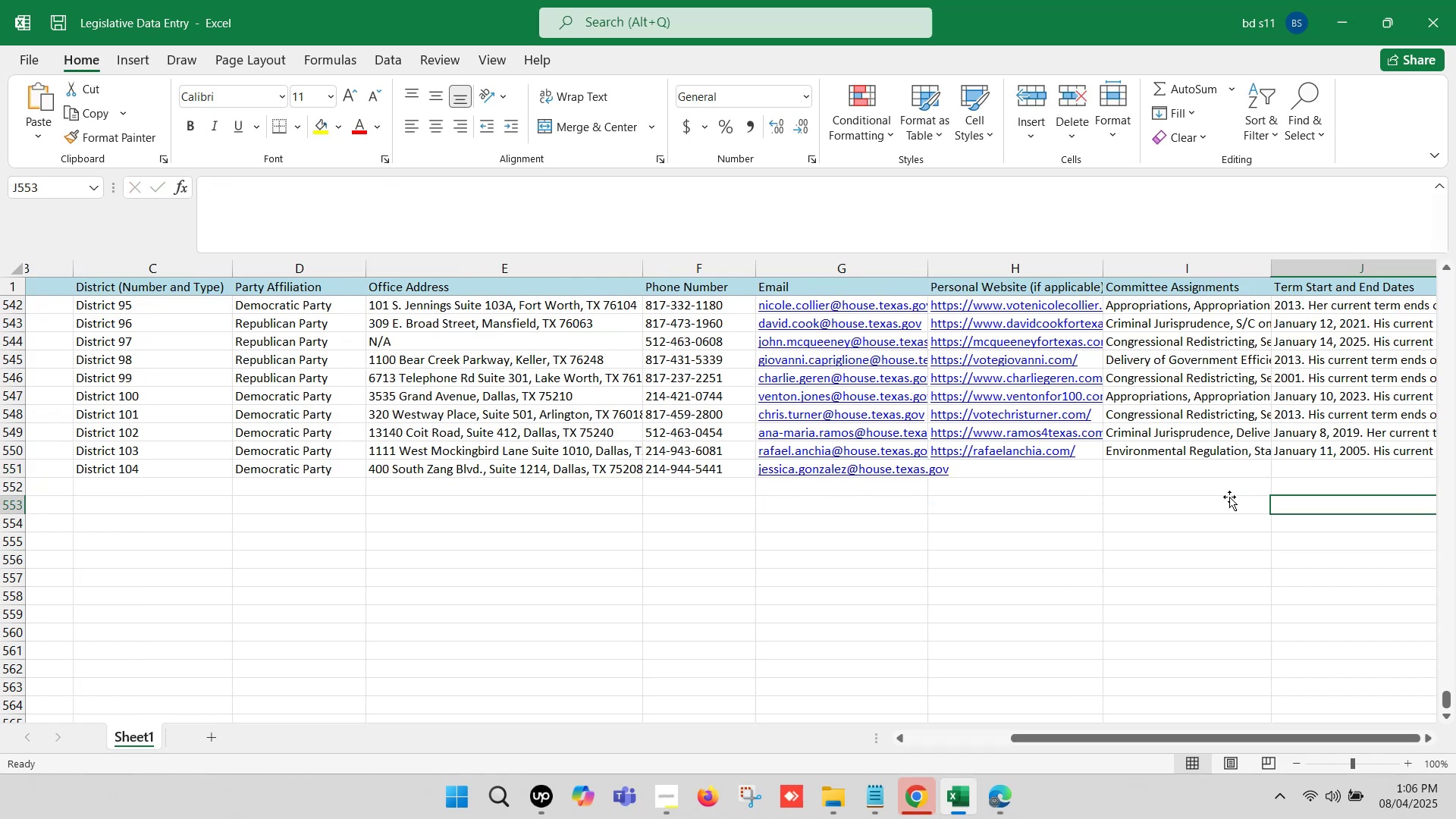 
key(ArrowRight)
 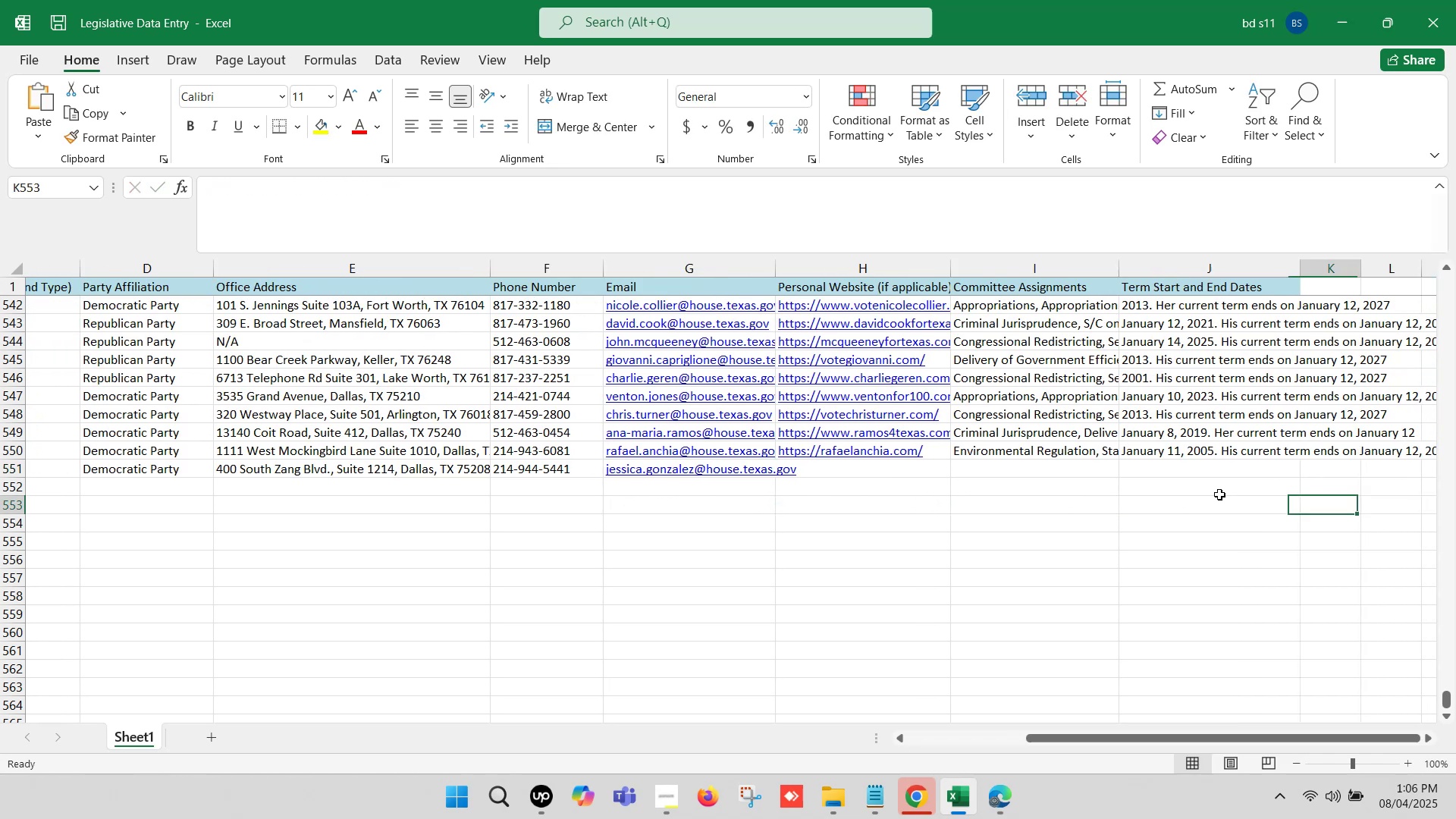 
key(ArrowRight)
 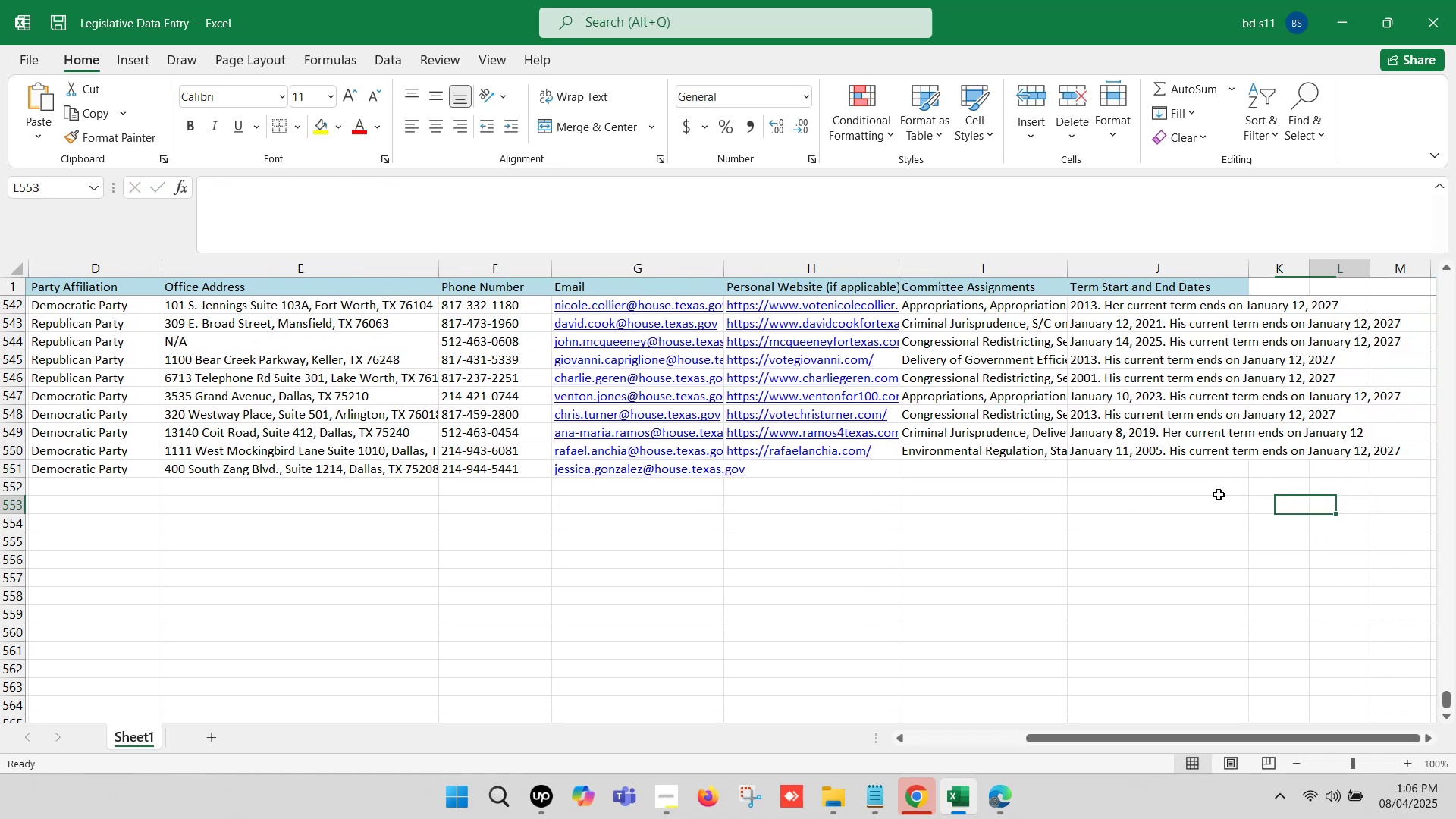 
key(ArrowRight)
 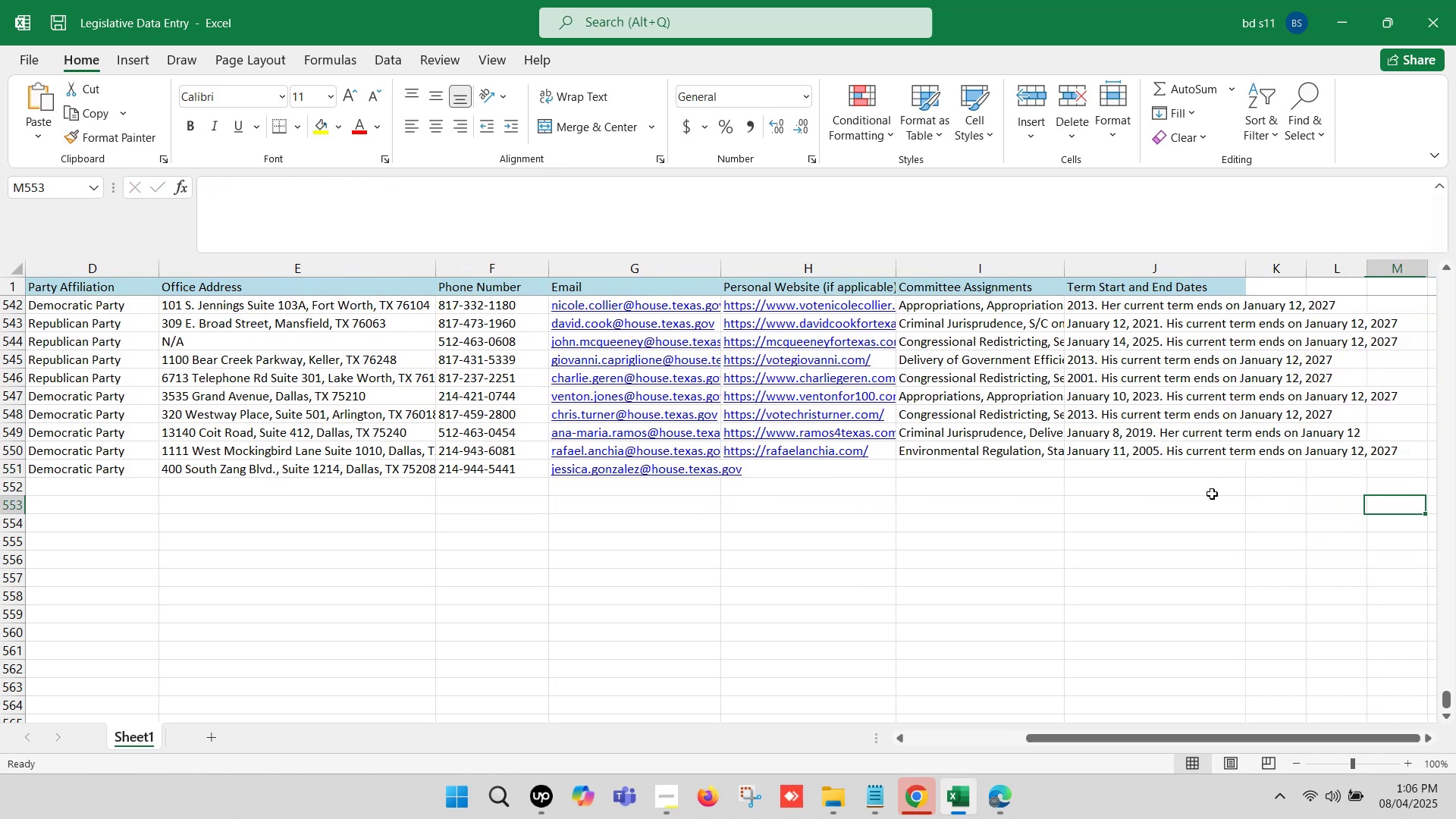 
key(ArrowRight)
 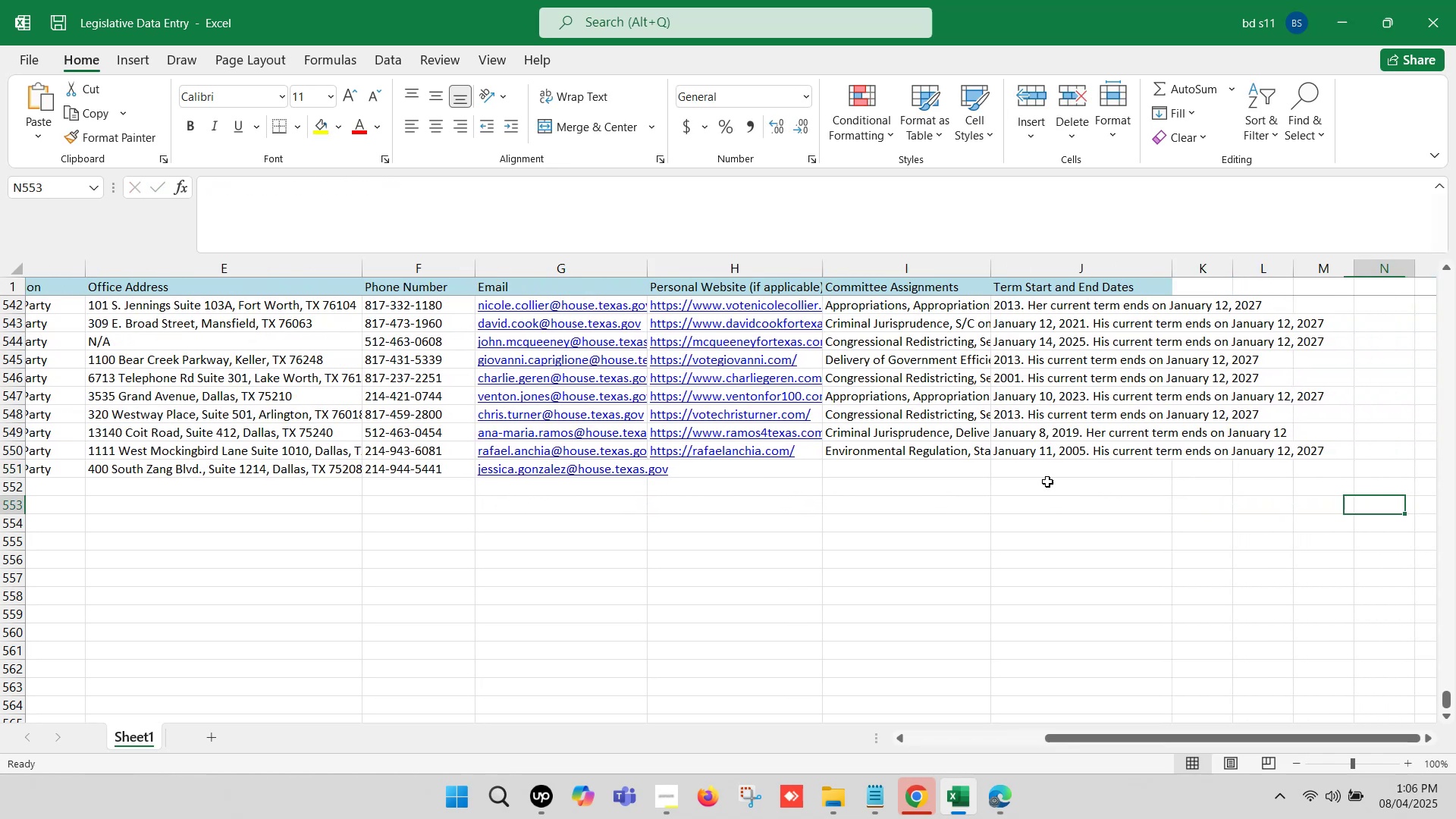 
key(ArrowRight)
 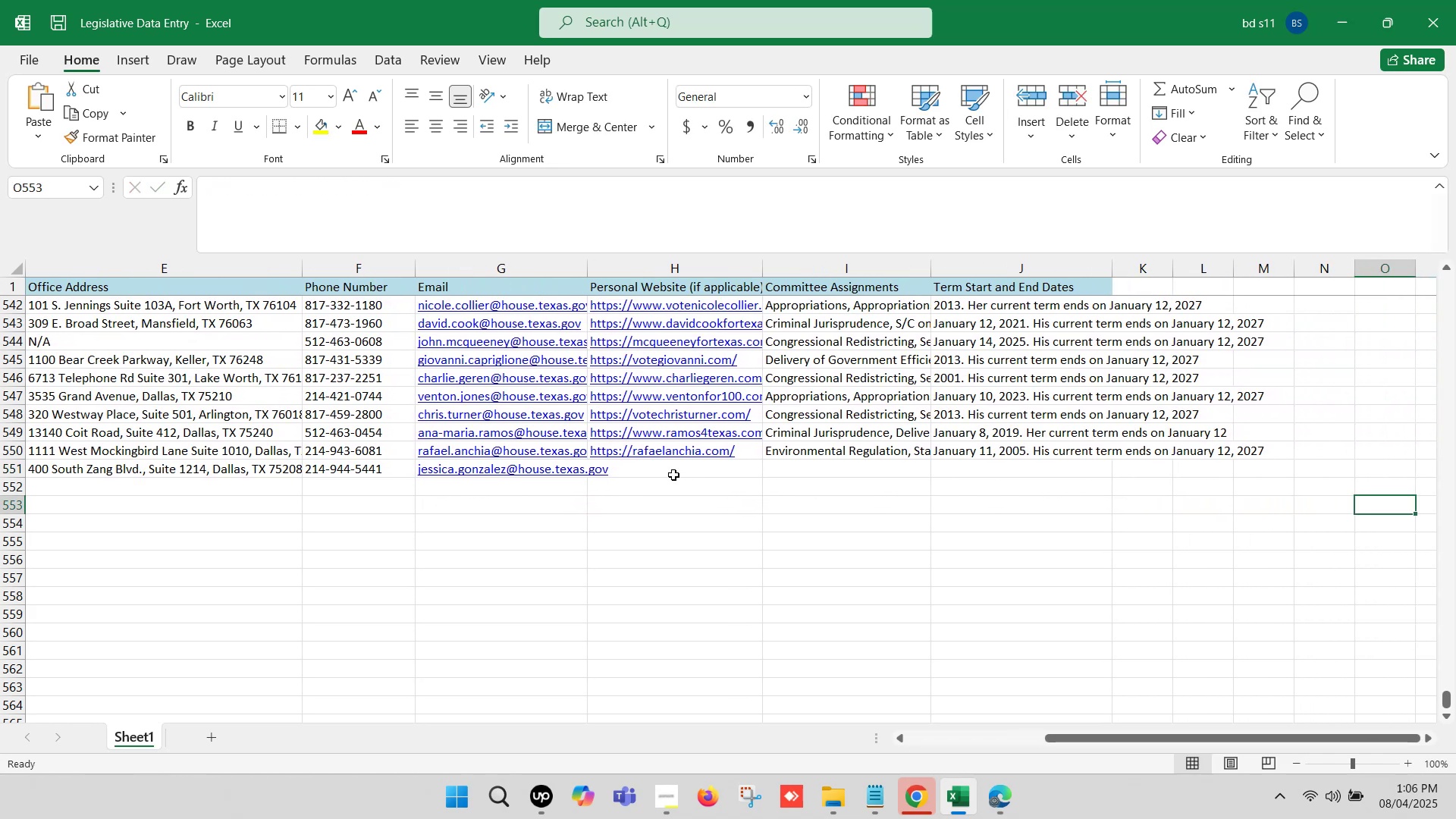 
left_click([671, 473])
 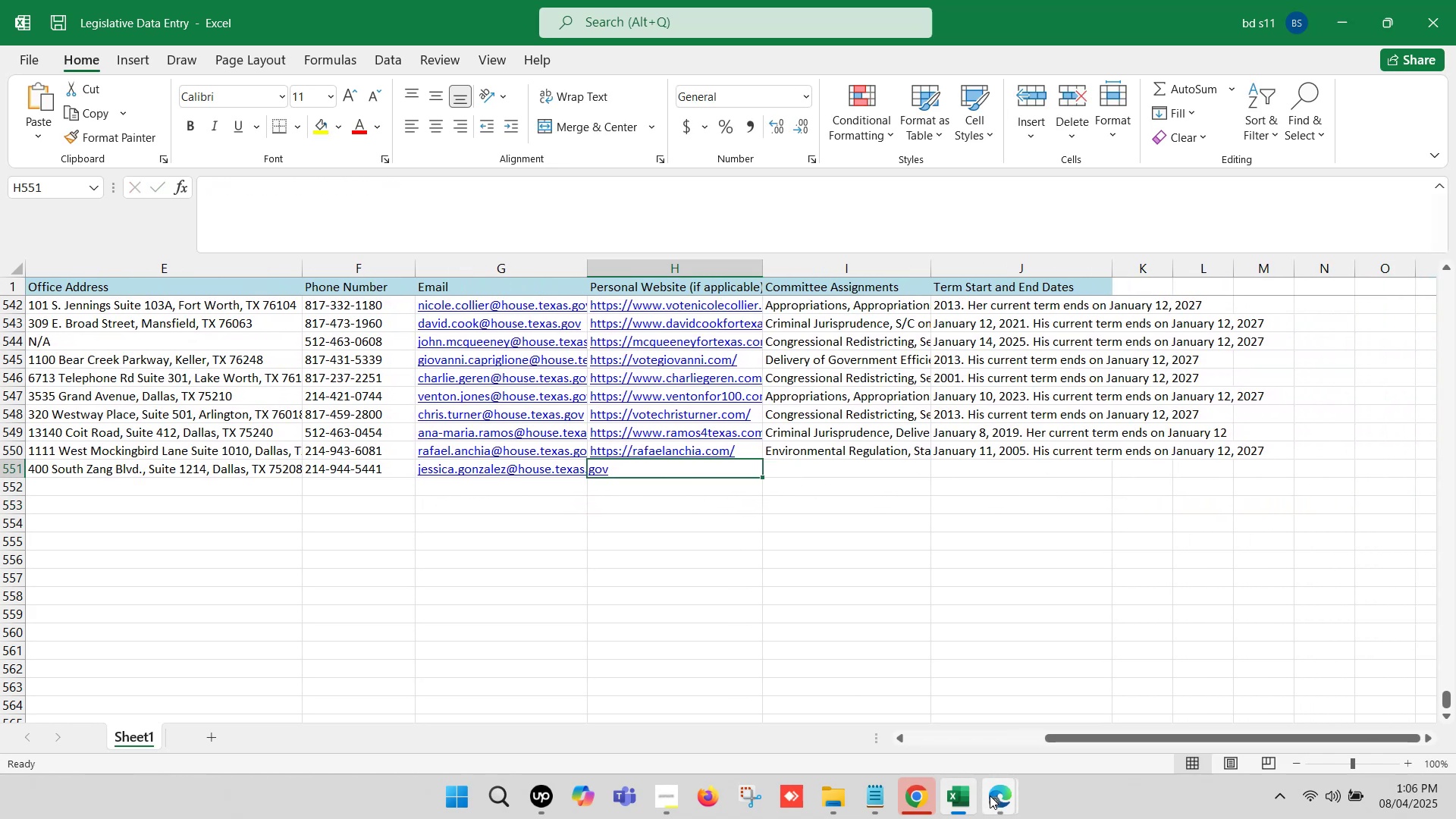 
left_click([993, 796])
 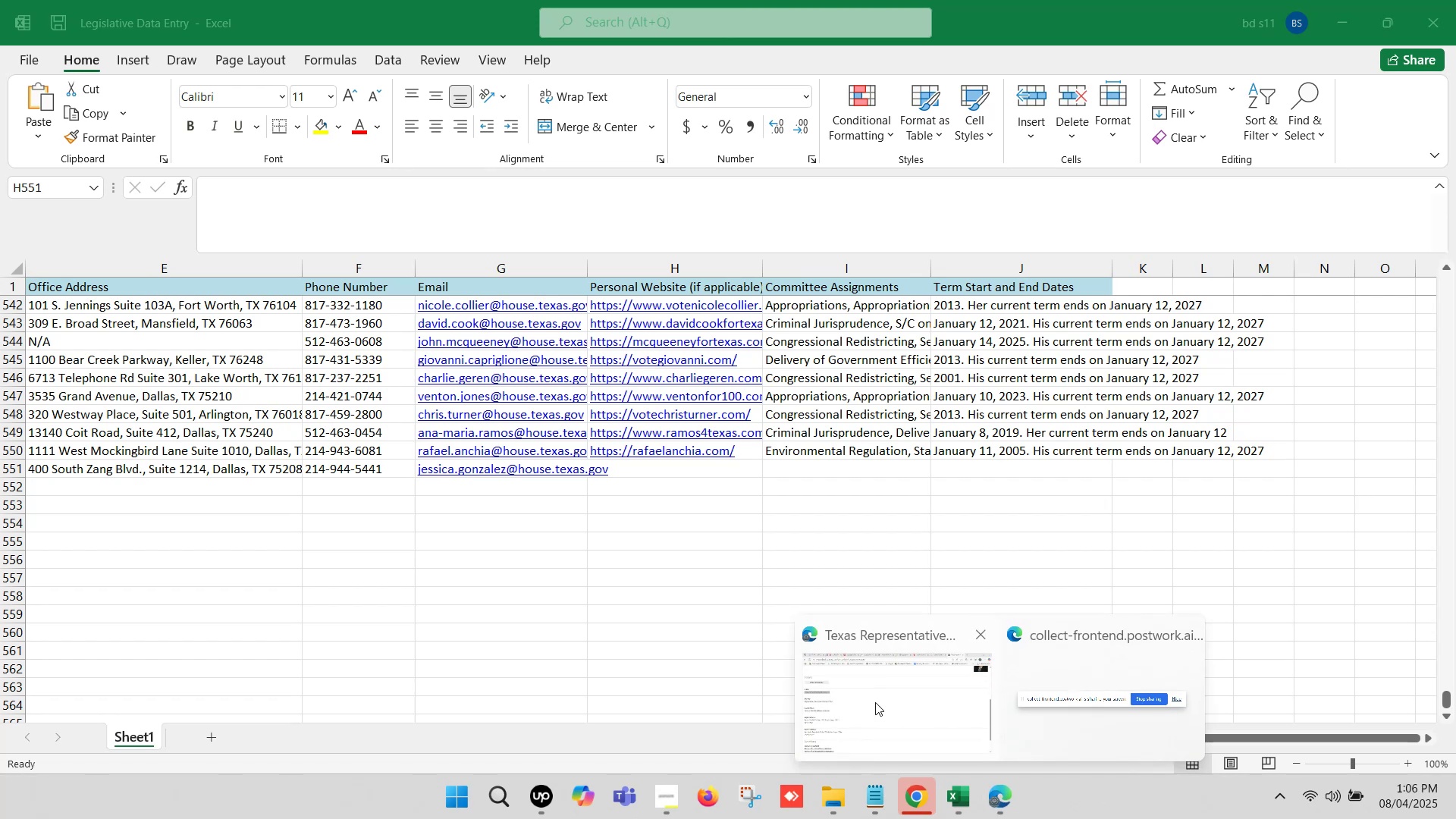 
left_click([875, 702])
 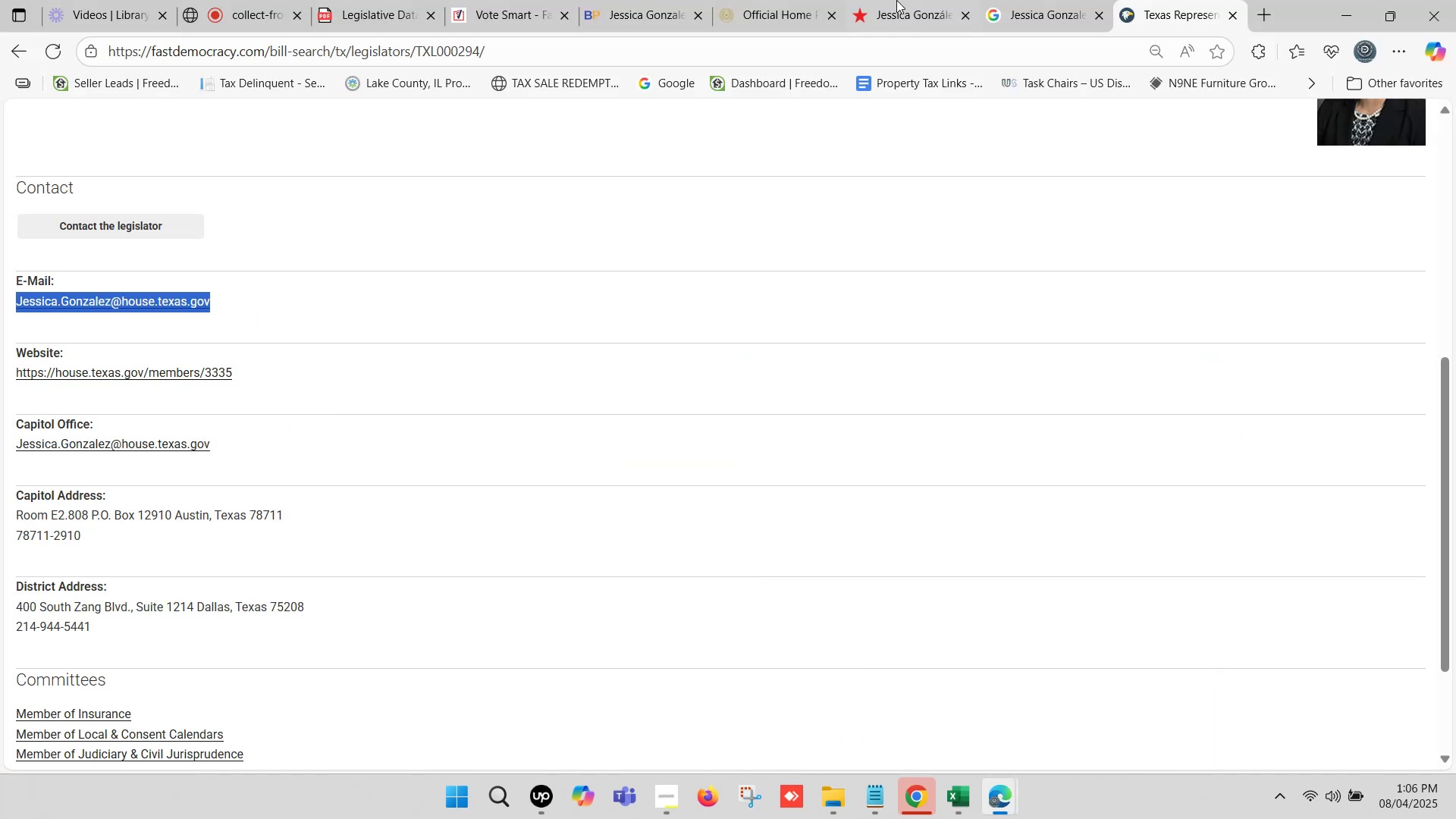 
left_click([956, 0])
 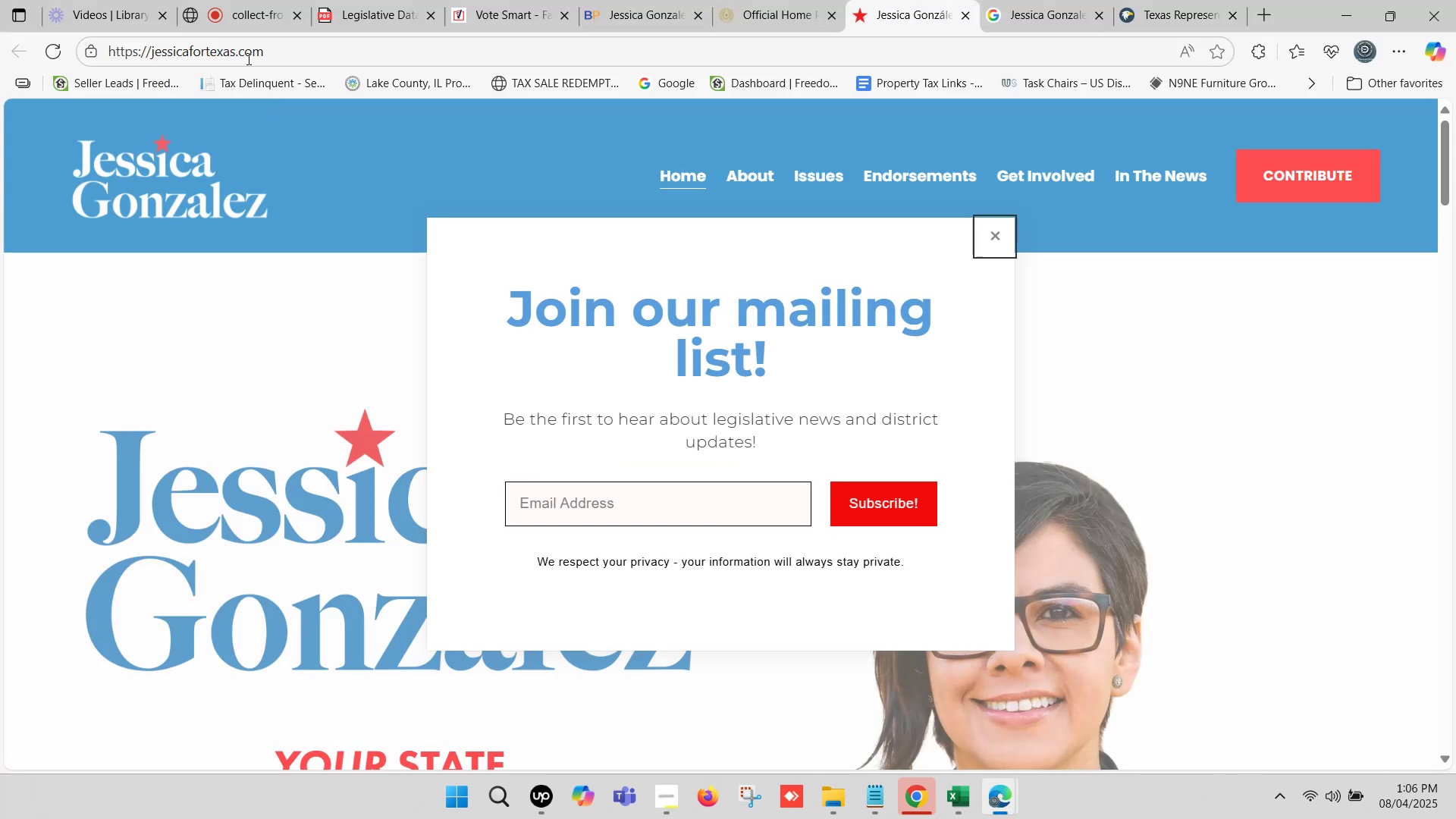 
left_click([252, 49])
 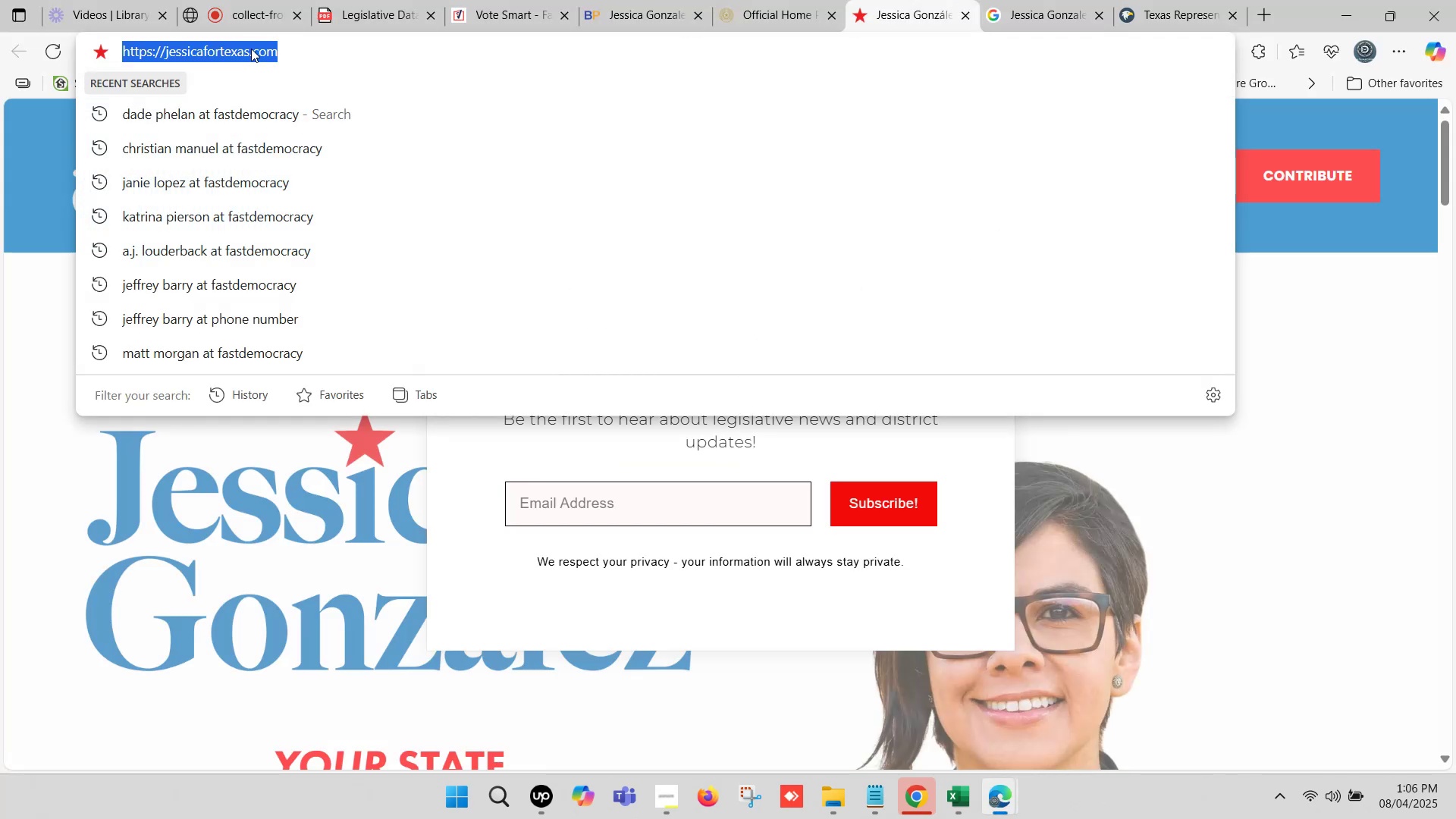 
key(Control+C)
 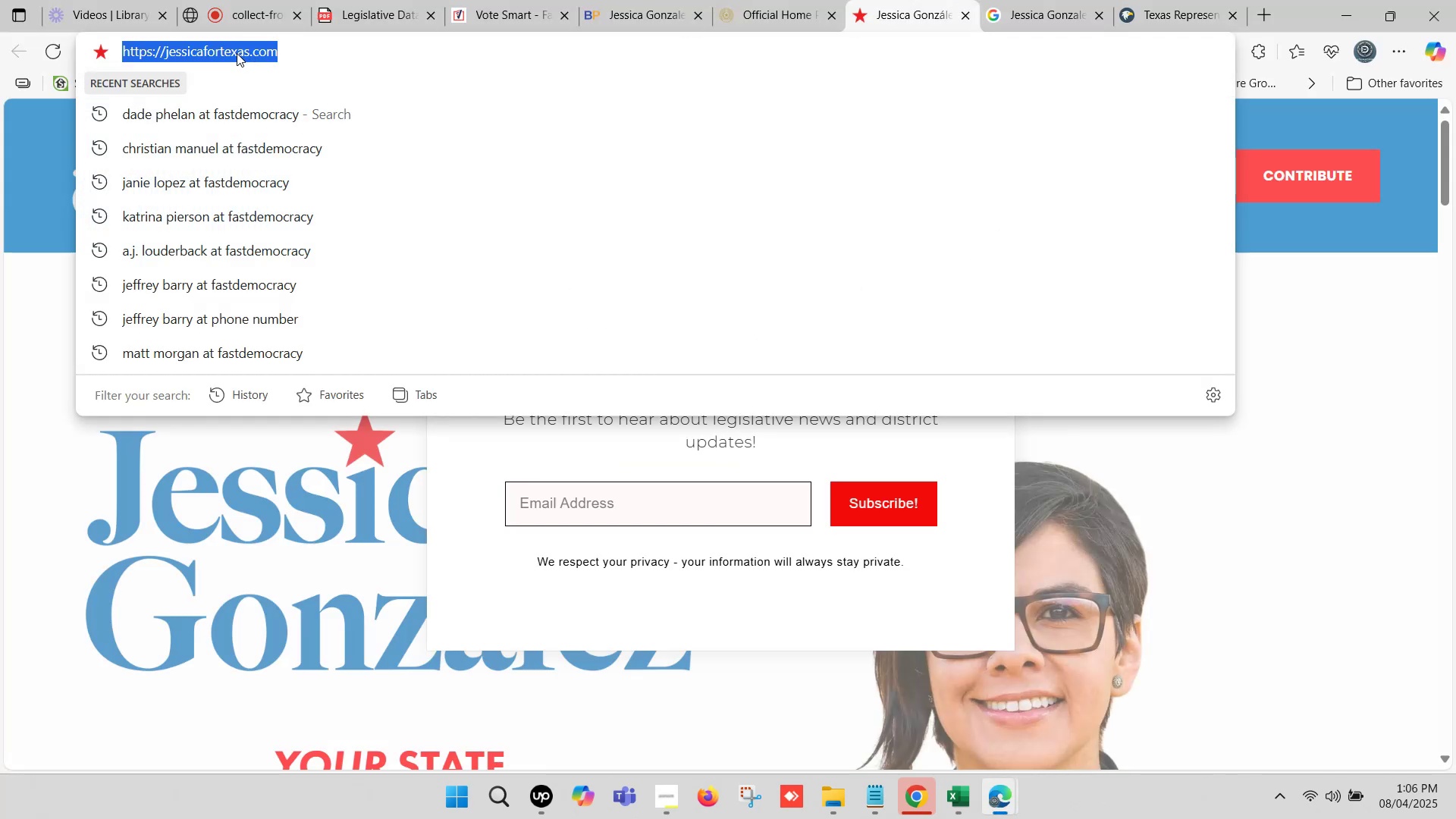 
key(Control+ControlLeft)
 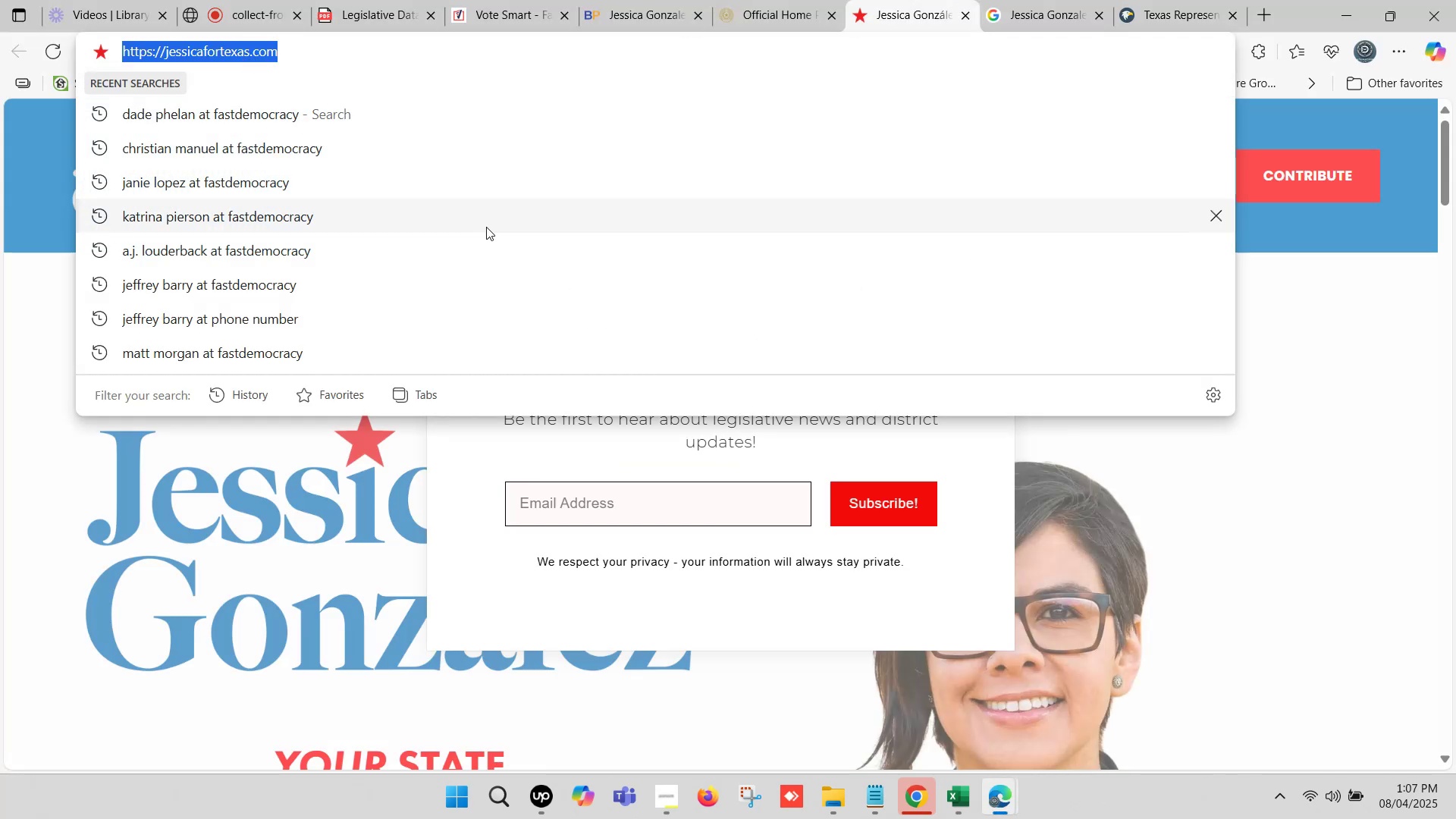 
key(Control+C)
 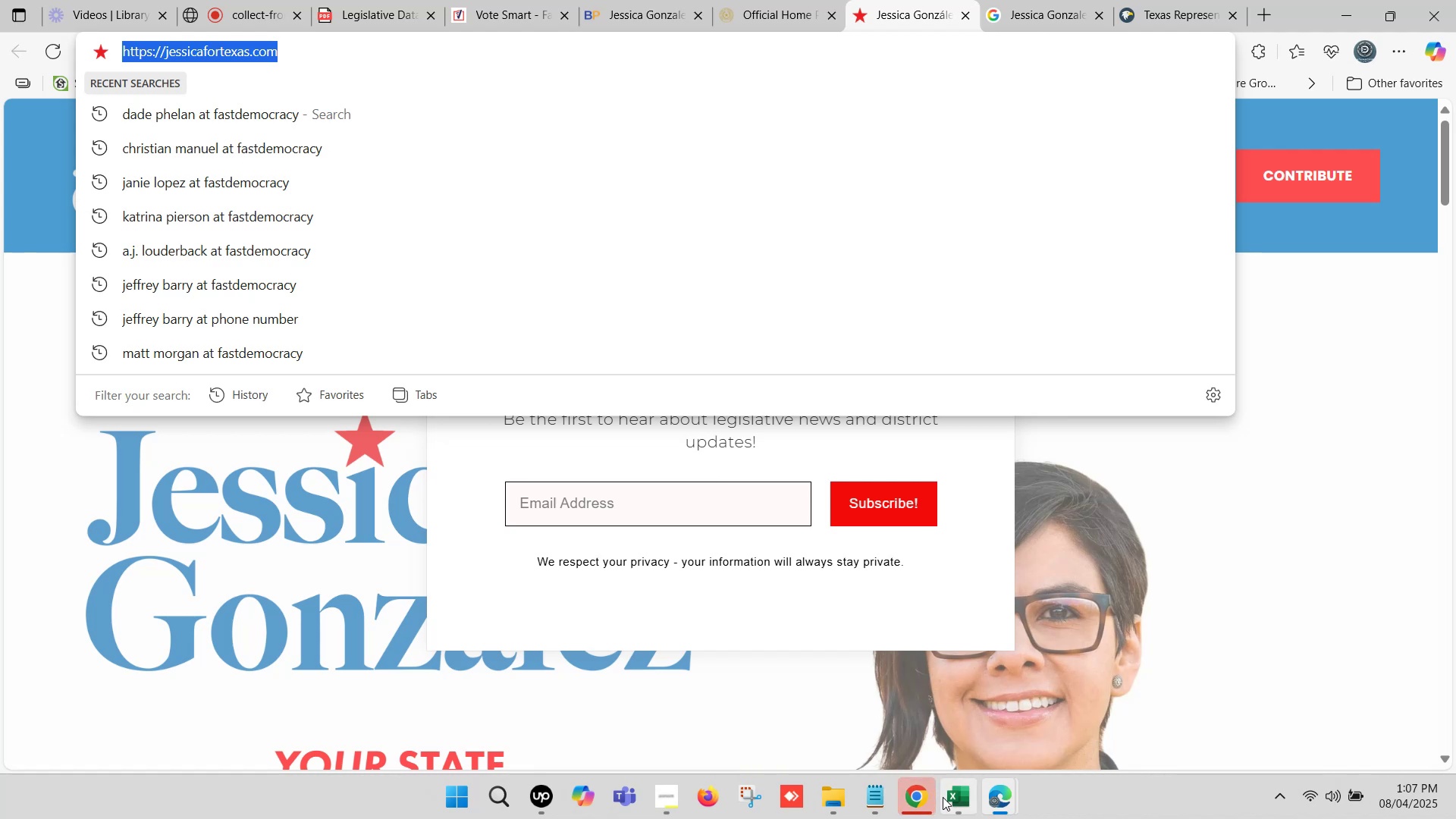 
left_click([946, 795])
 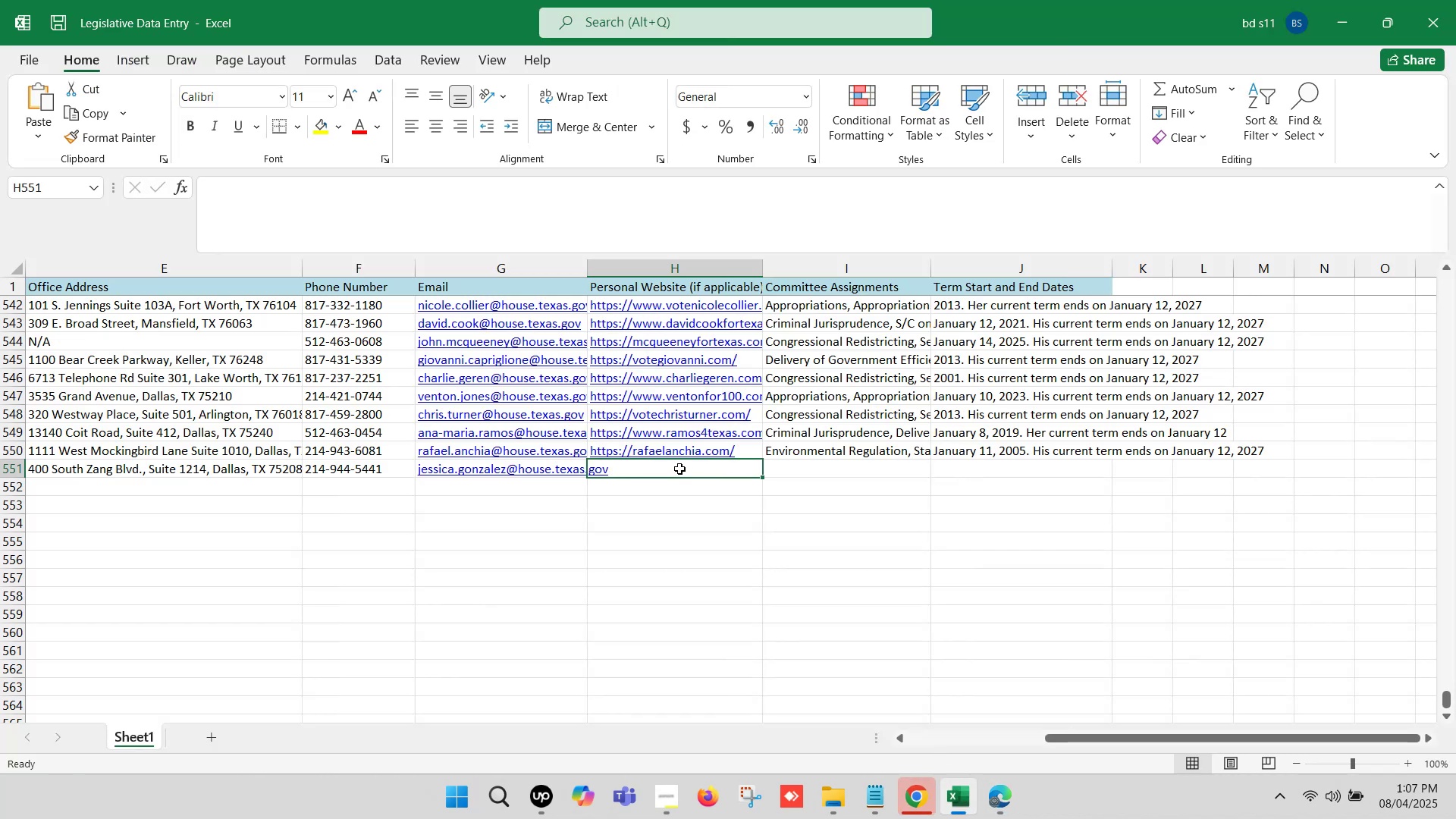 
double_click([679, 469])
 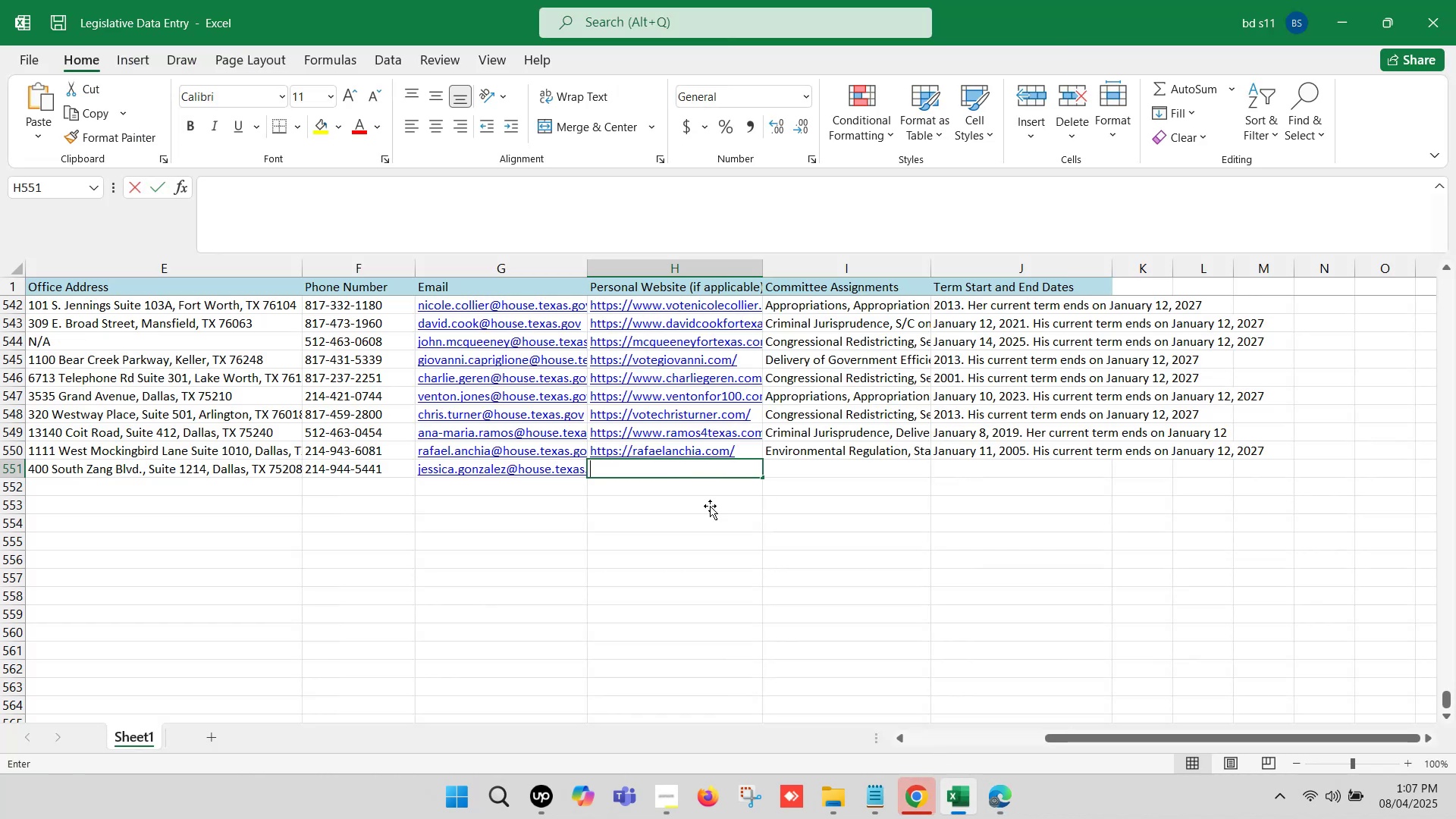 
key(Control+ControlLeft)
 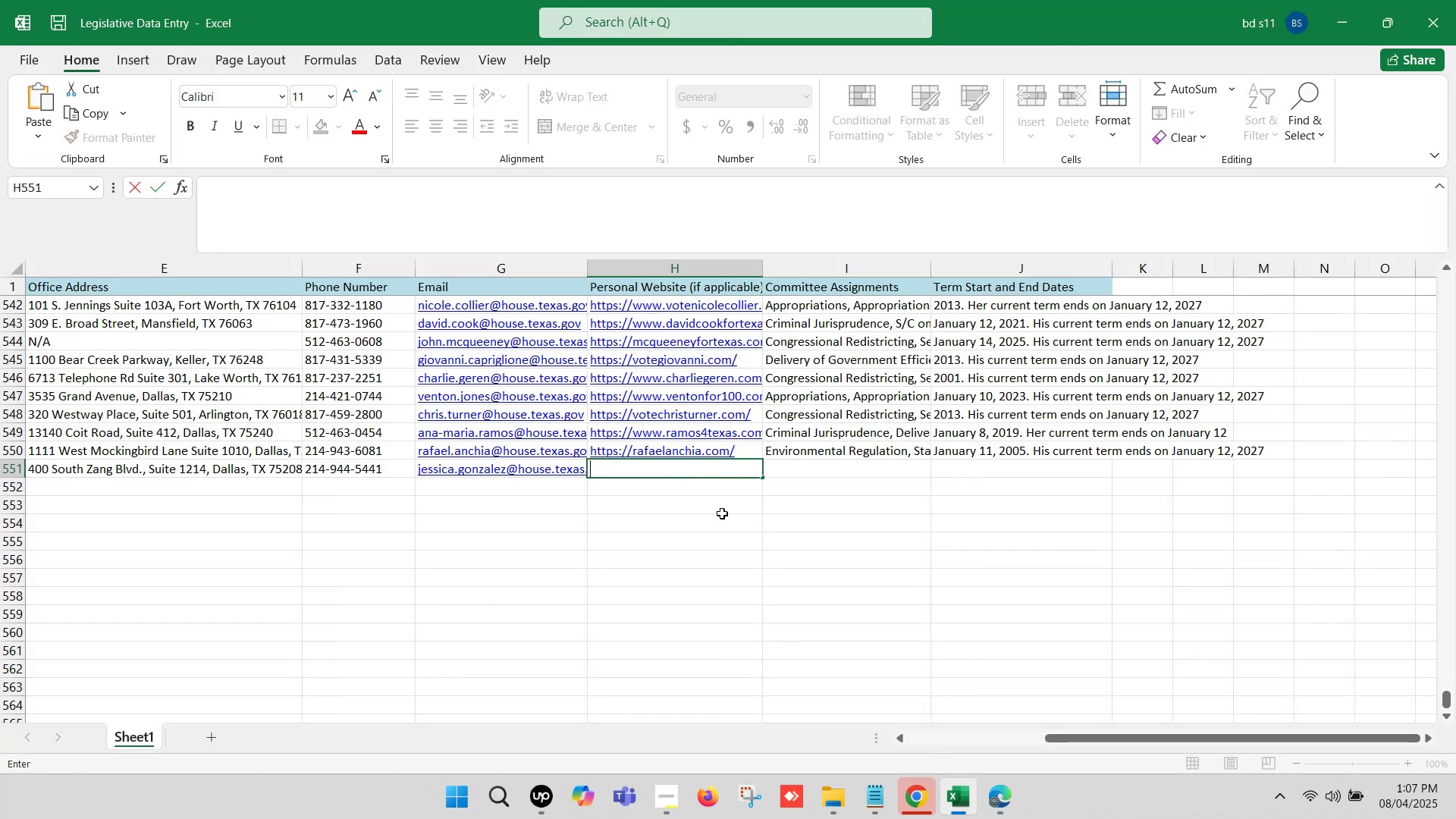 
key(Control+V)
 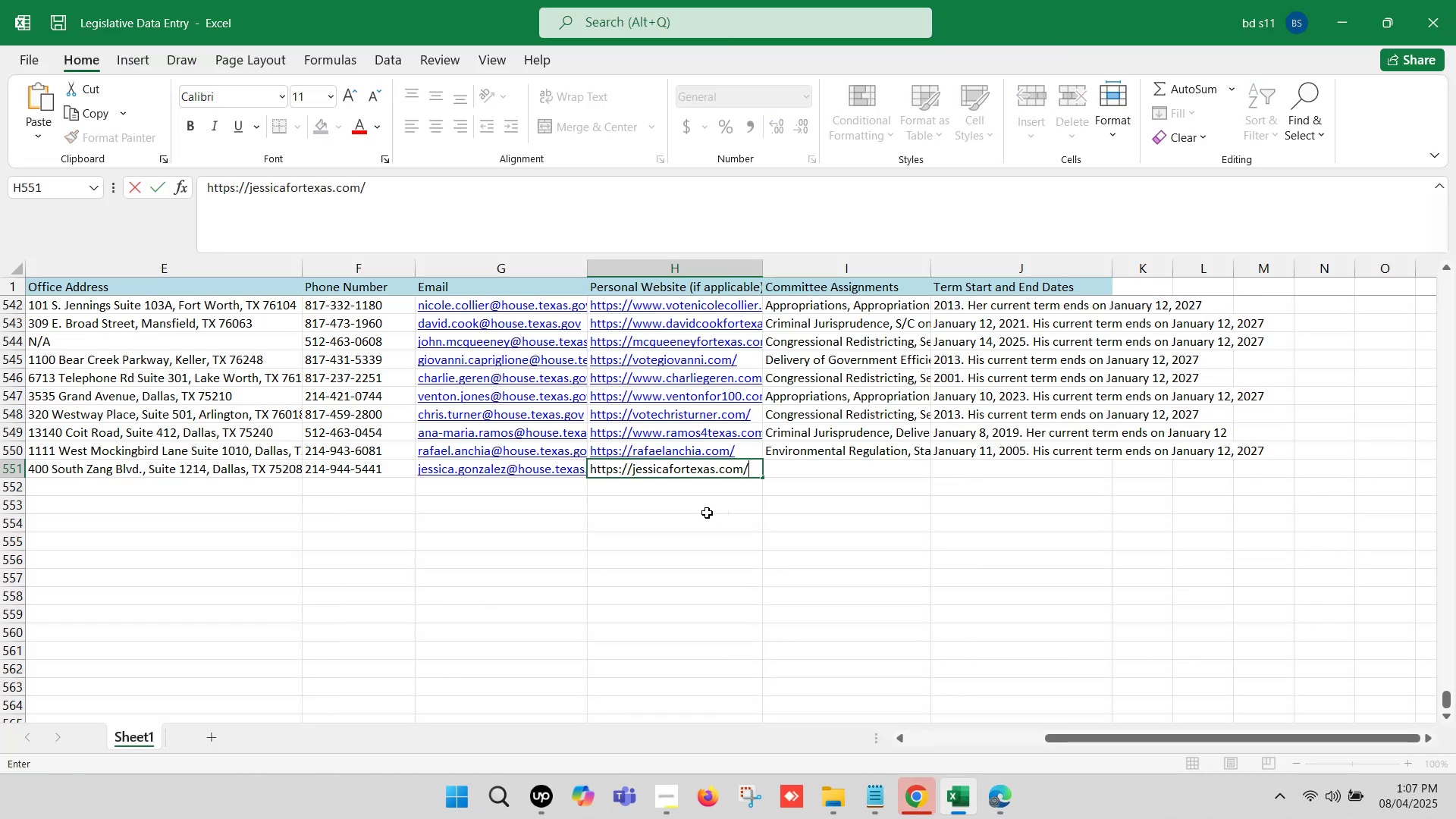 
left_click([707, 513])
 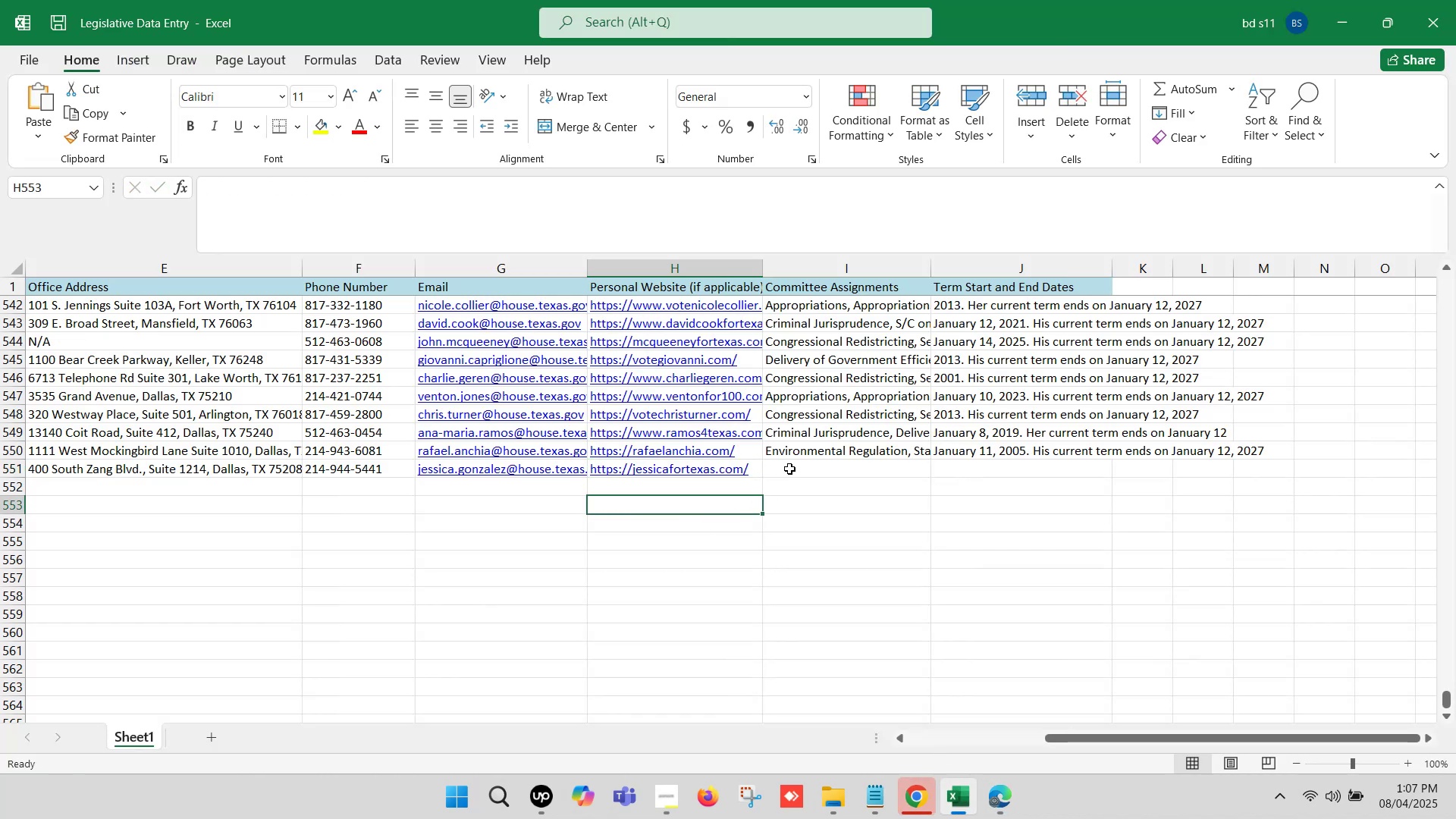 
left_click([789, 469])
 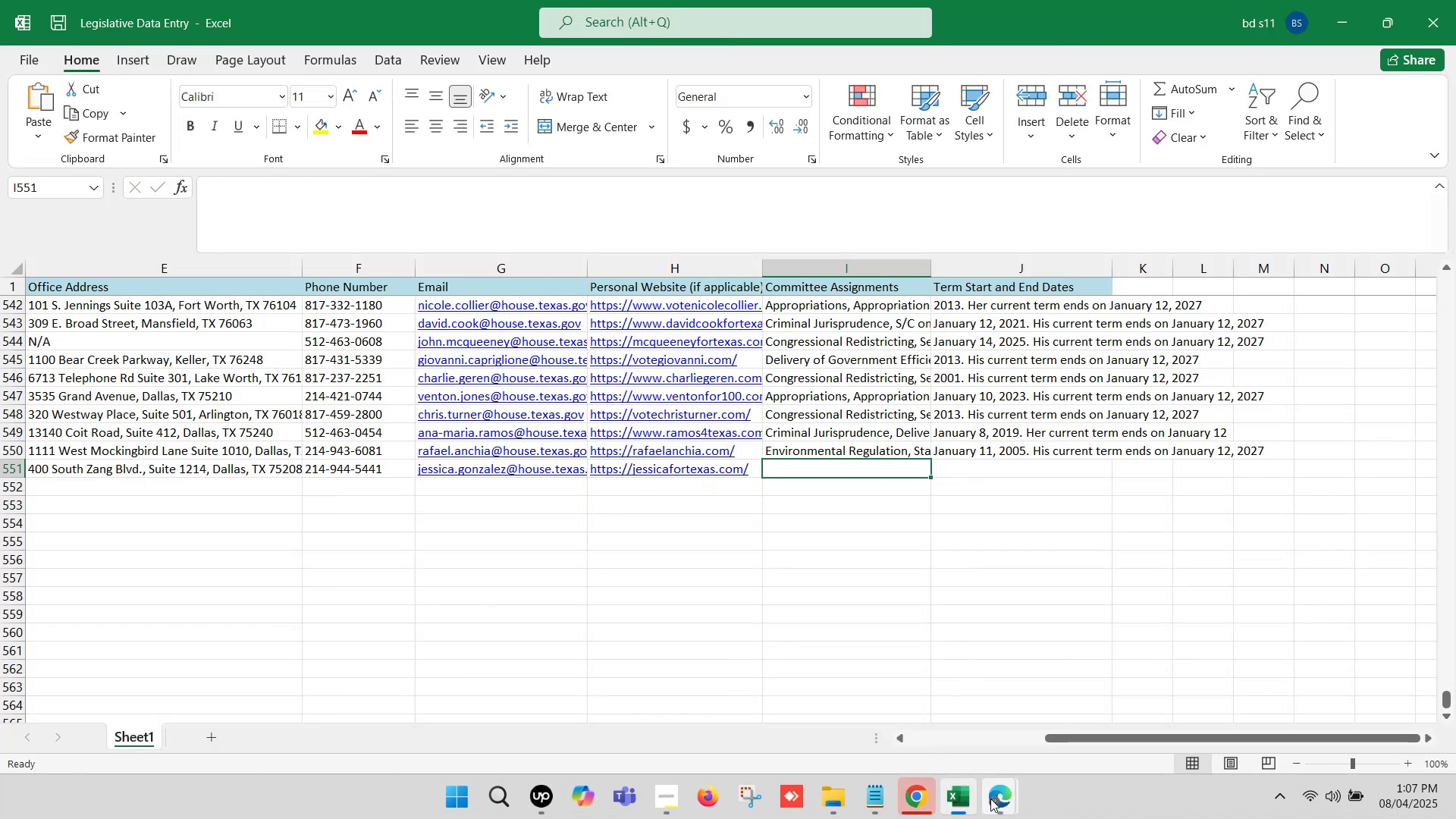 
left_click([991, 799])
 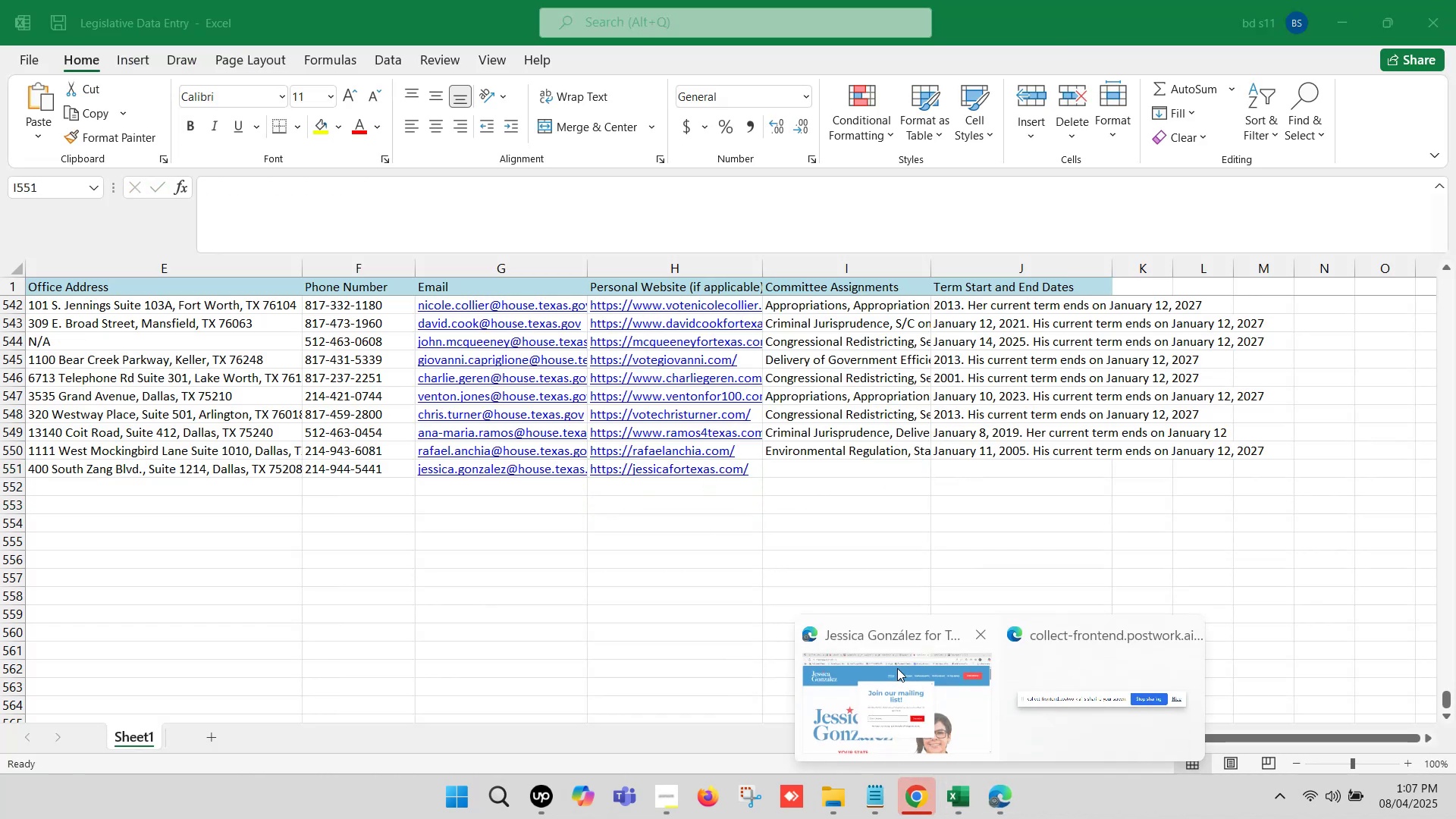 
left_click([897, 668])
 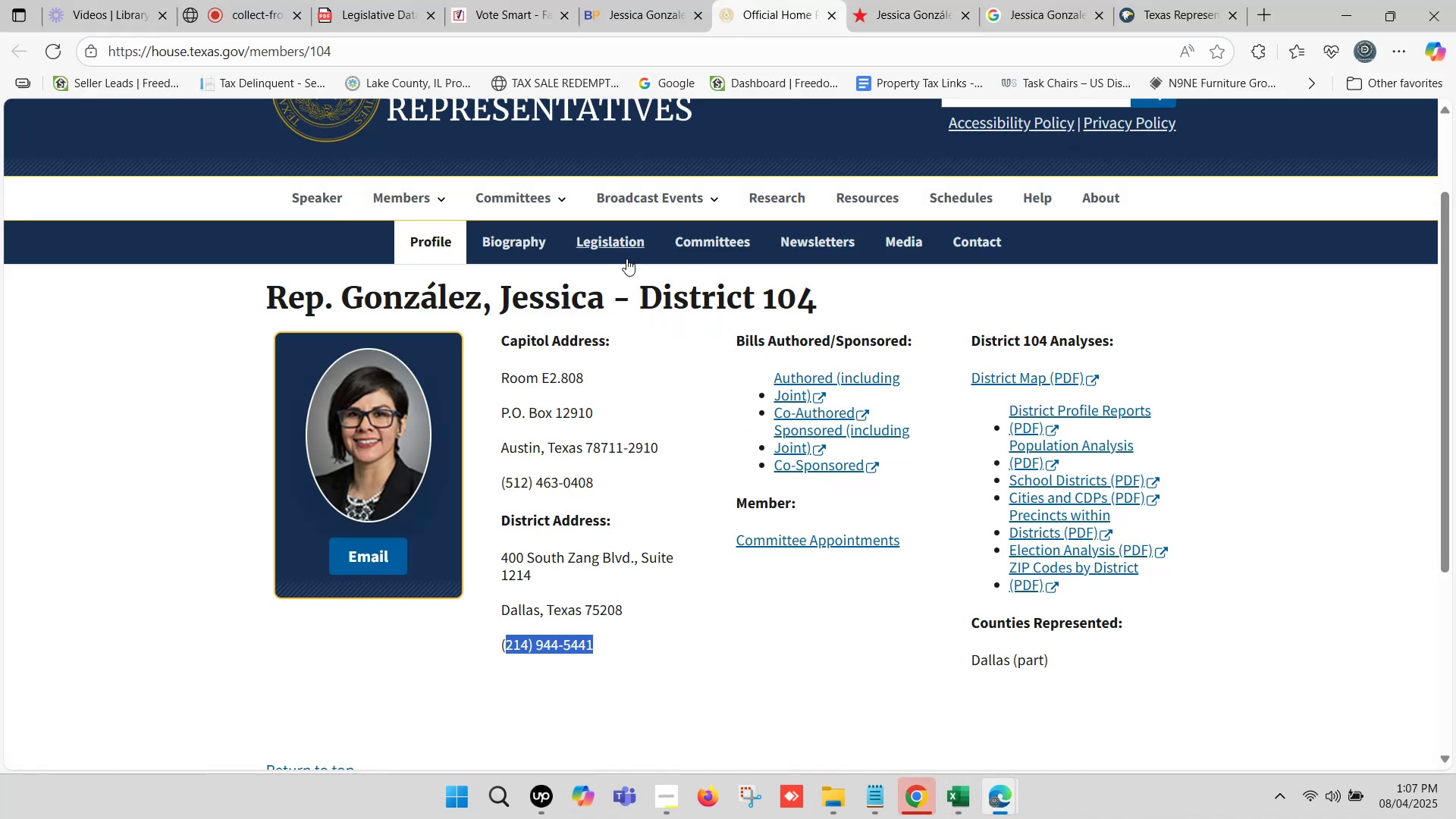 
left_click([703, 237])
 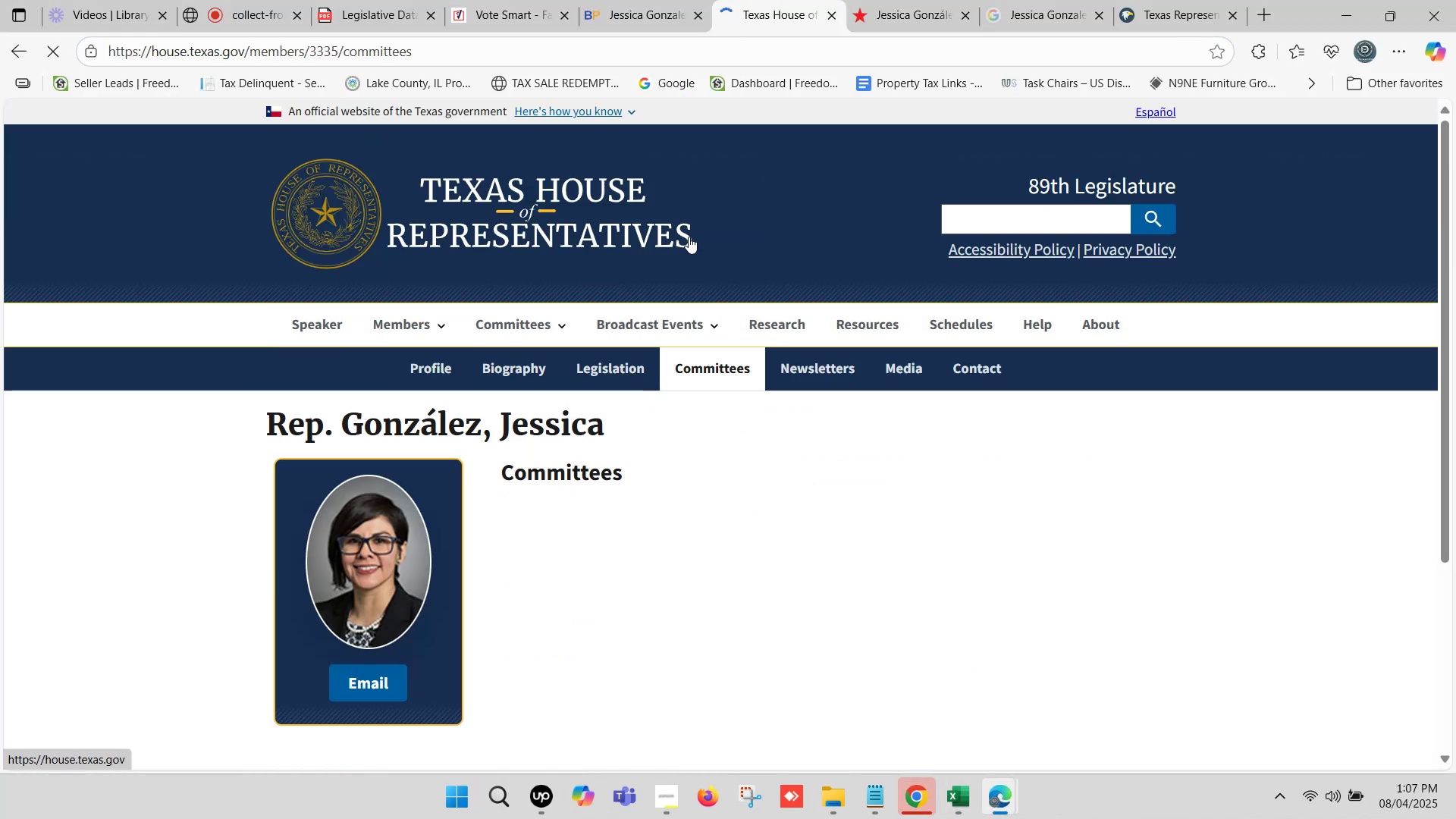 
mouse_move([666, 240])
 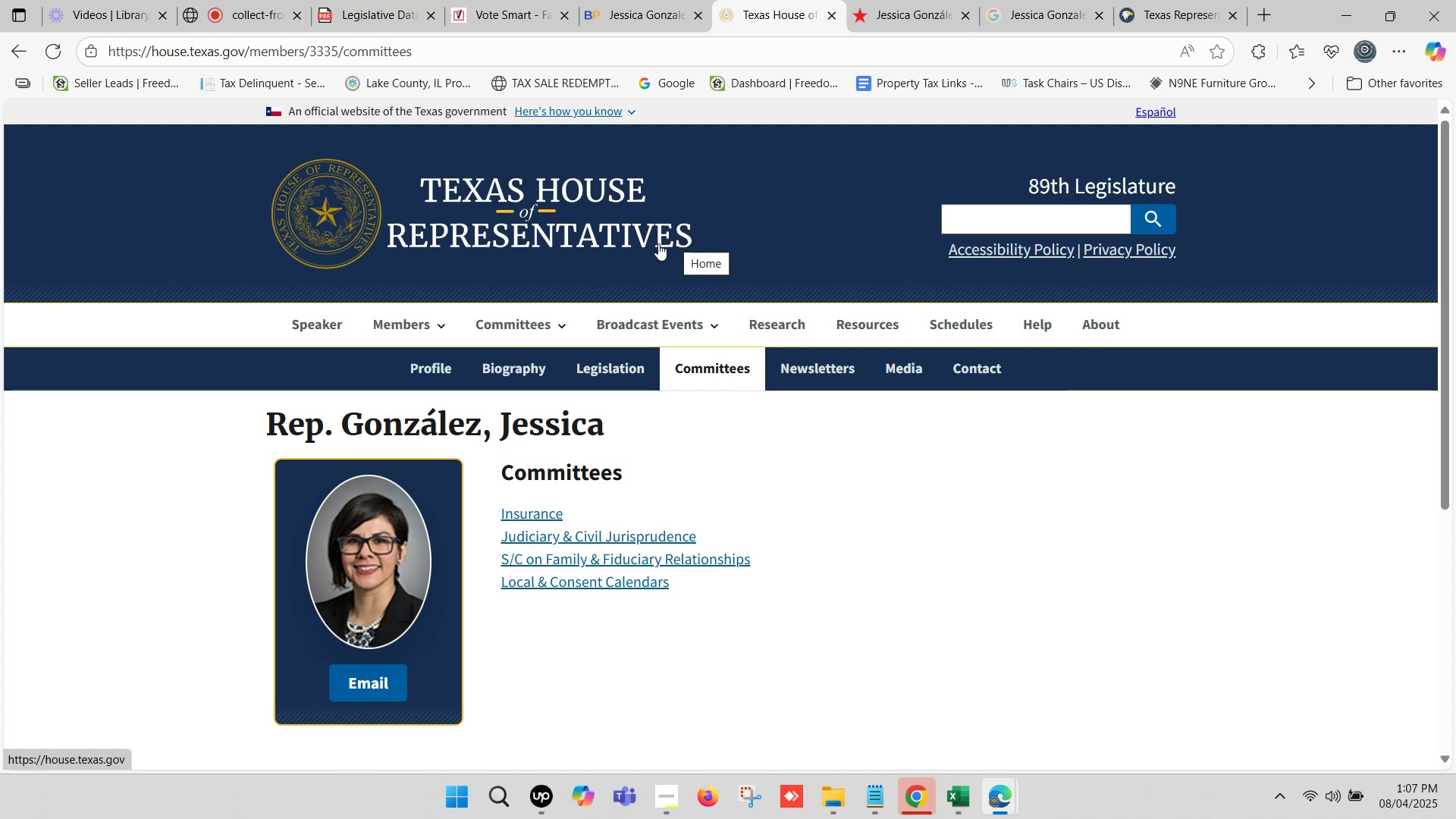 
wait(11.37)
 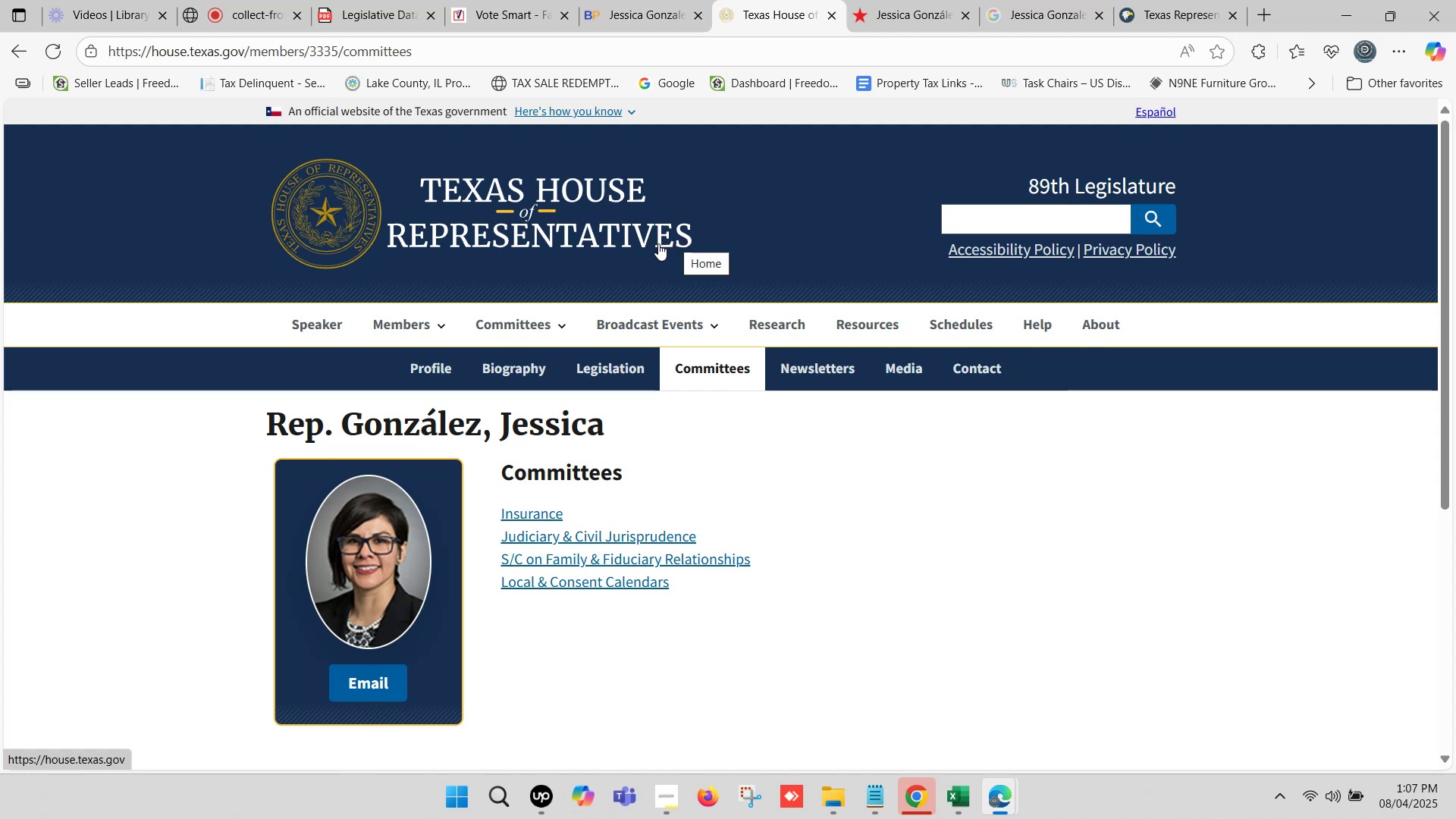 
scroll: coordinate [624, 309], scroll_direction: down, amount: 1.0
 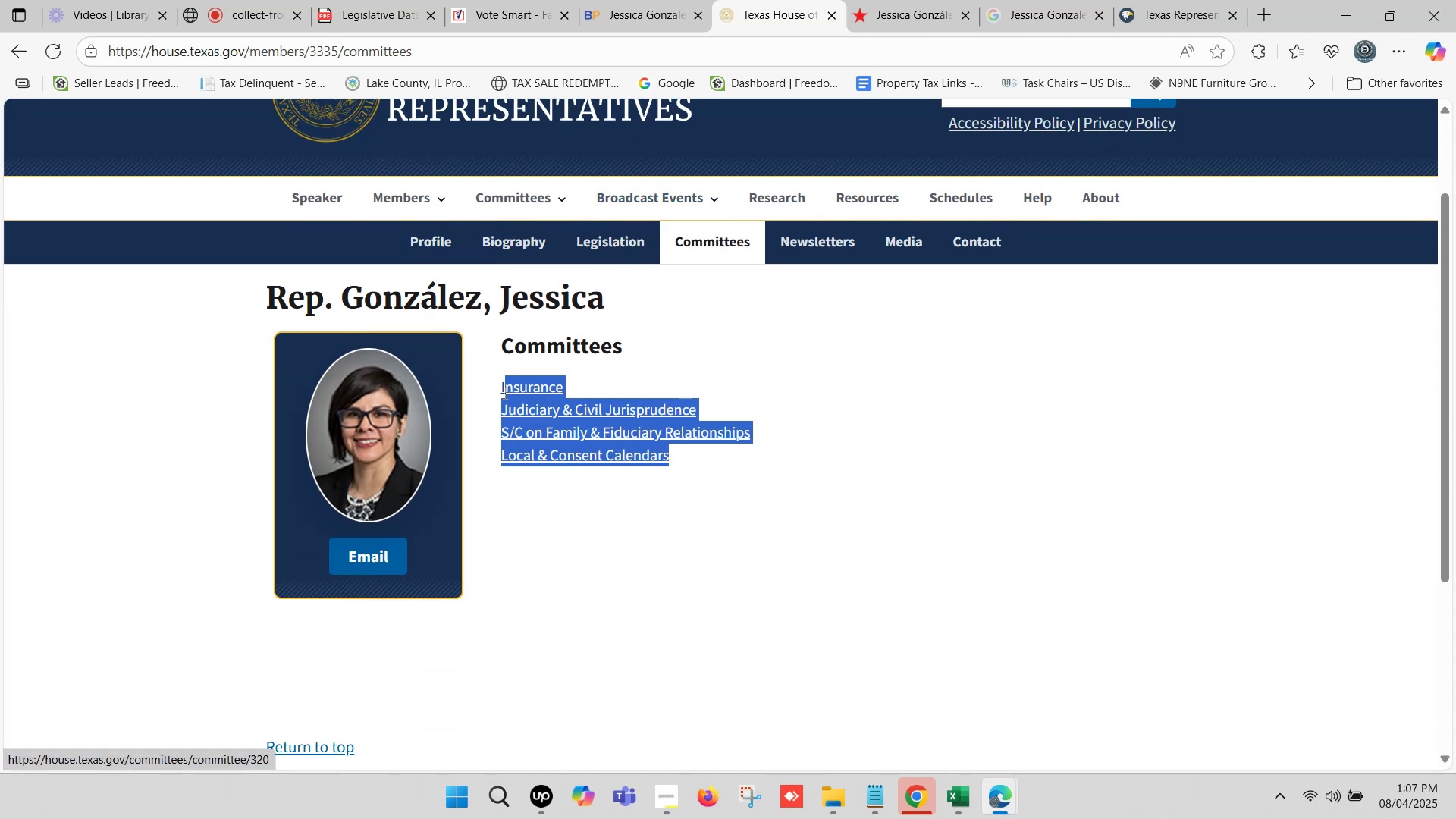 
wait(5.24)
 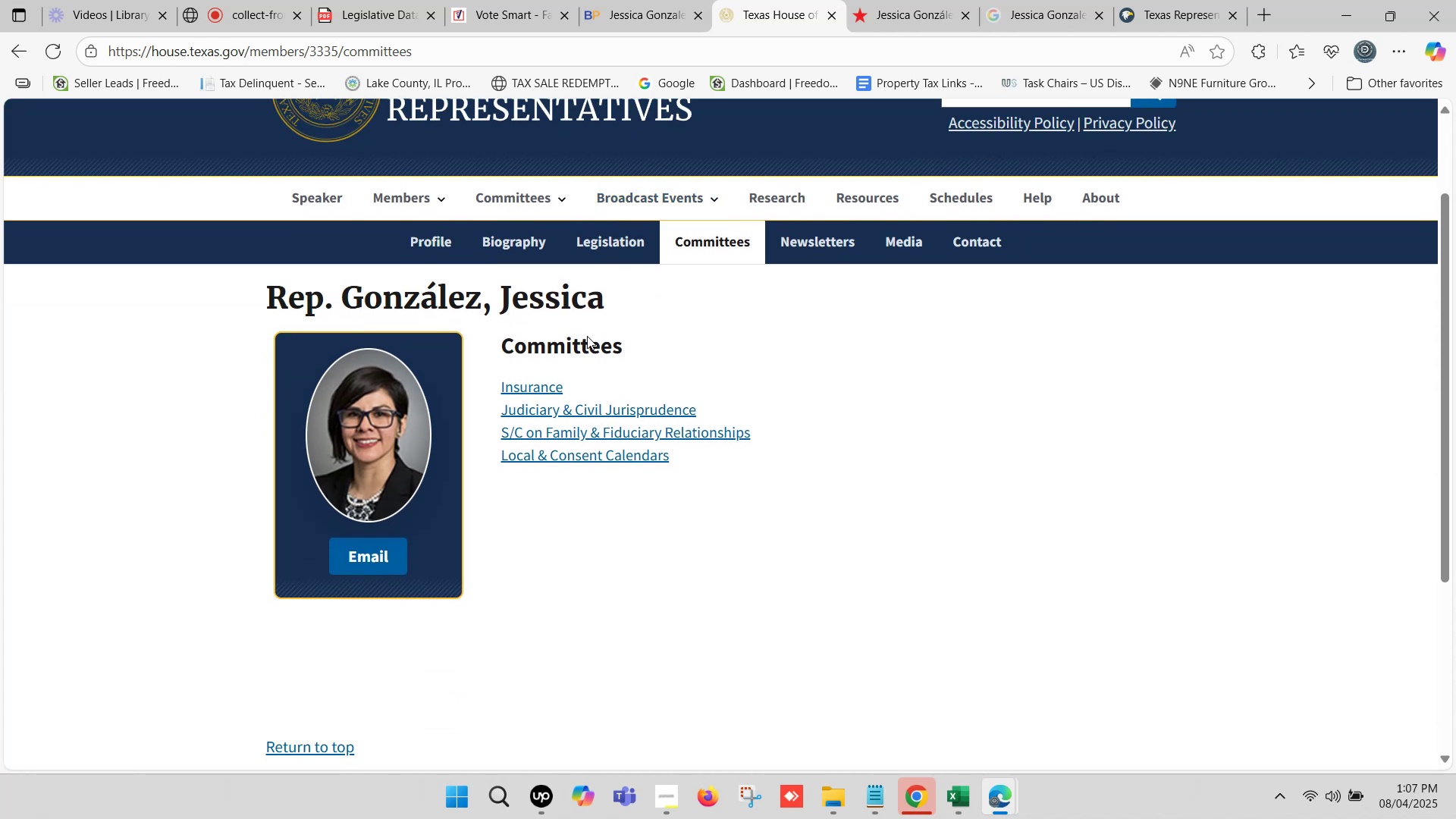 
key(Control+C)
 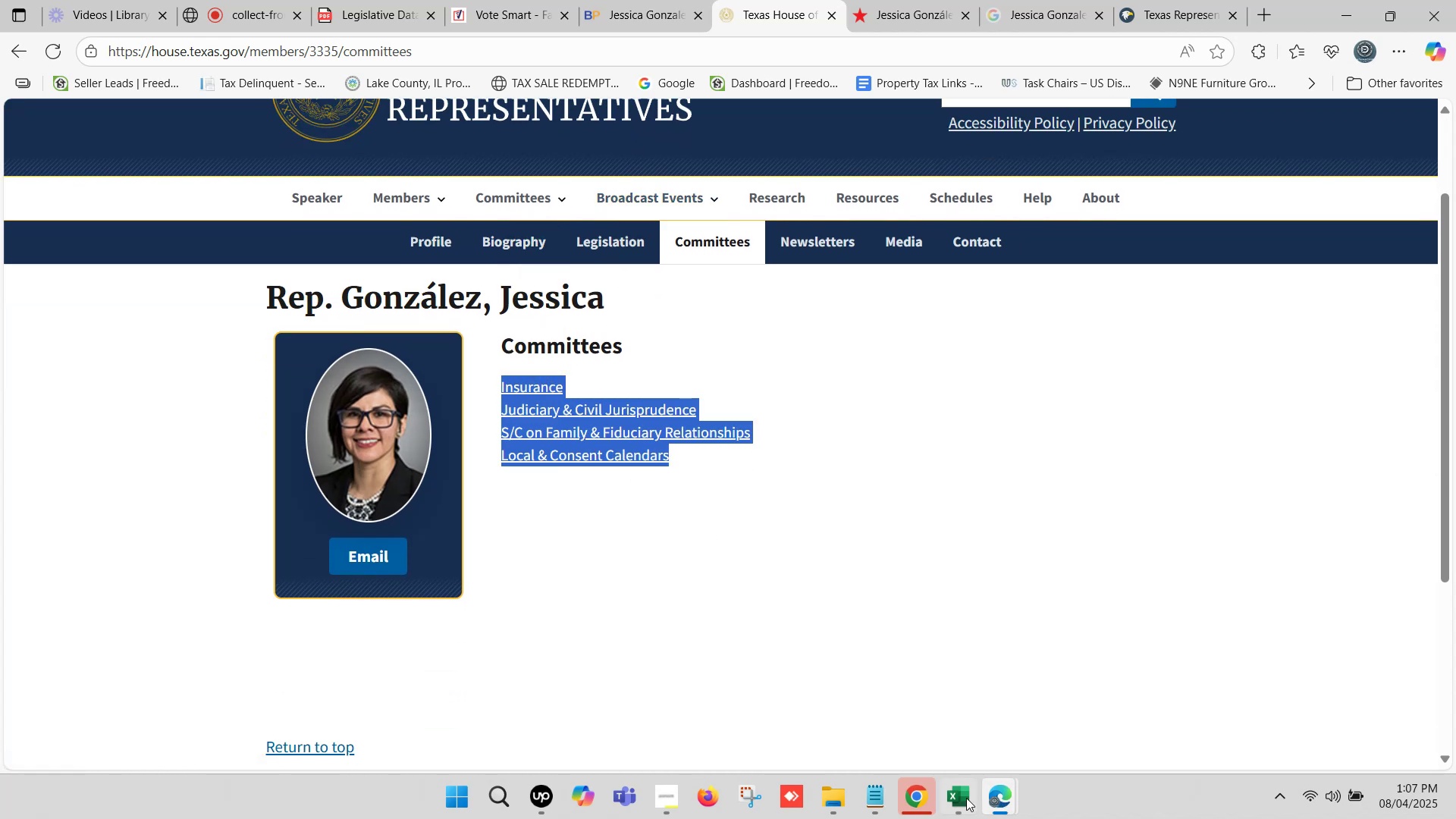 
left_click([965, 798])
 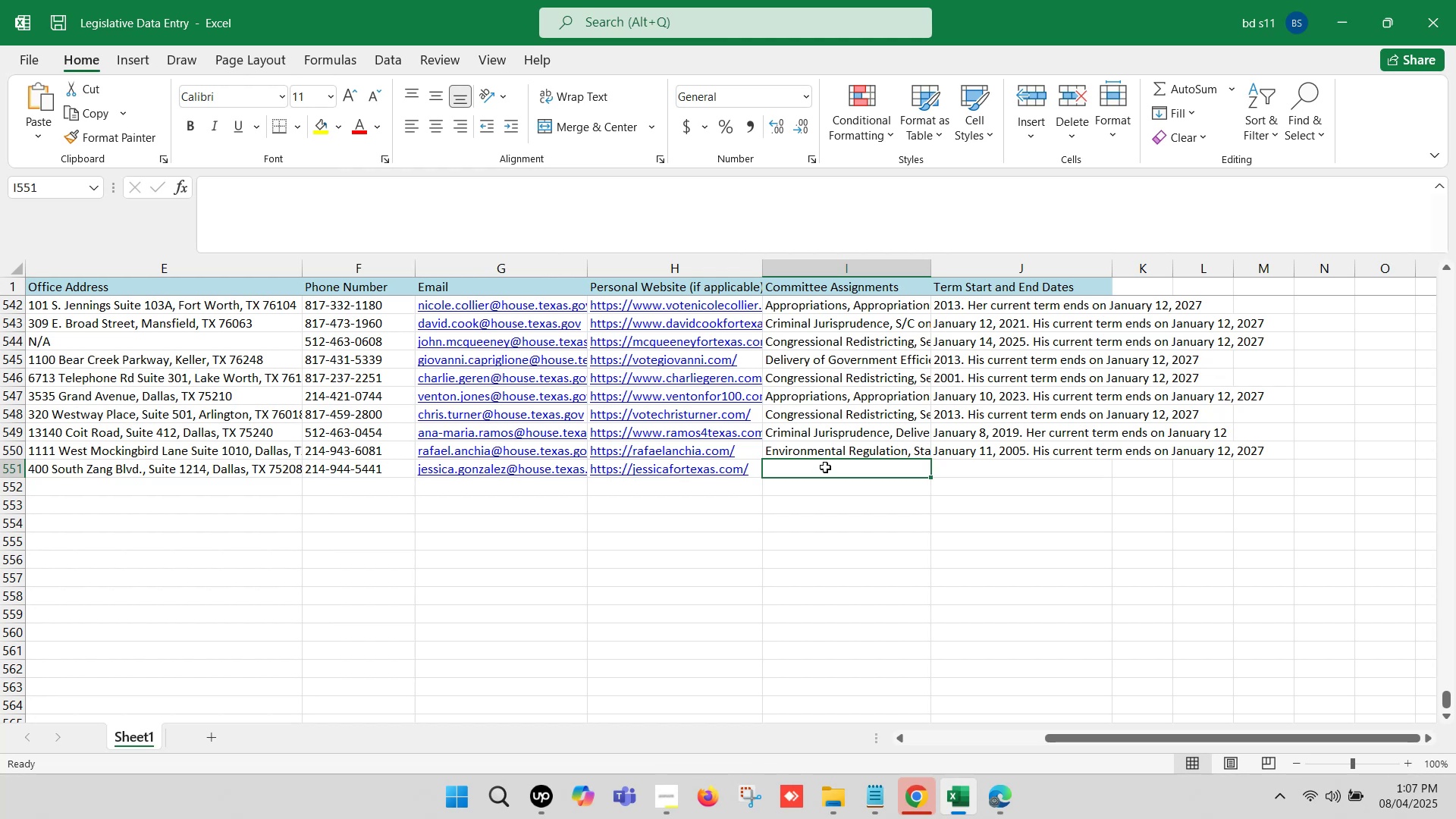 
double_click([825, 467])
 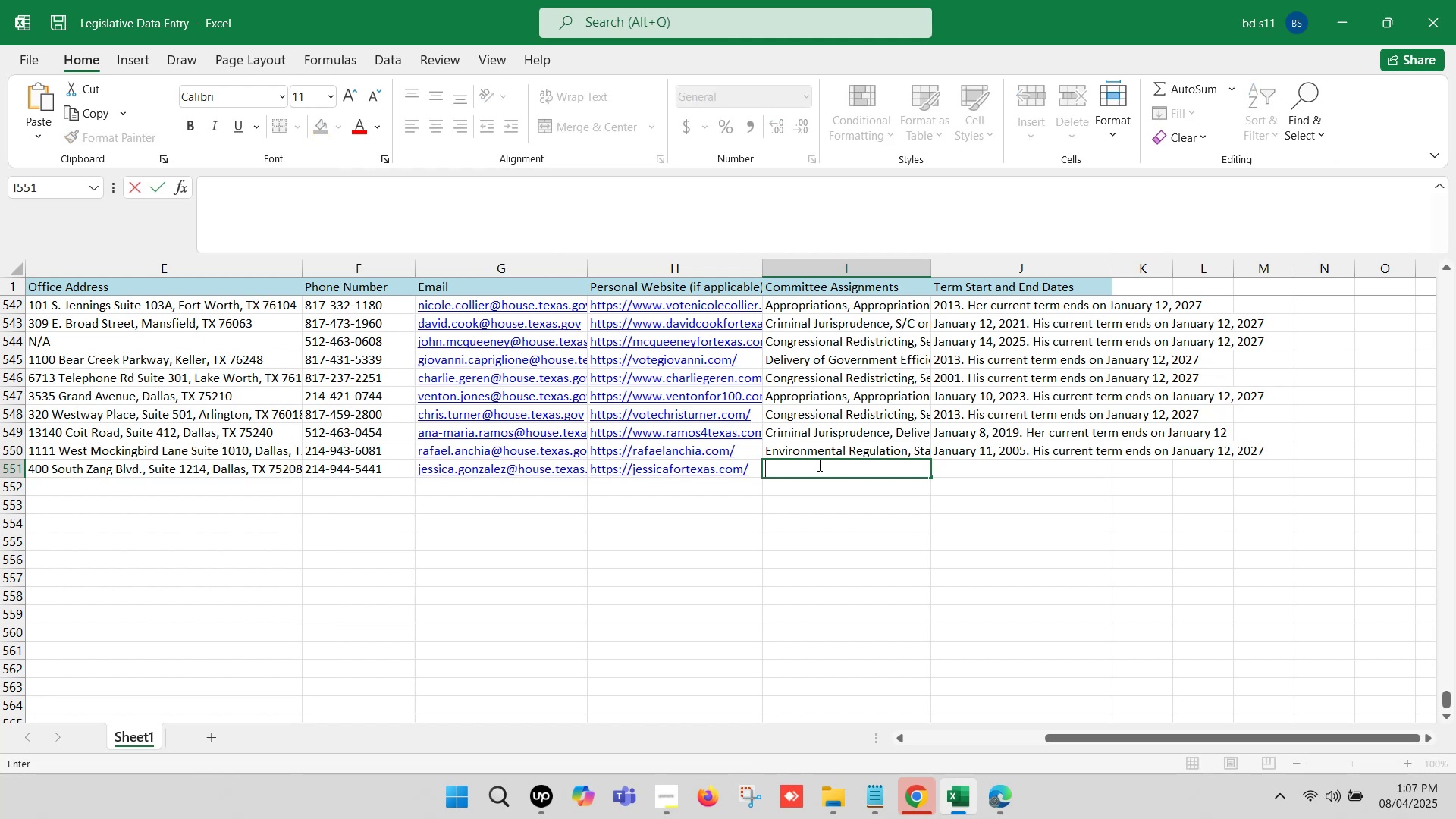 
key(Control+V)
 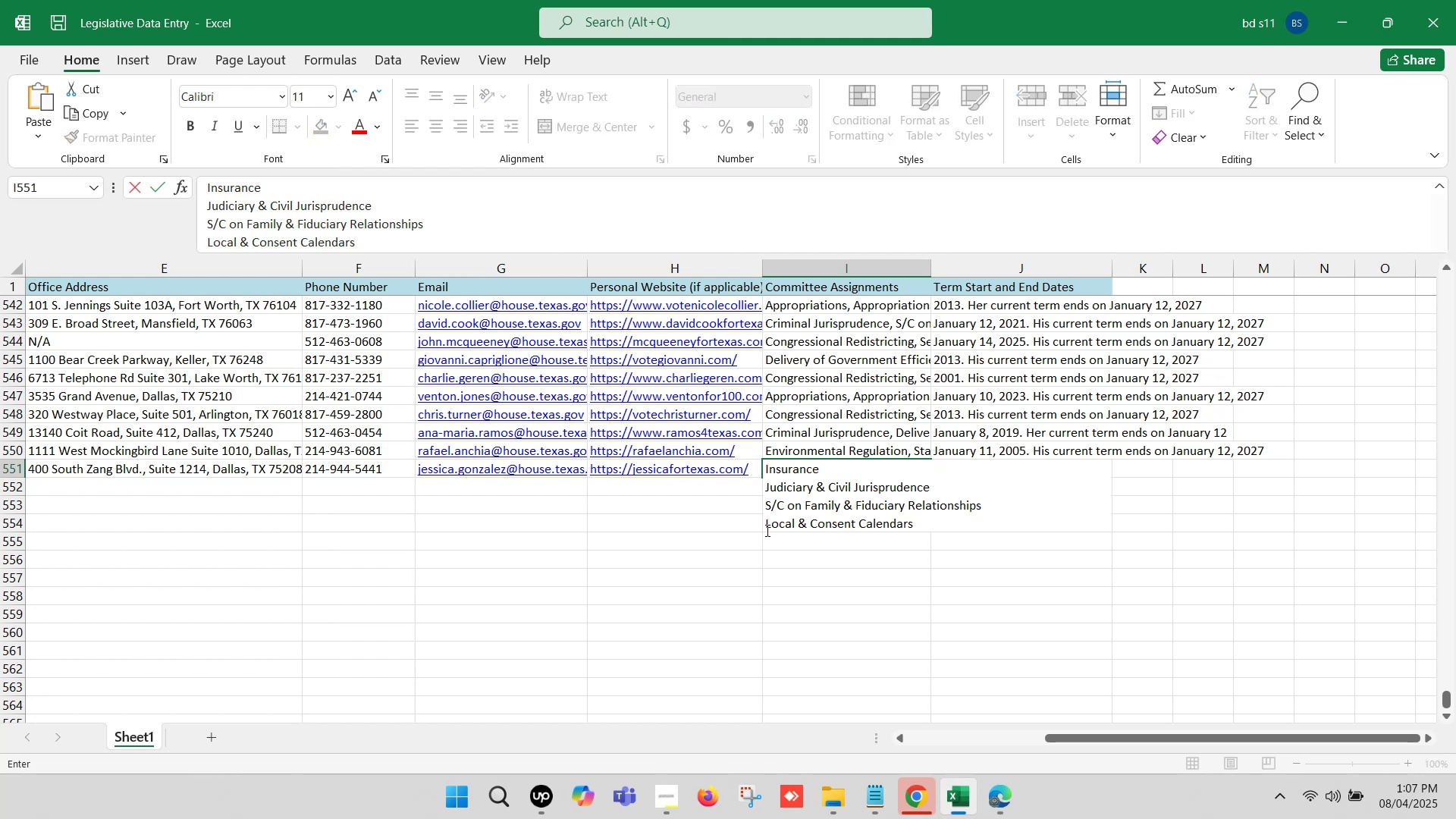 
left_click([766, 530])
 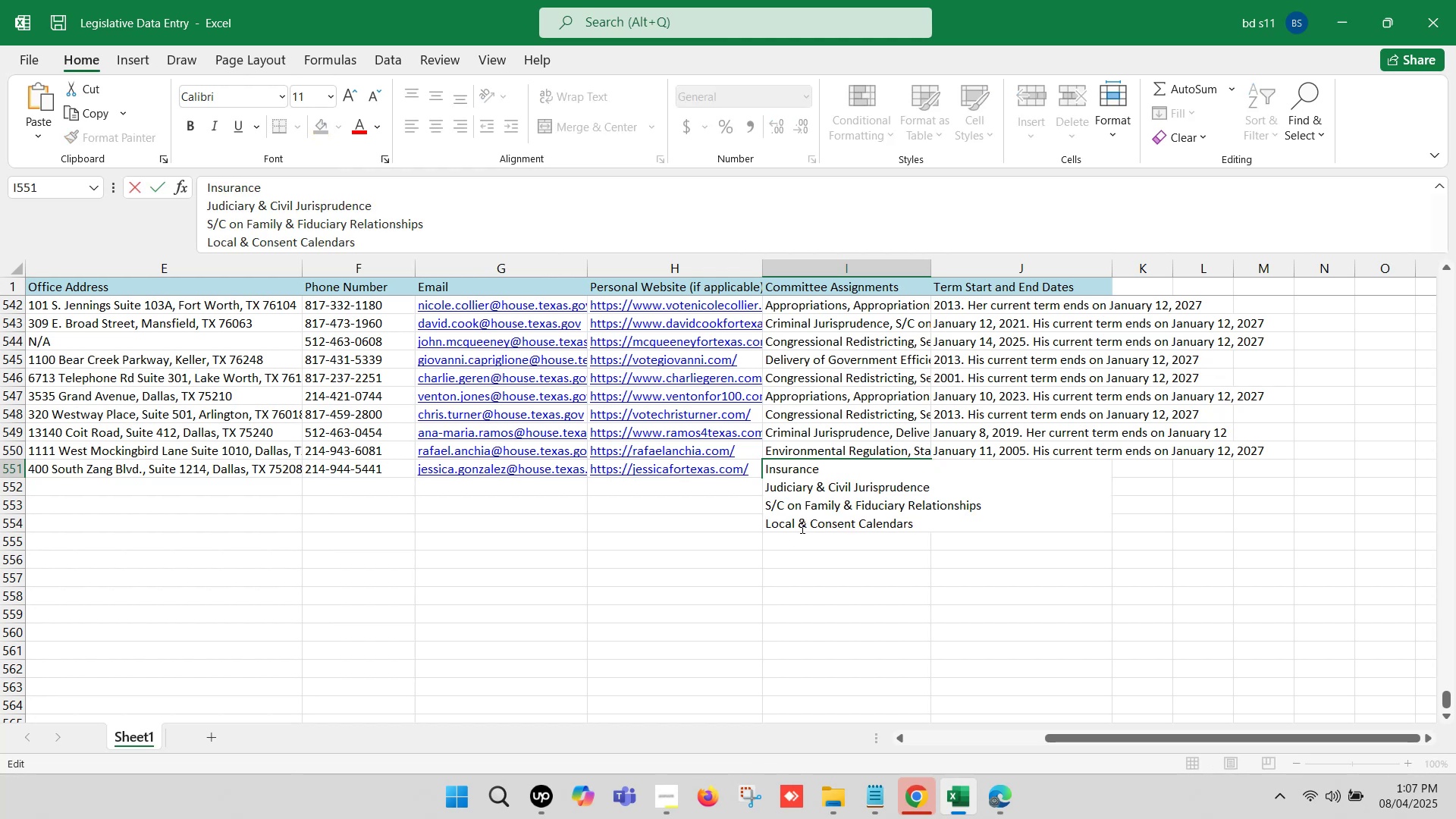 
key(Backspace)
 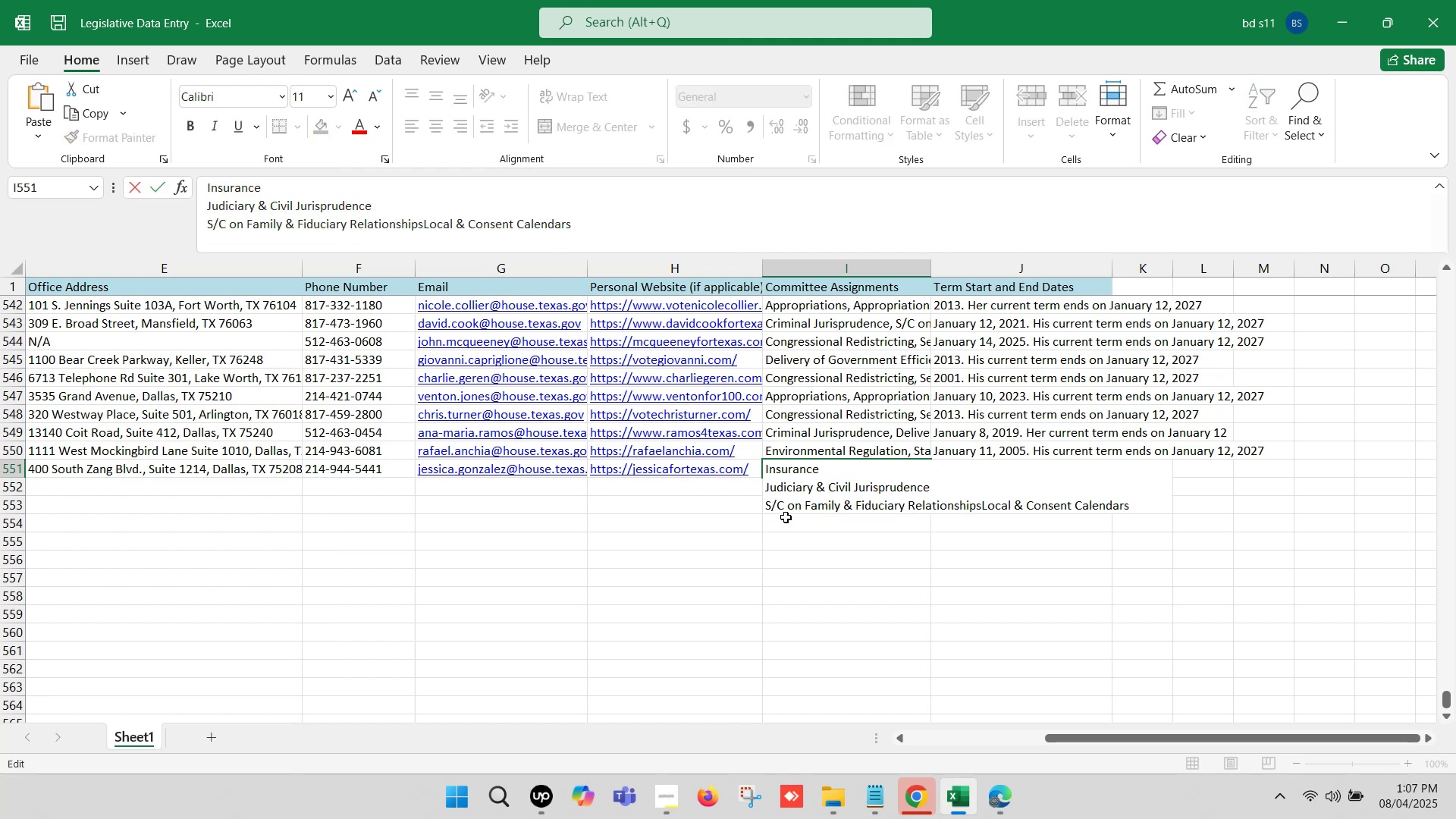 
key(Comma)
 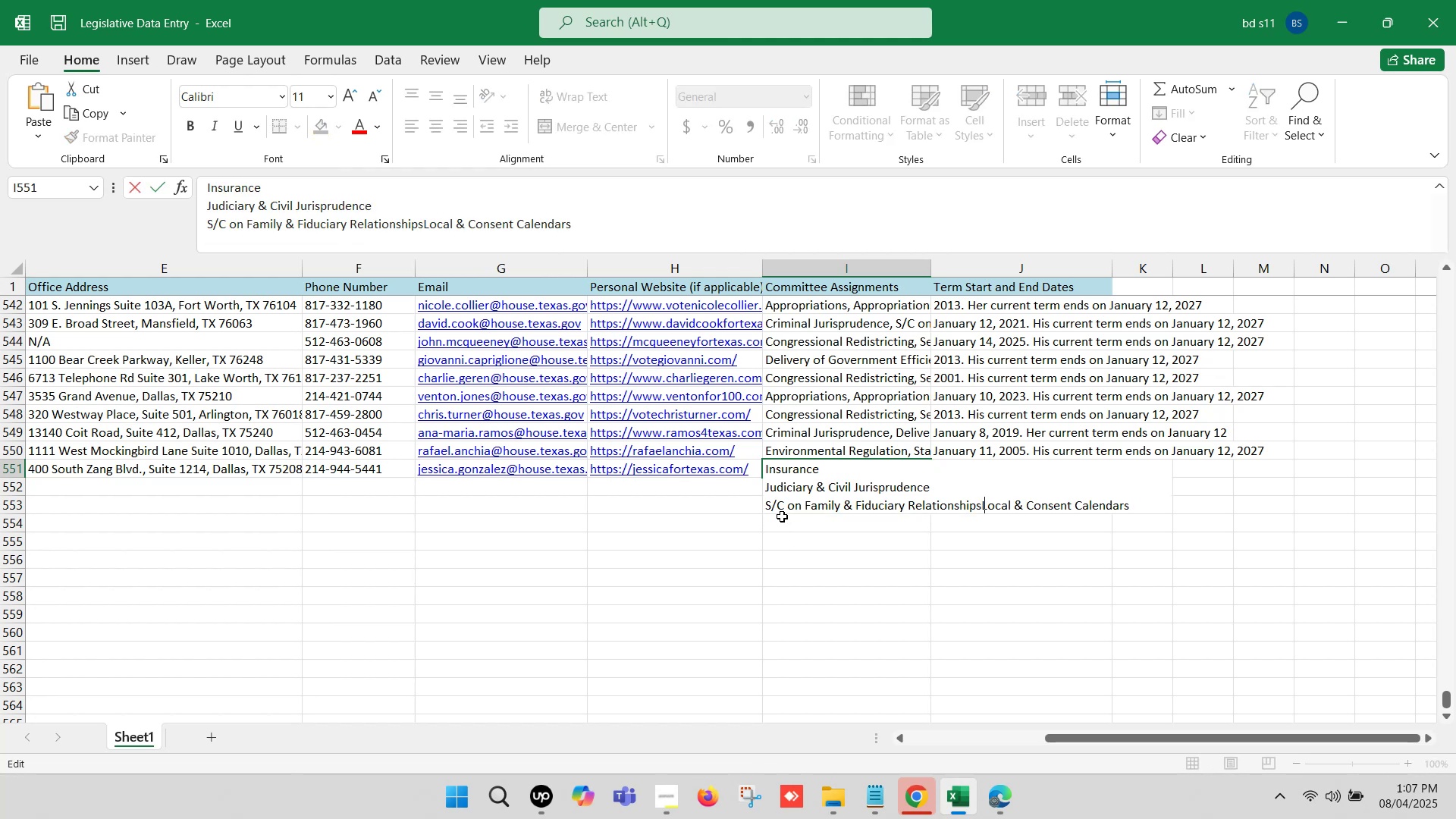 
key(Space)
 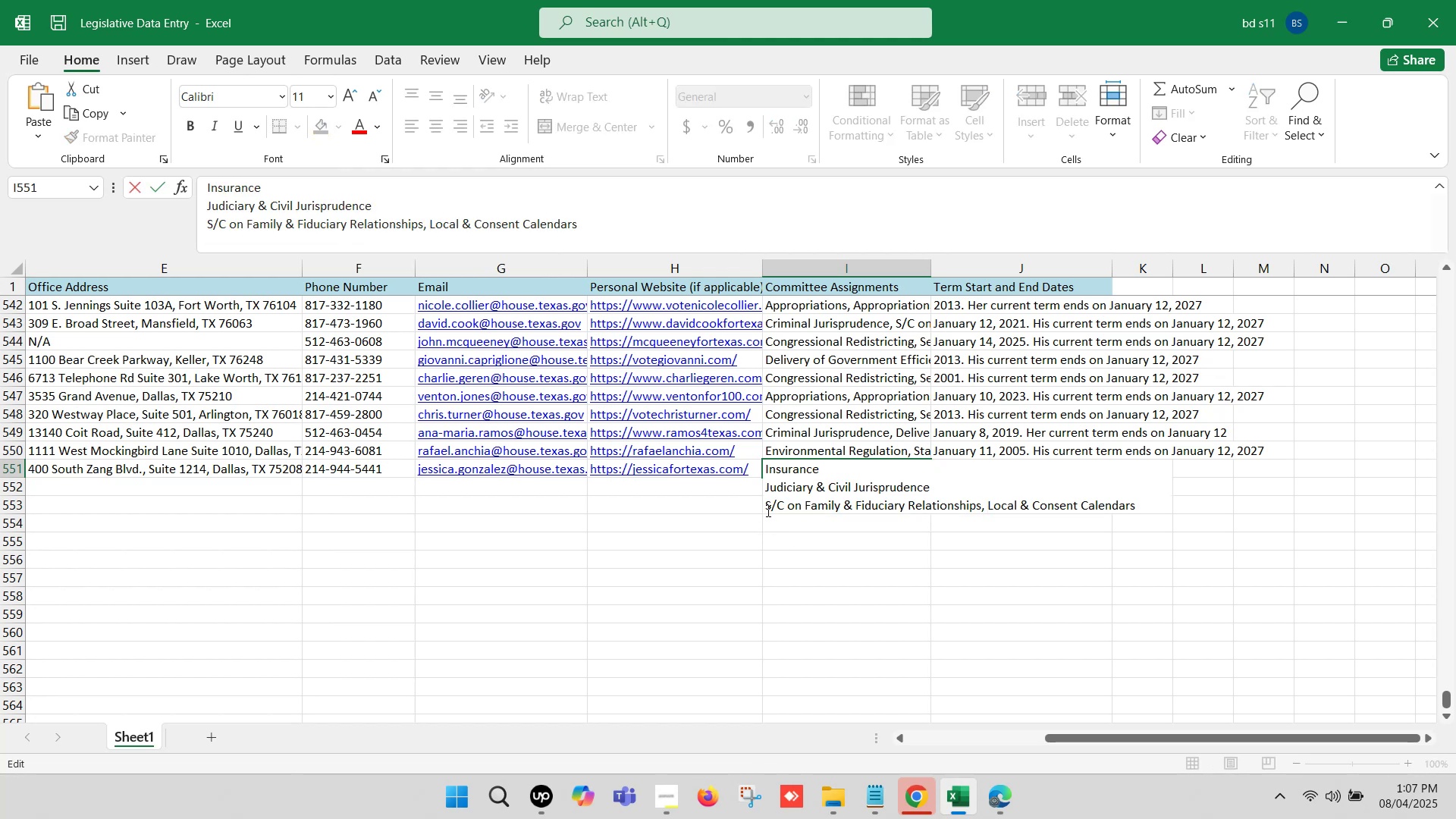 
left_click([767, 510])
 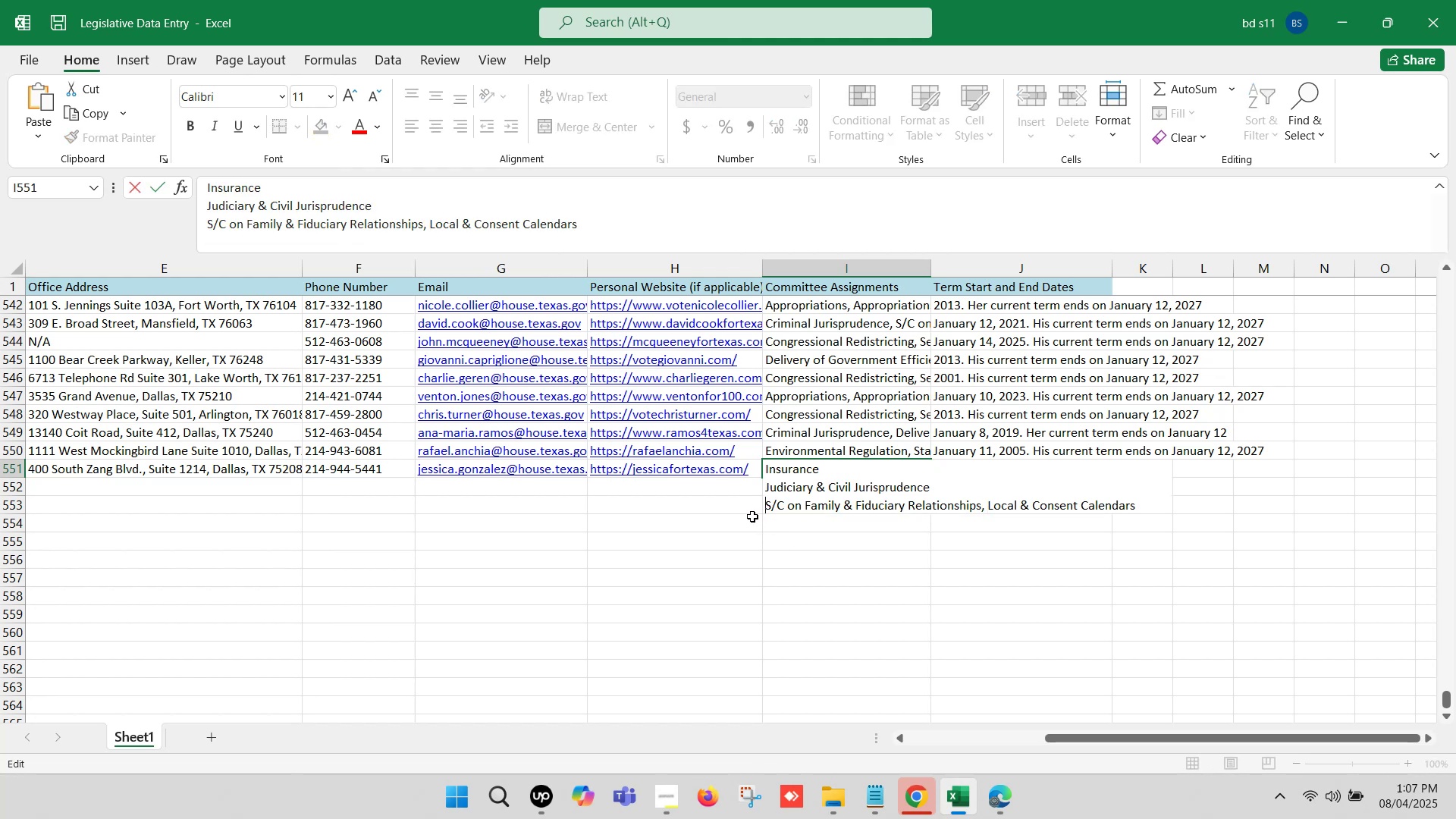 
key(Backspace)
 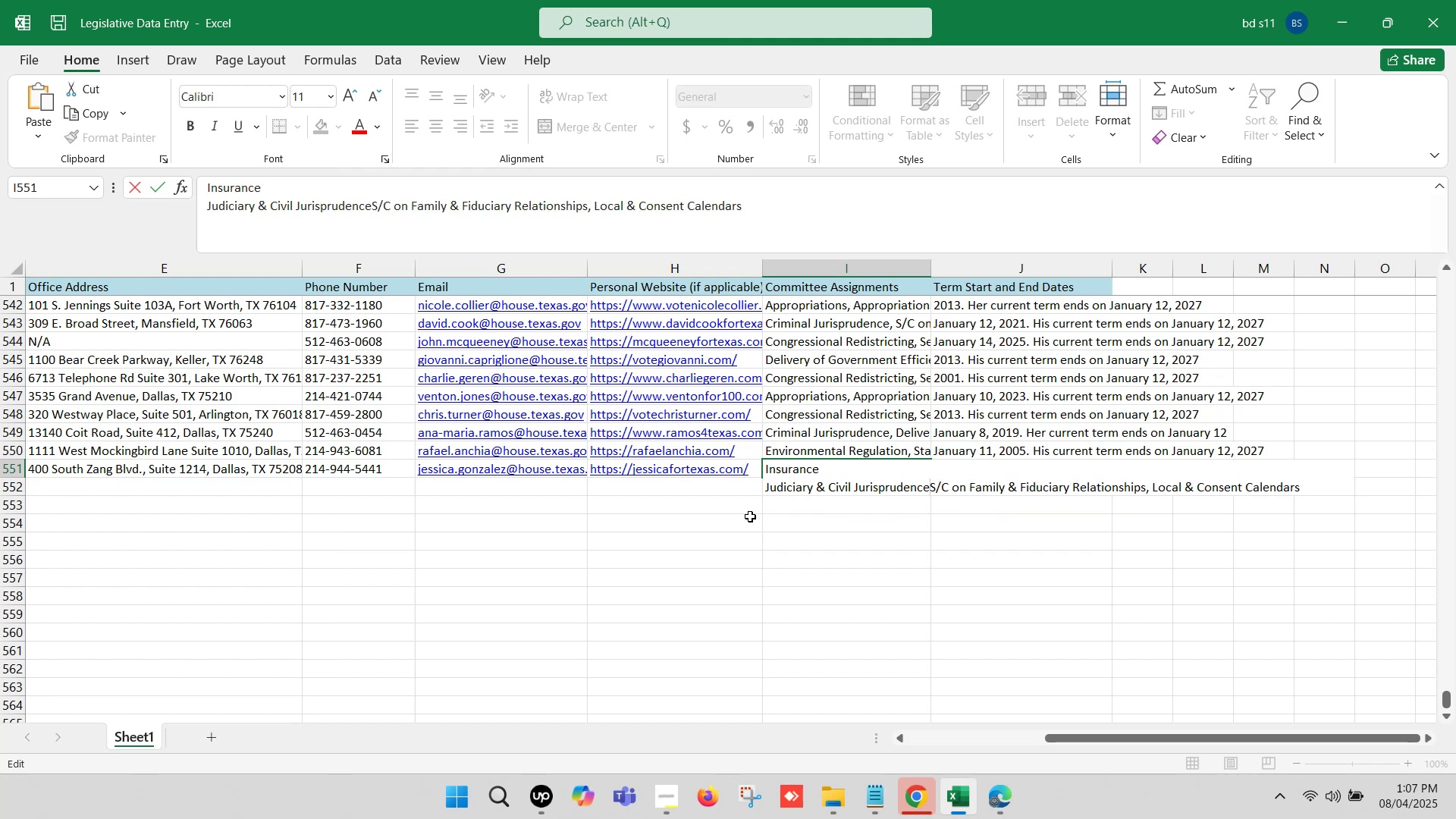 
key(Comma)
 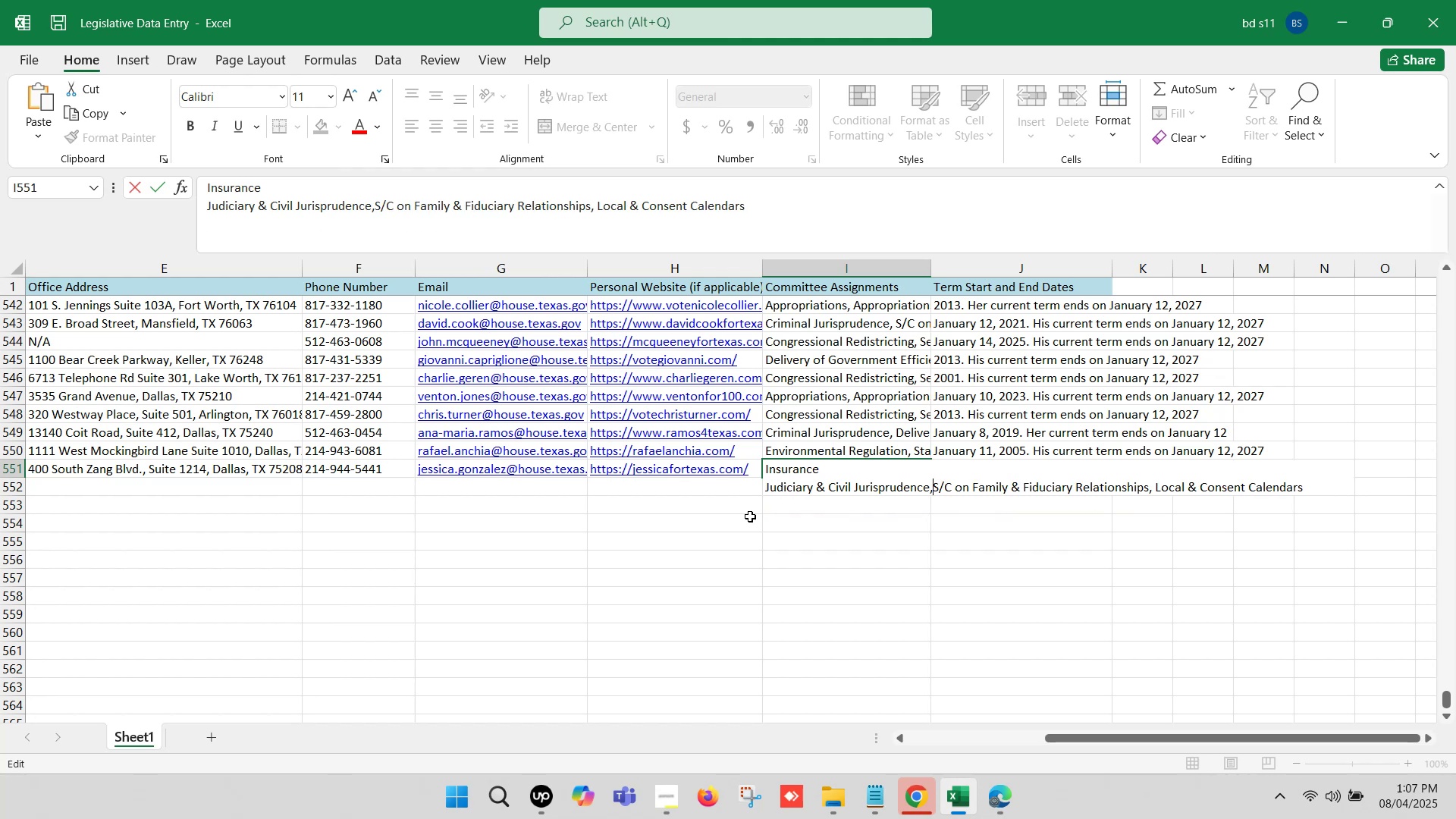 
key(Space)
 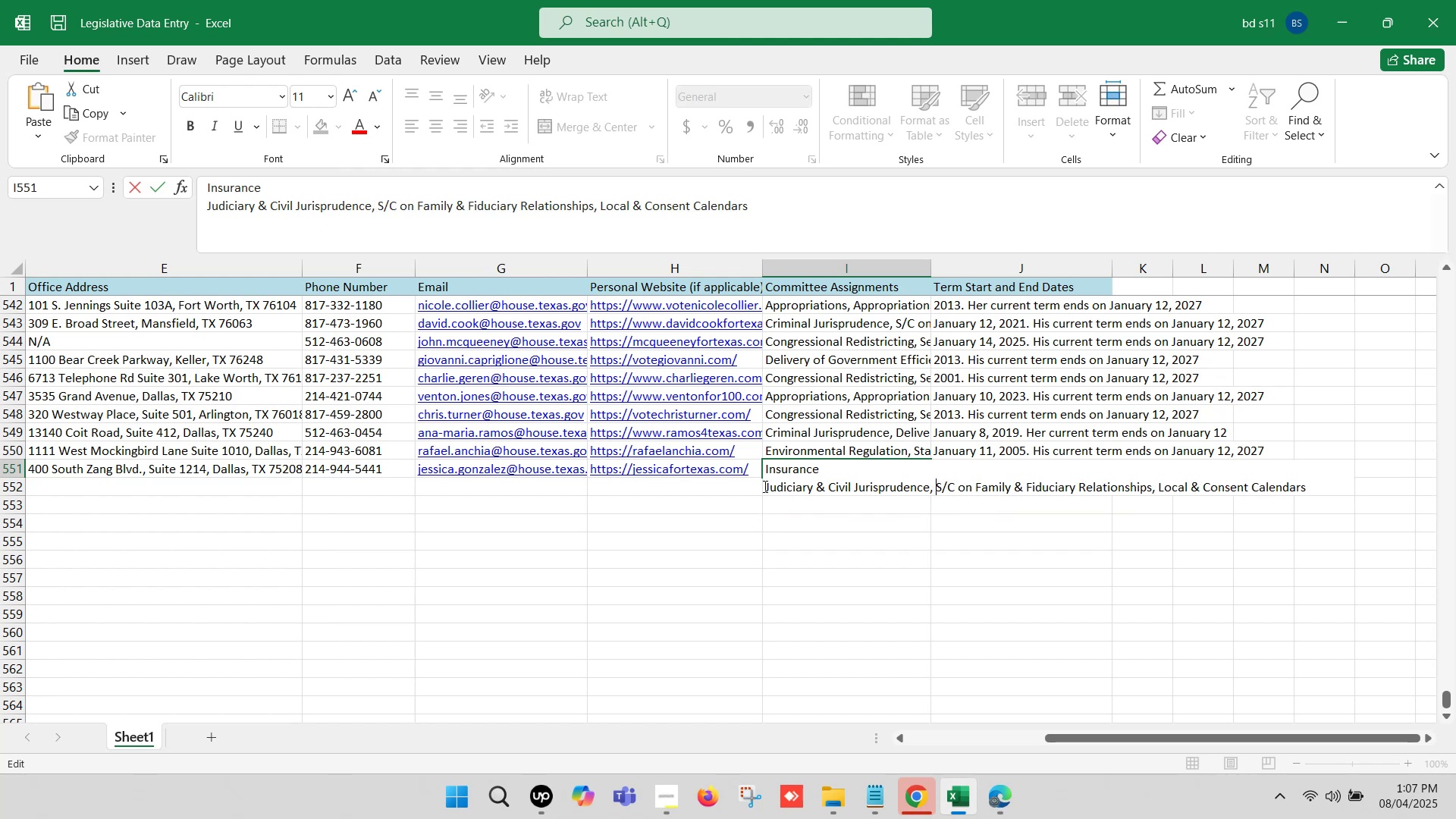 
left_click([763, 485])
 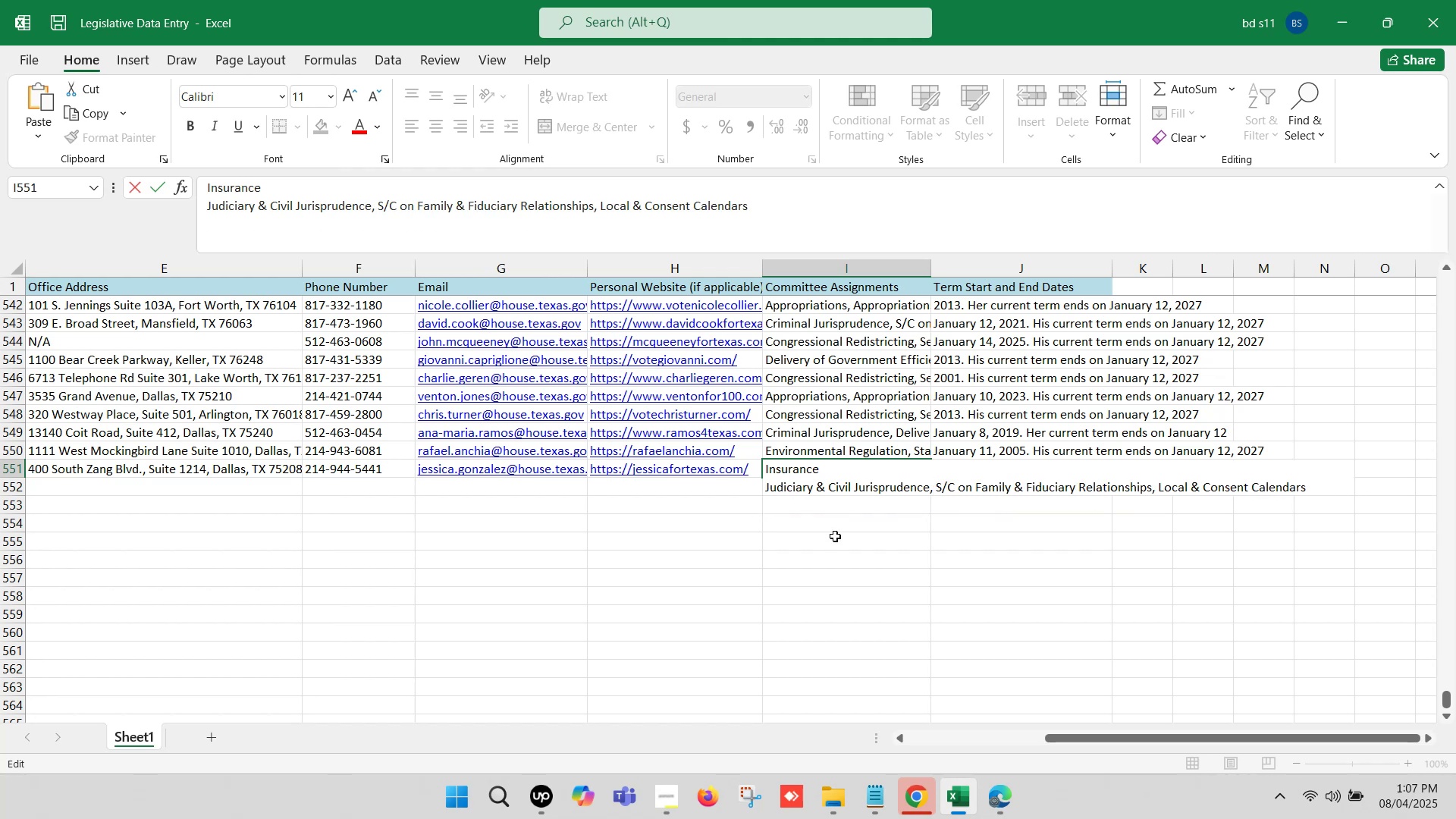 
key(Backspace)
 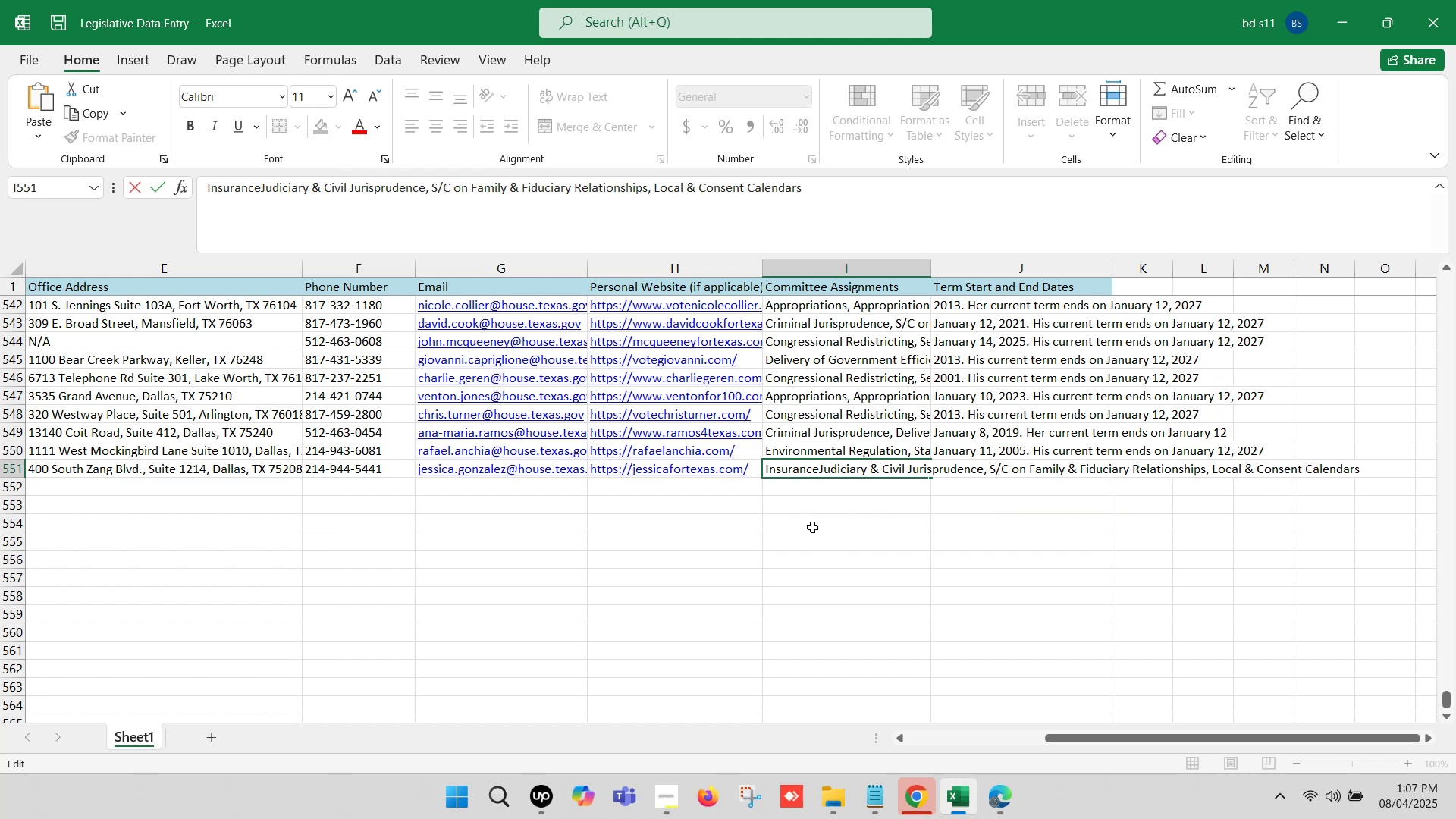 
key(Comma)
 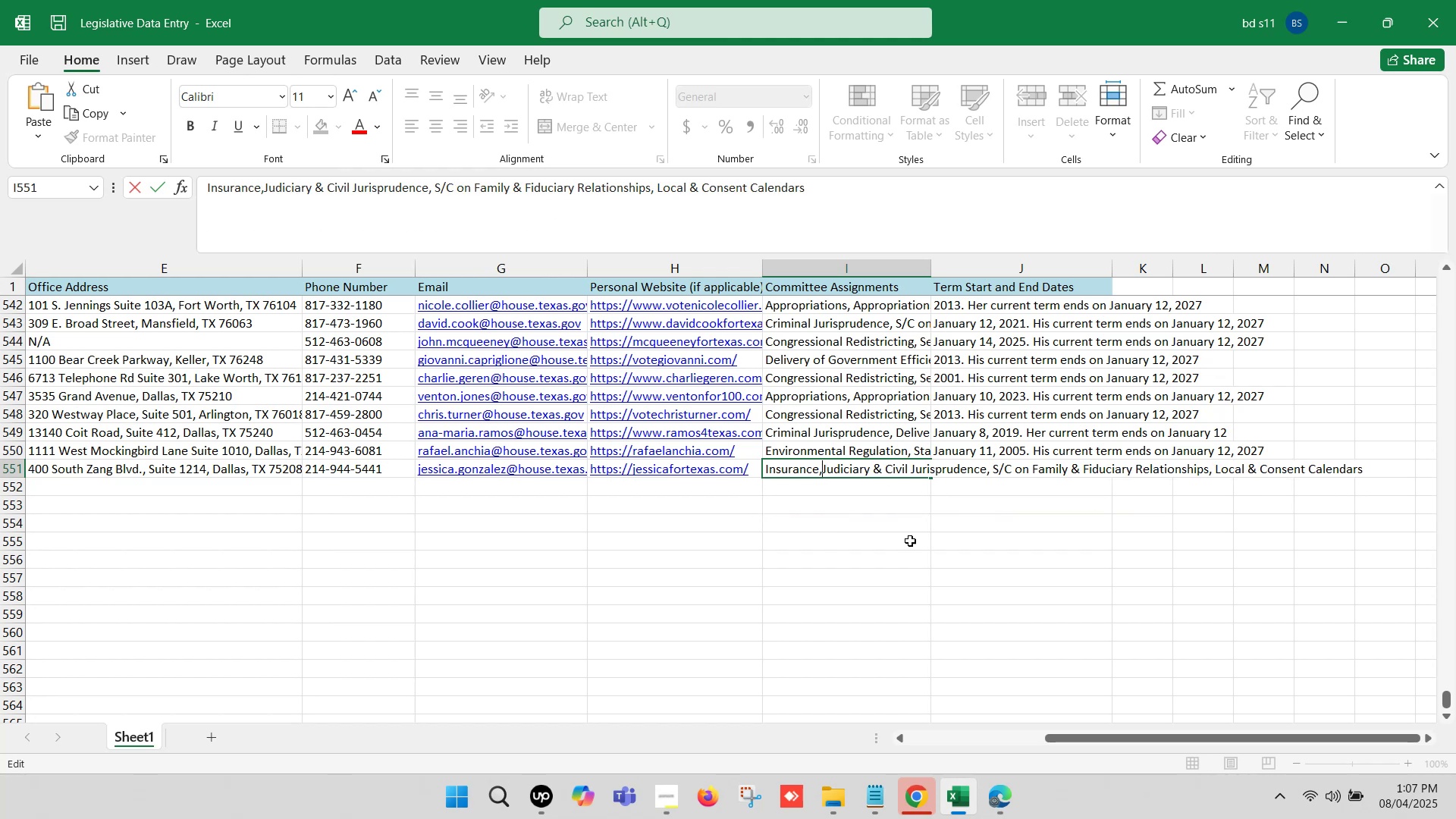 
key(Space)
 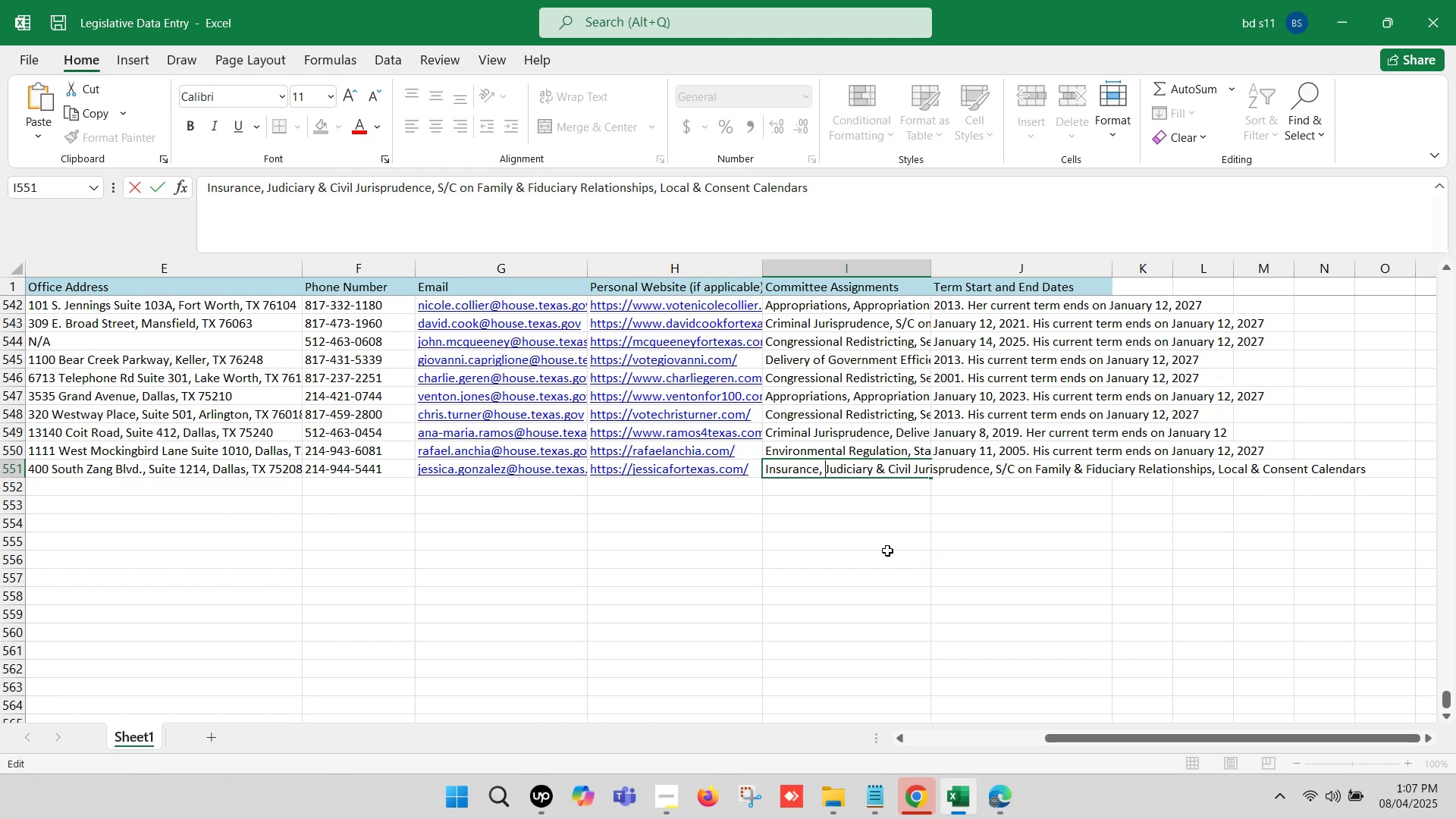 
left_click([887, 551])
 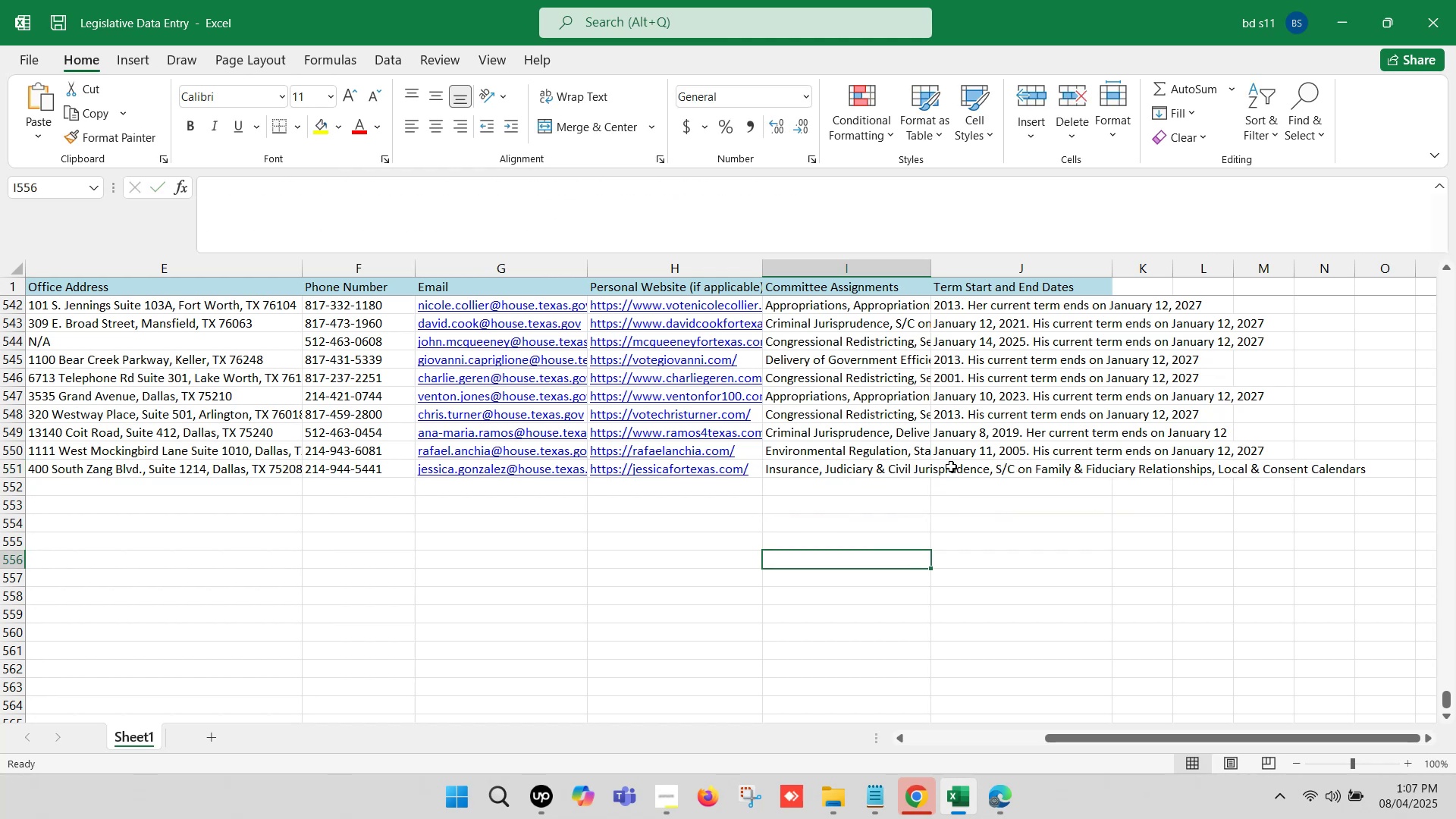 
left_click([951, 466])
 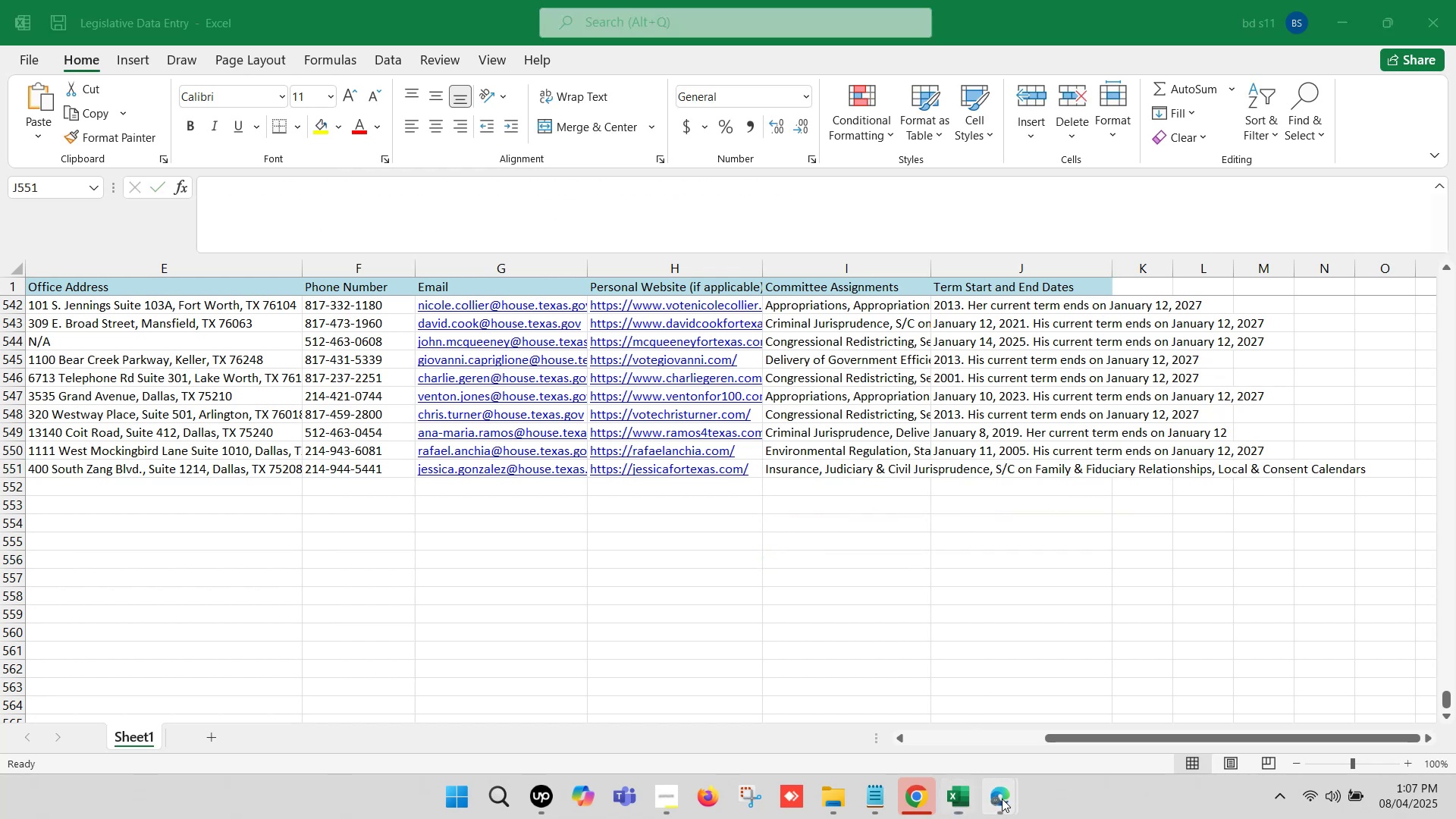 
left_click([886, 711])
 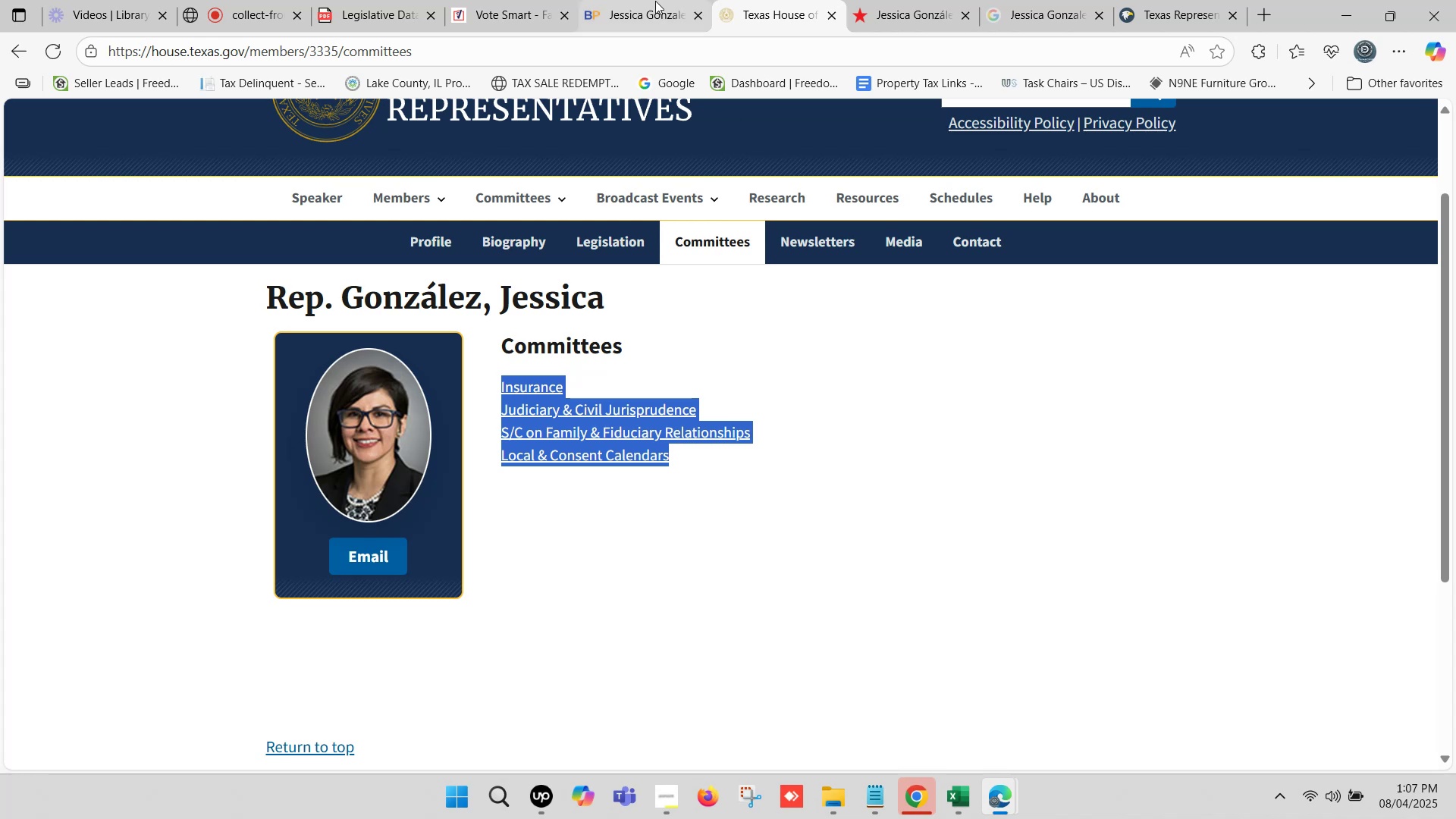 
left_click([642, 0])
 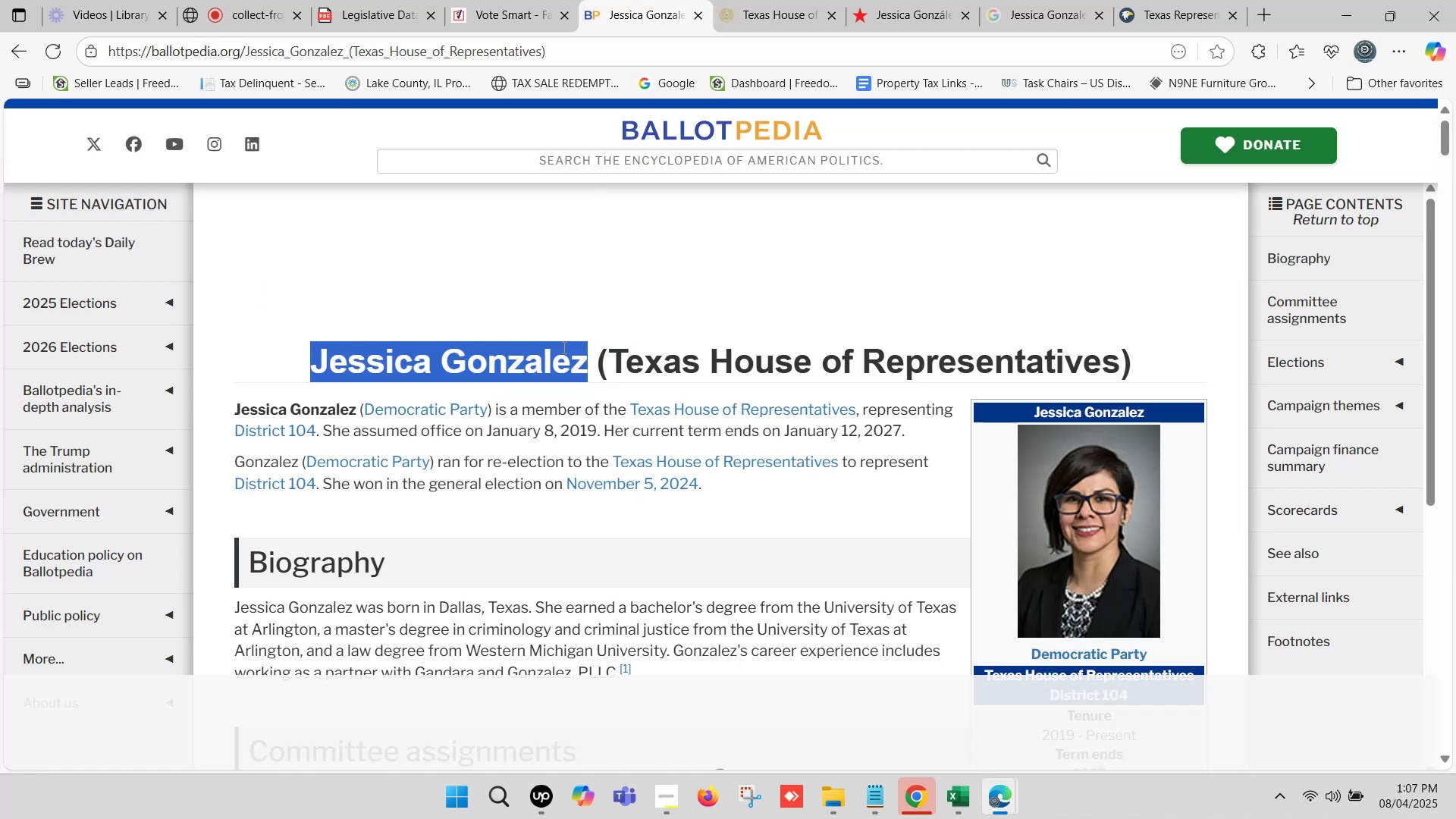 
scroll: coordinate [467, 362], scroll_direction: down, amount: 1.0
 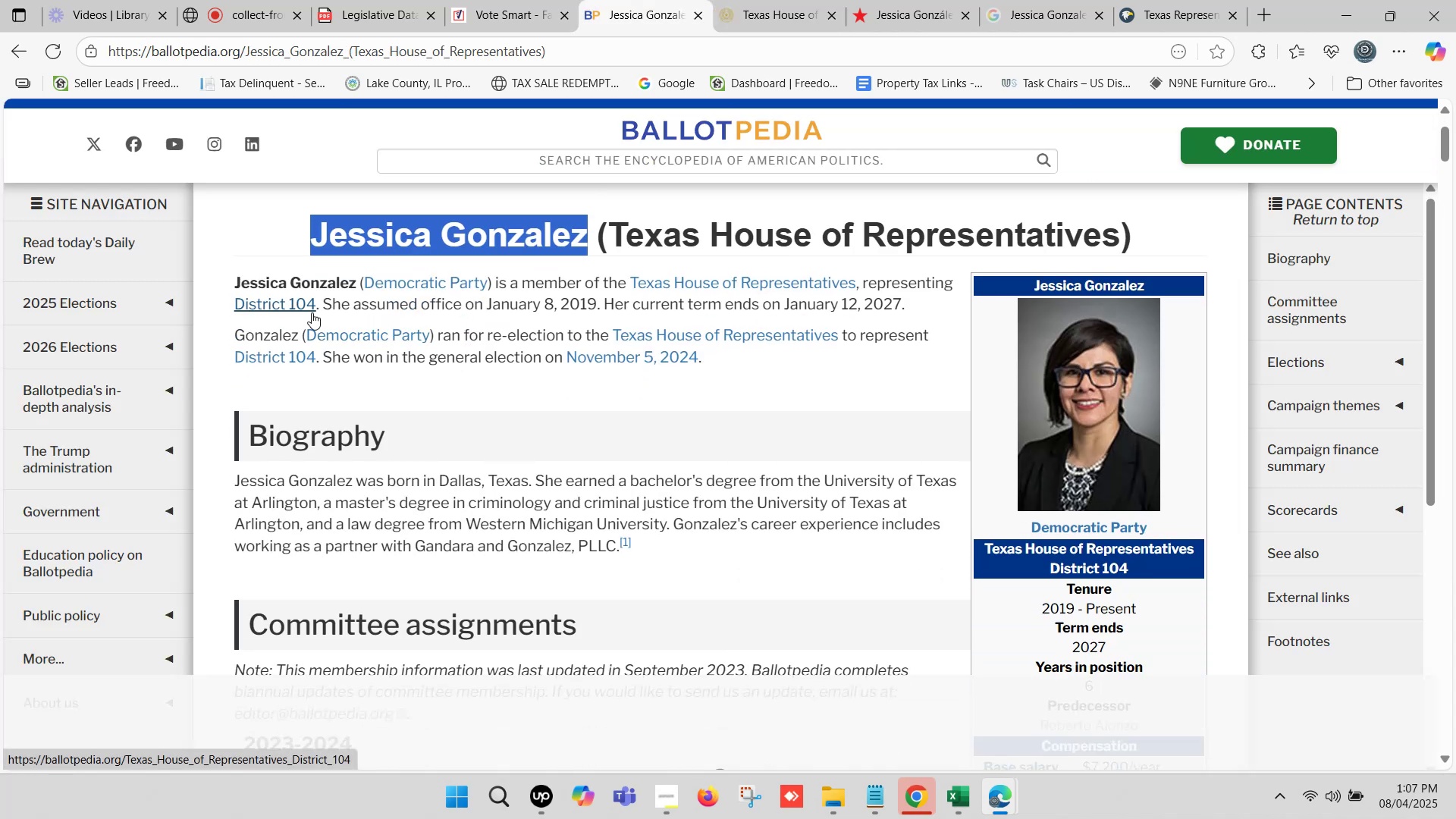 
wait(9.73)
 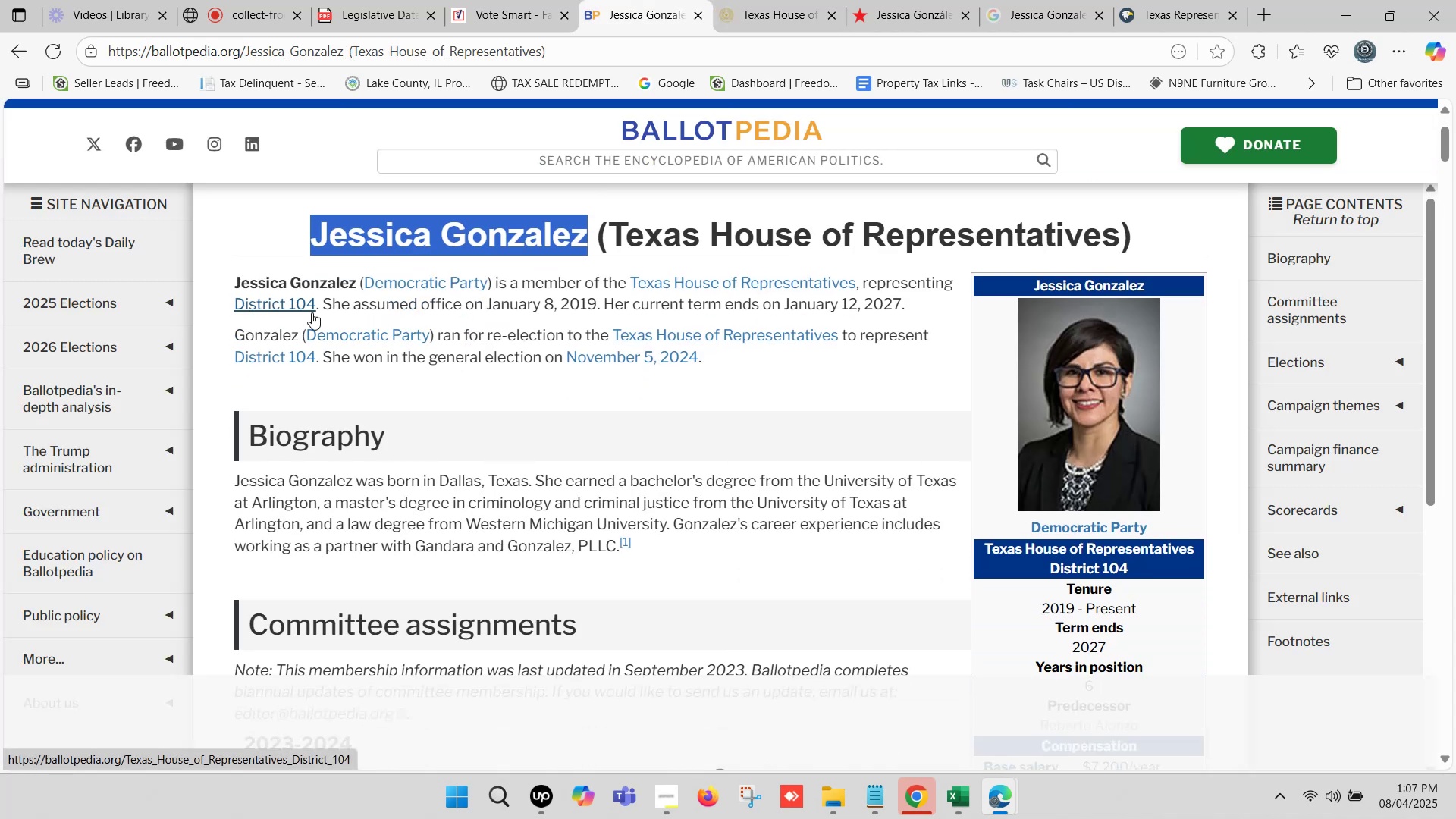 
key(Control+C)
 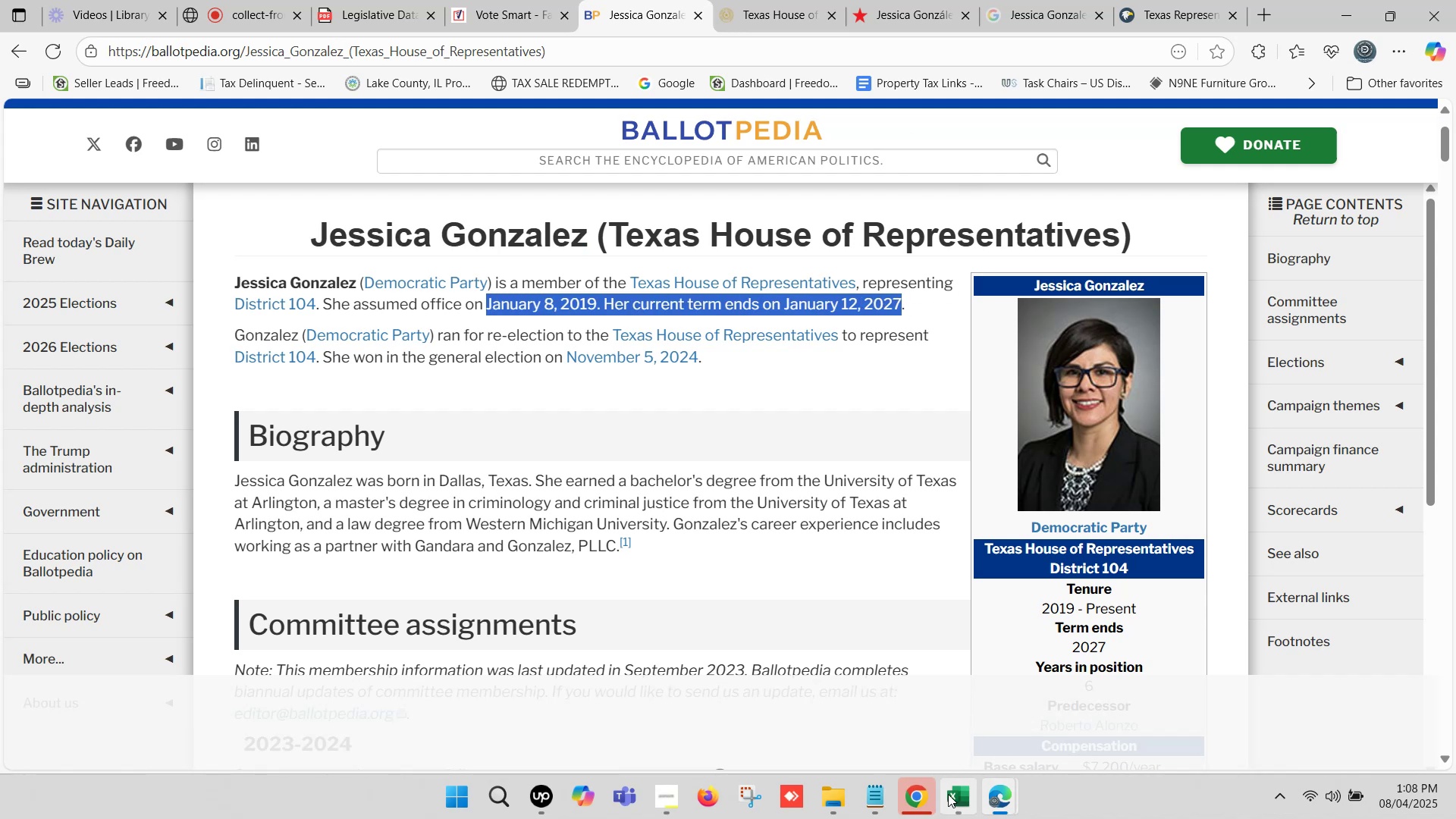 
left_click([948, 794])
 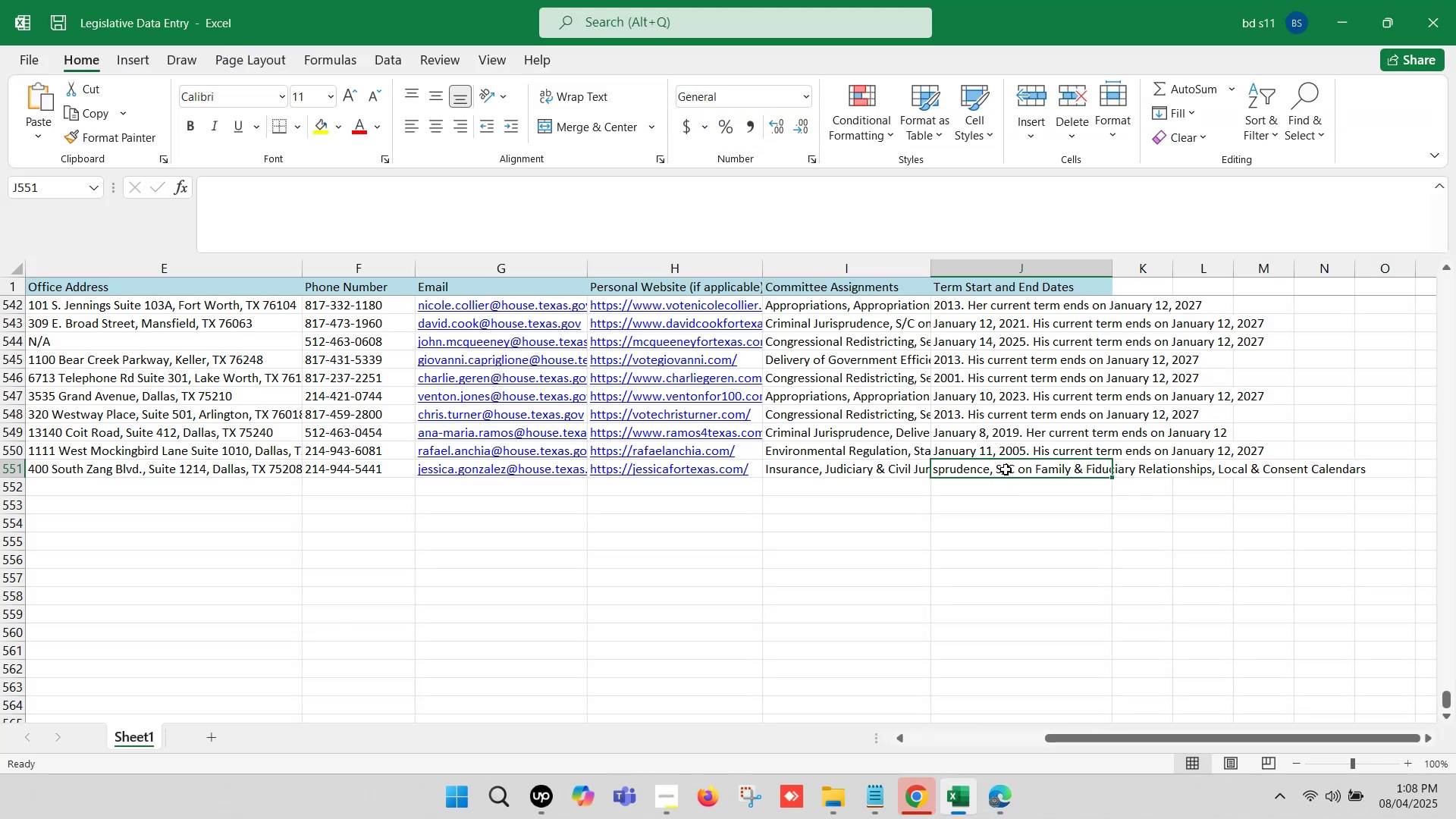 
double_click([1006, 469])
 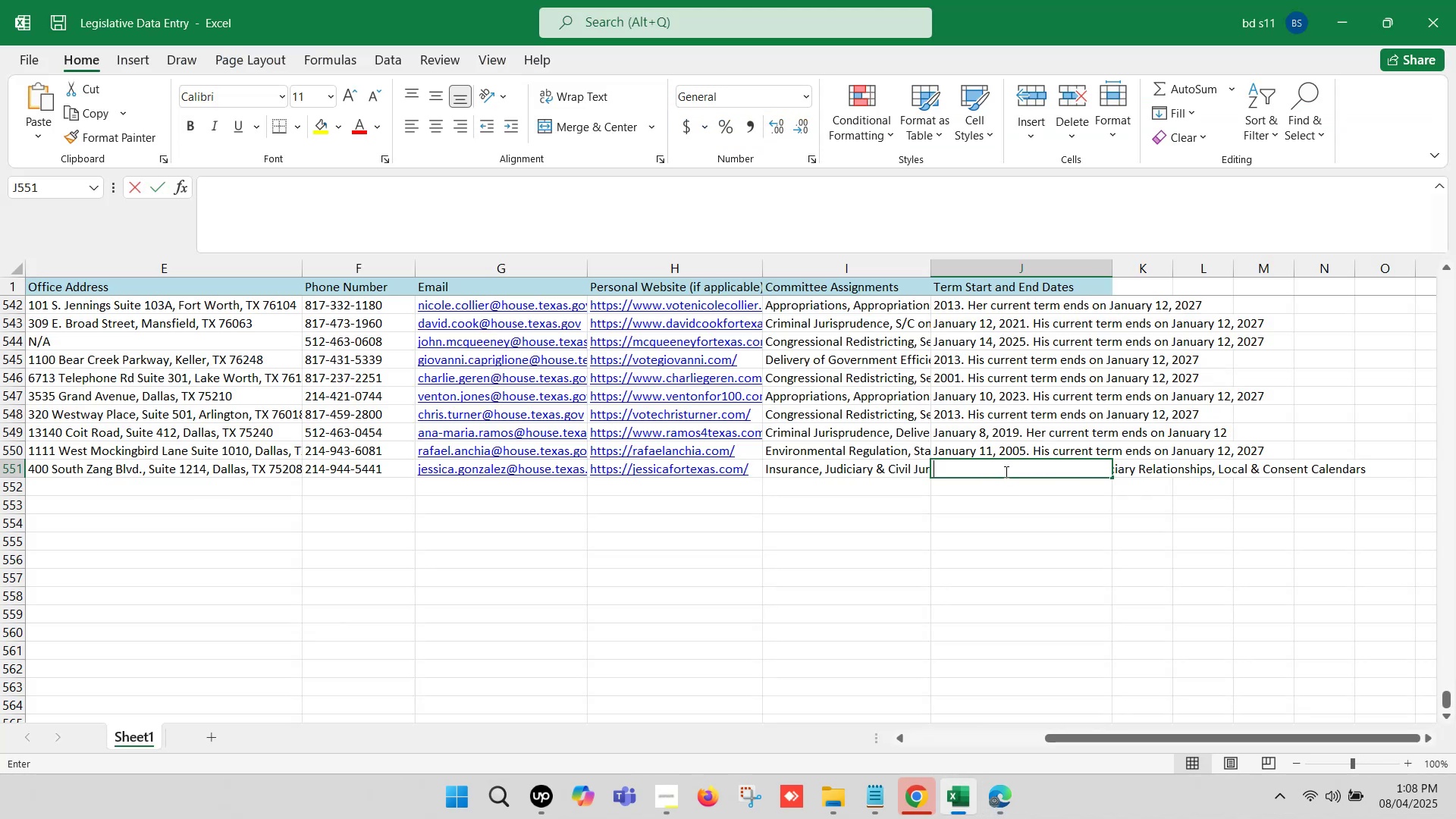 
key(Control+ControlLeft)
 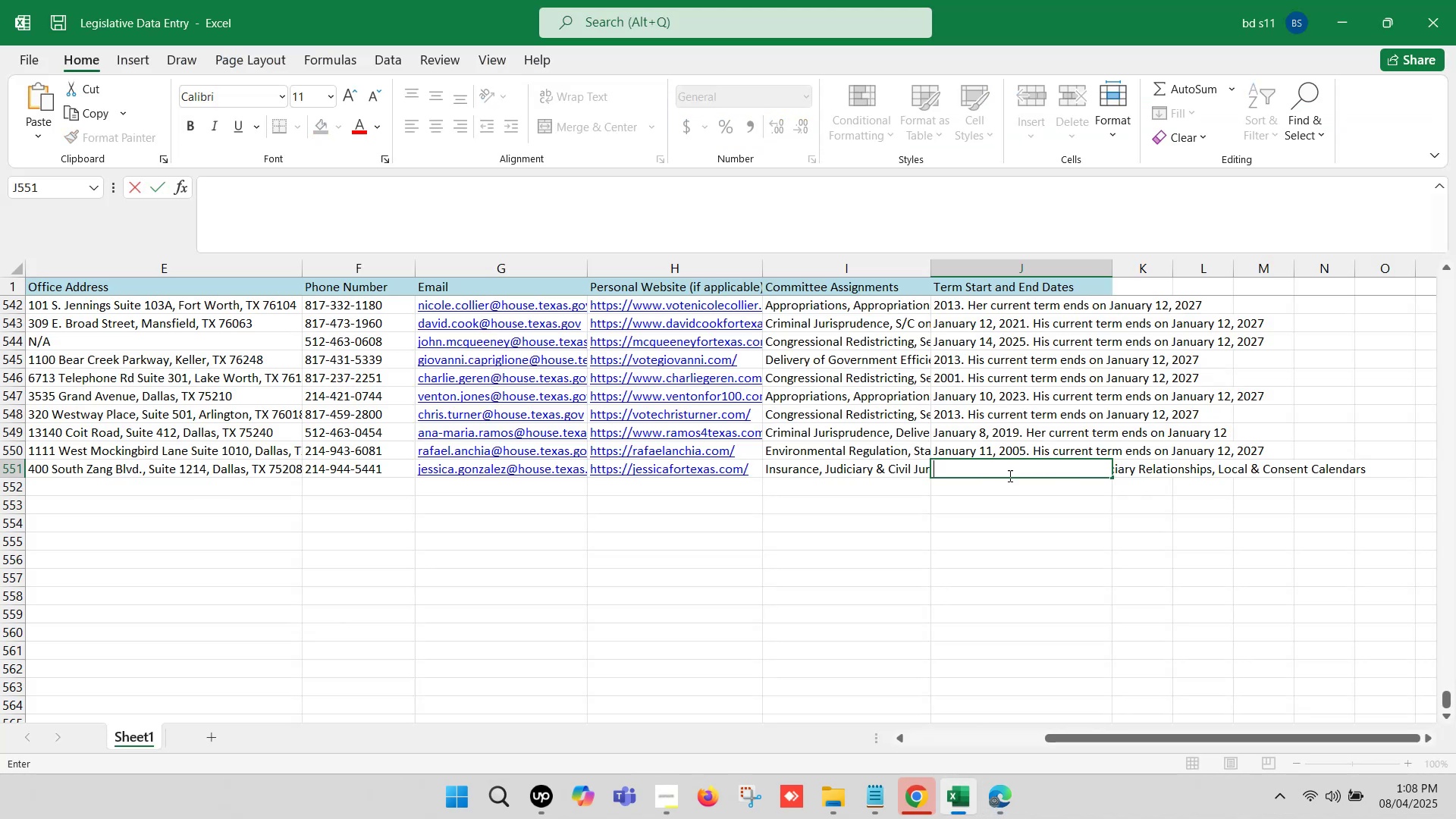 
key(Control+V)
 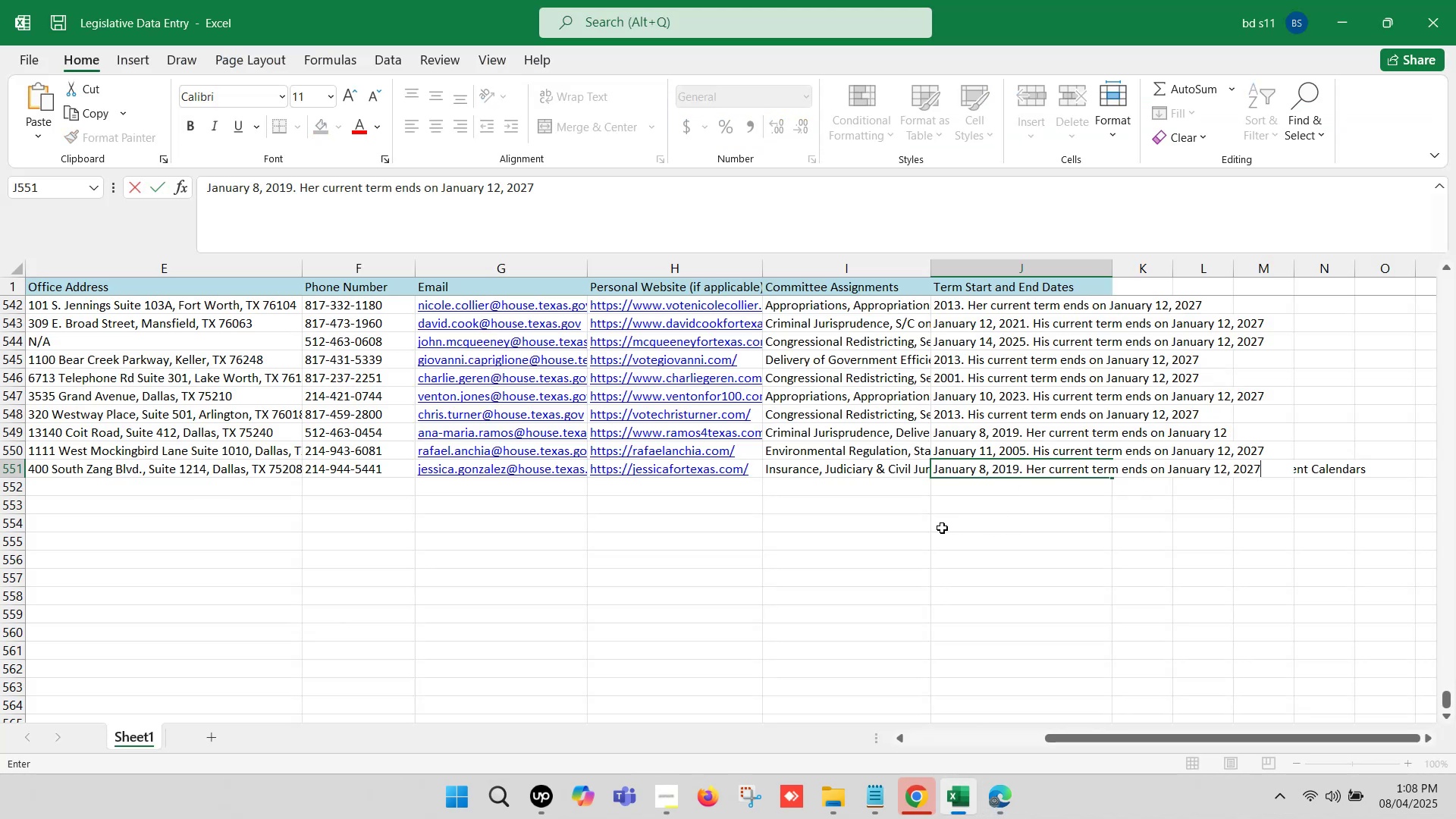 
left_click([942, 528])
 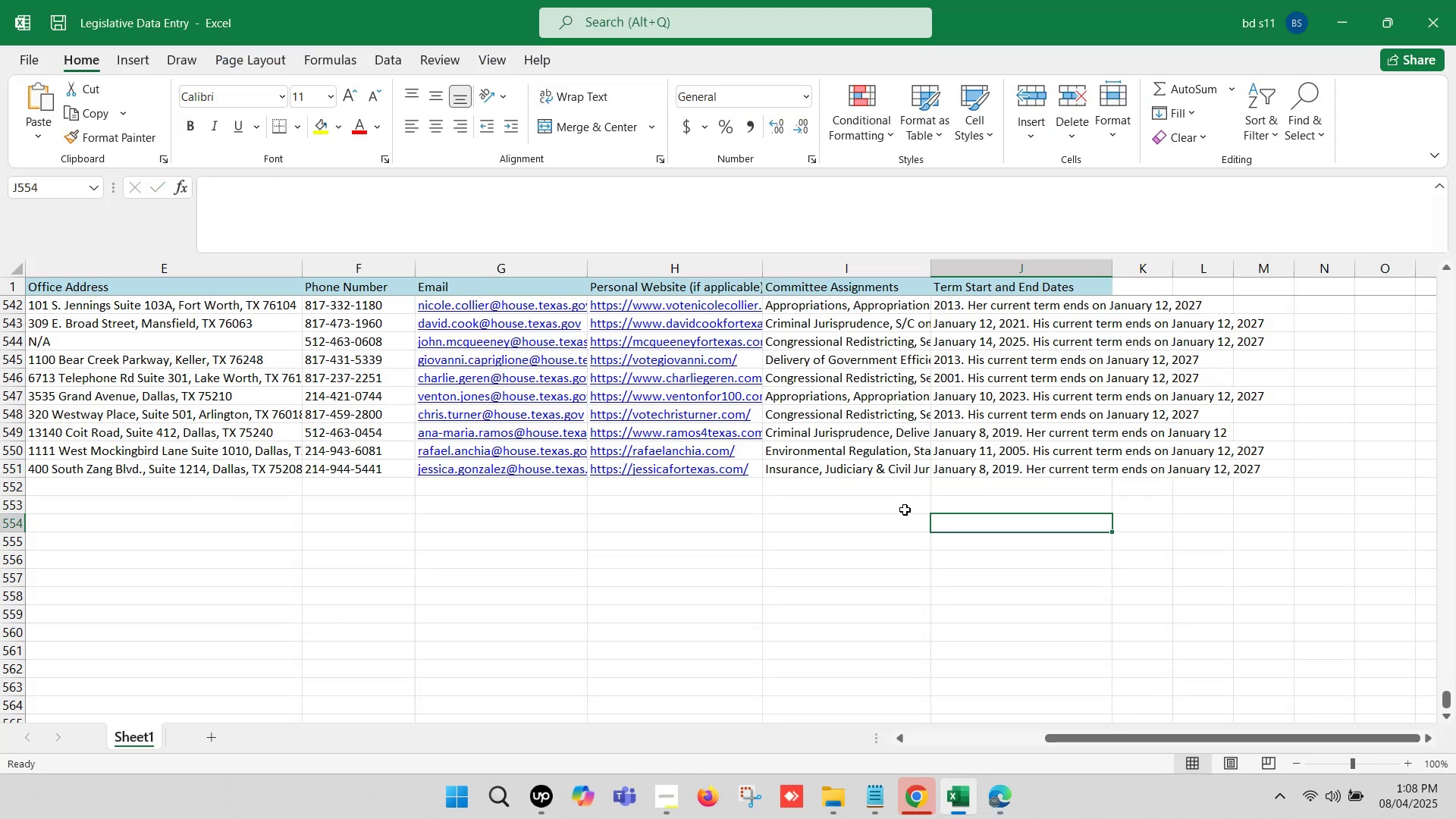 
key(Control+S)
 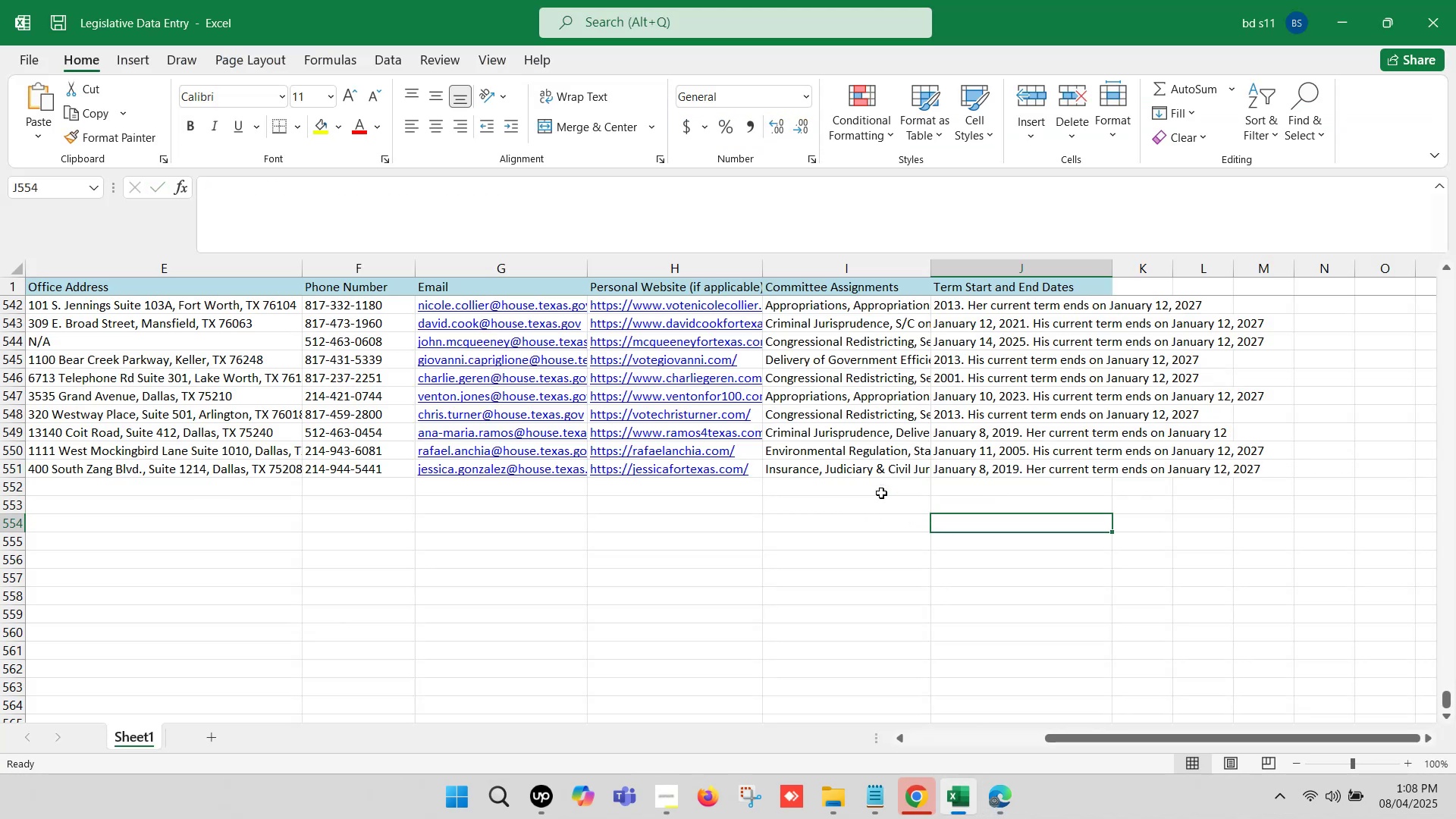 
hold_key(key=ArrowLeft, duration=1.5)
 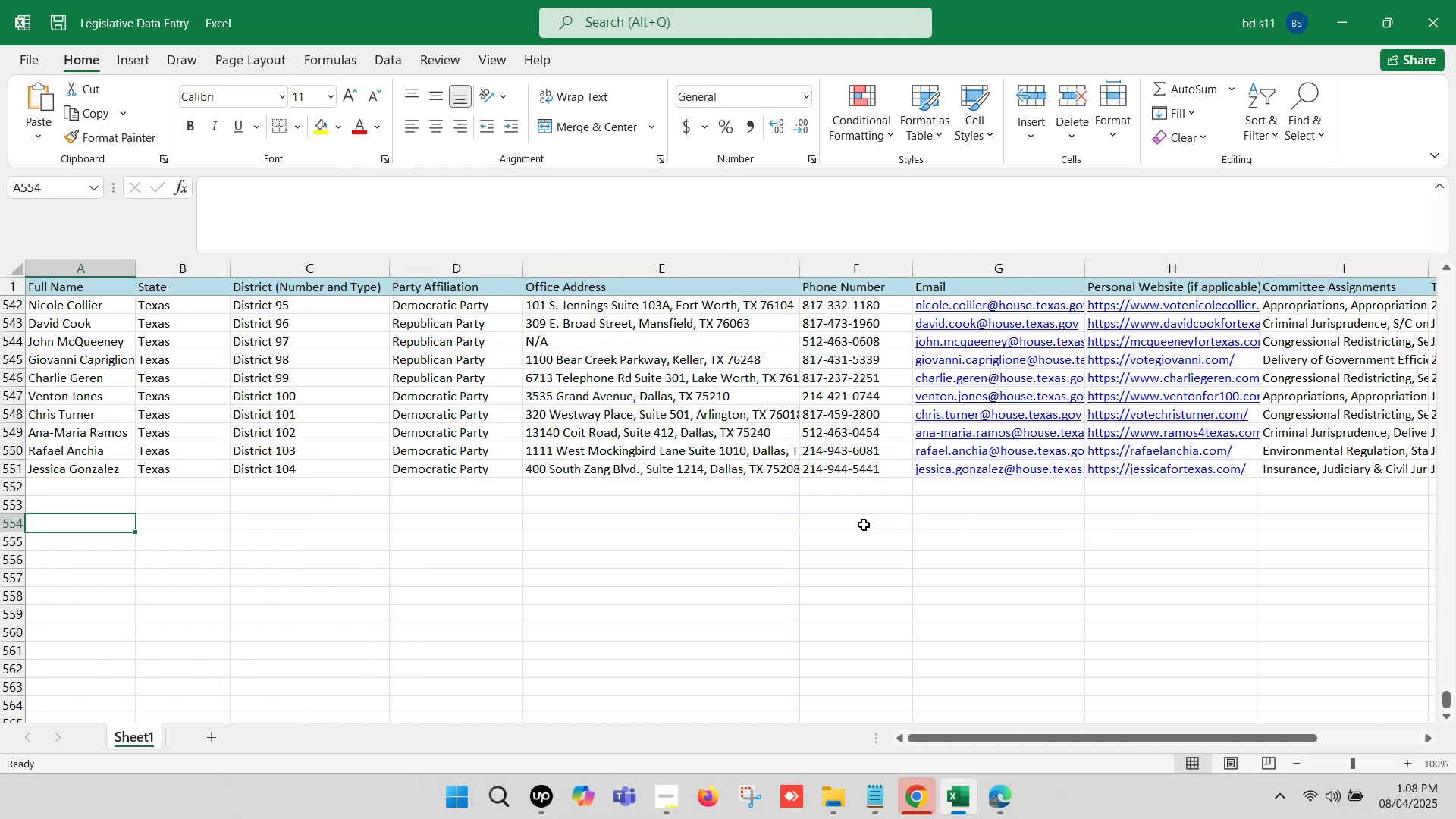 
hold_key(key=ArrowLeft, duration=0.58)
 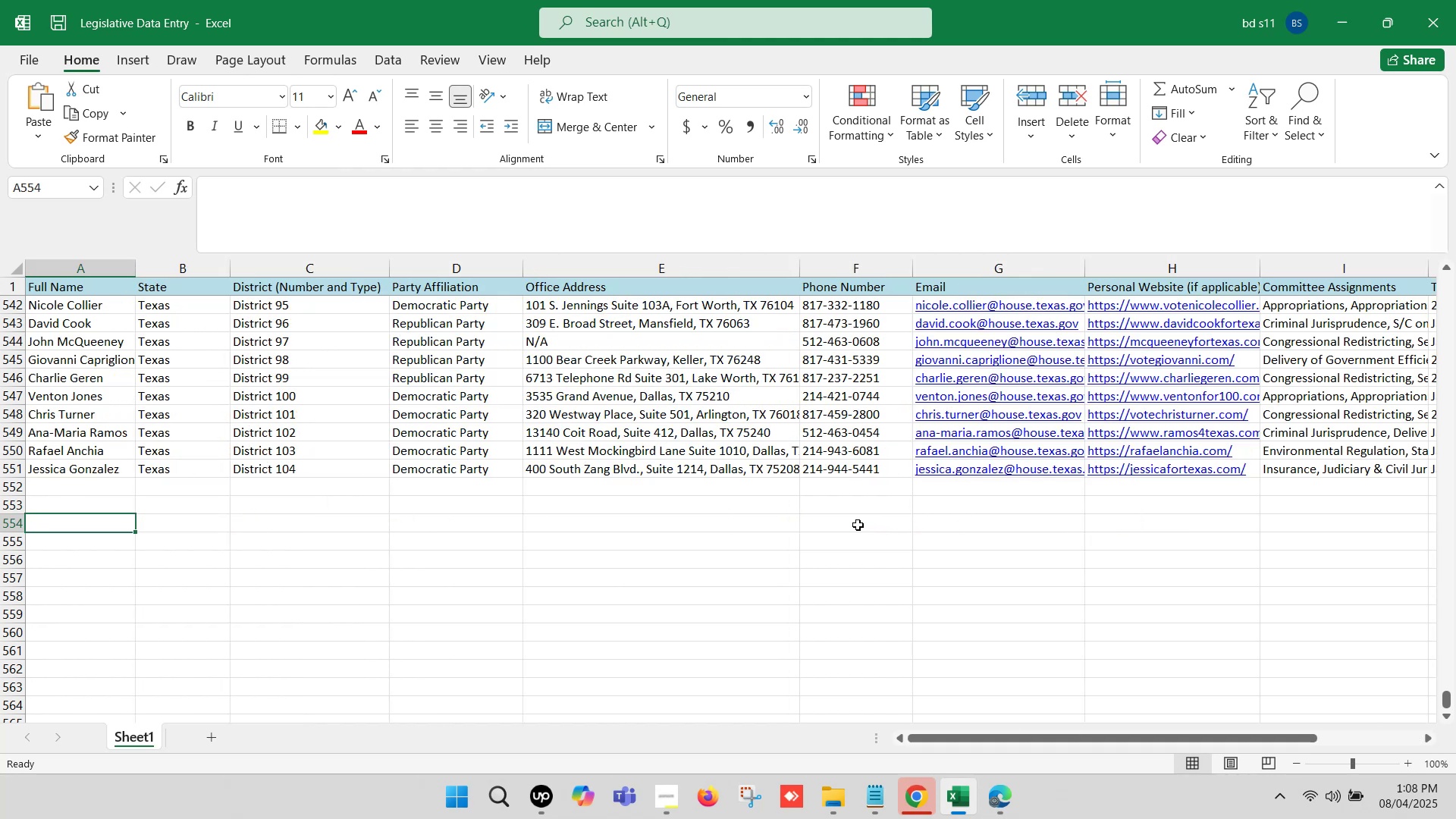 
wait(8.4)
 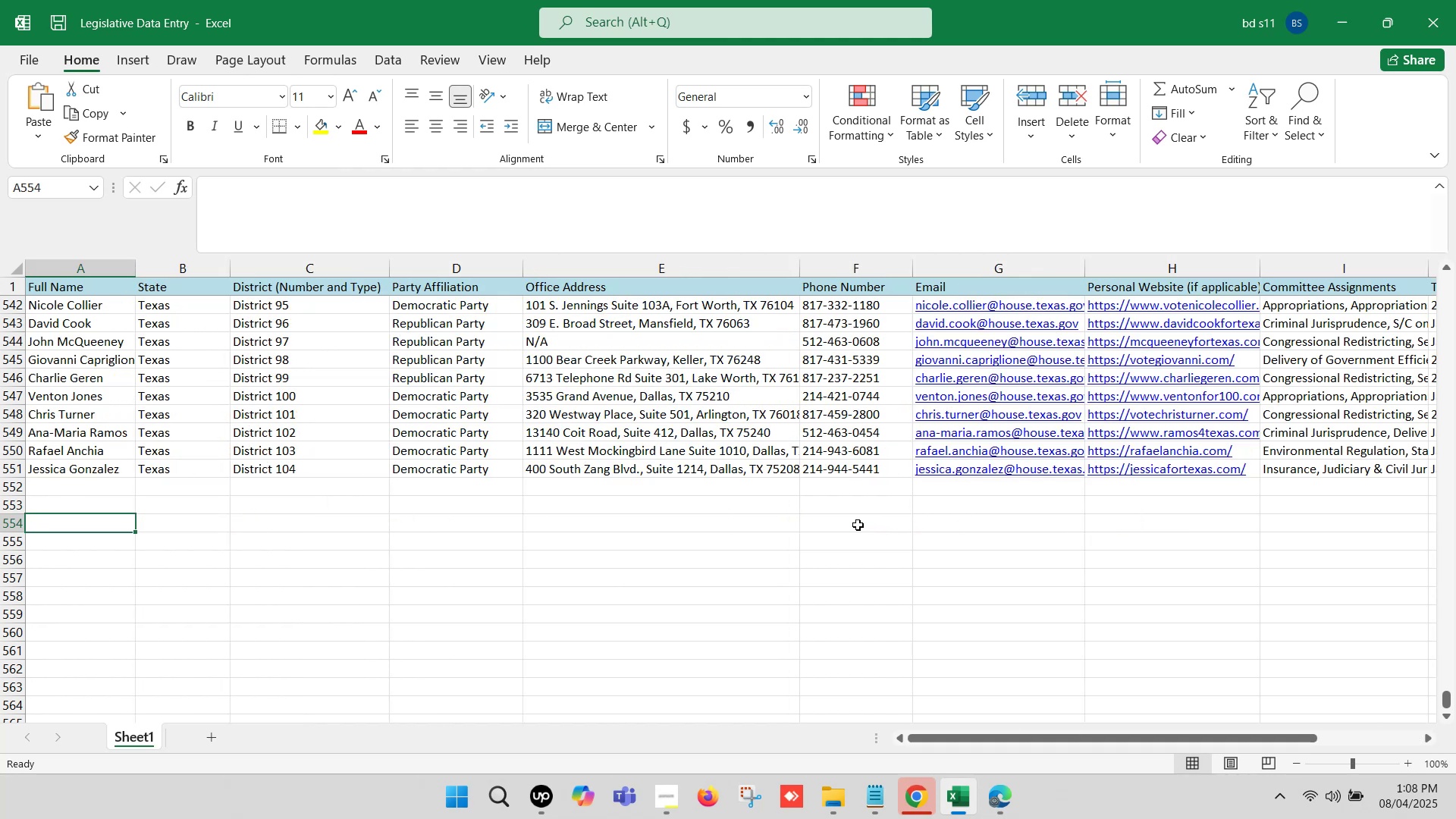 
left_click([168, 485])
 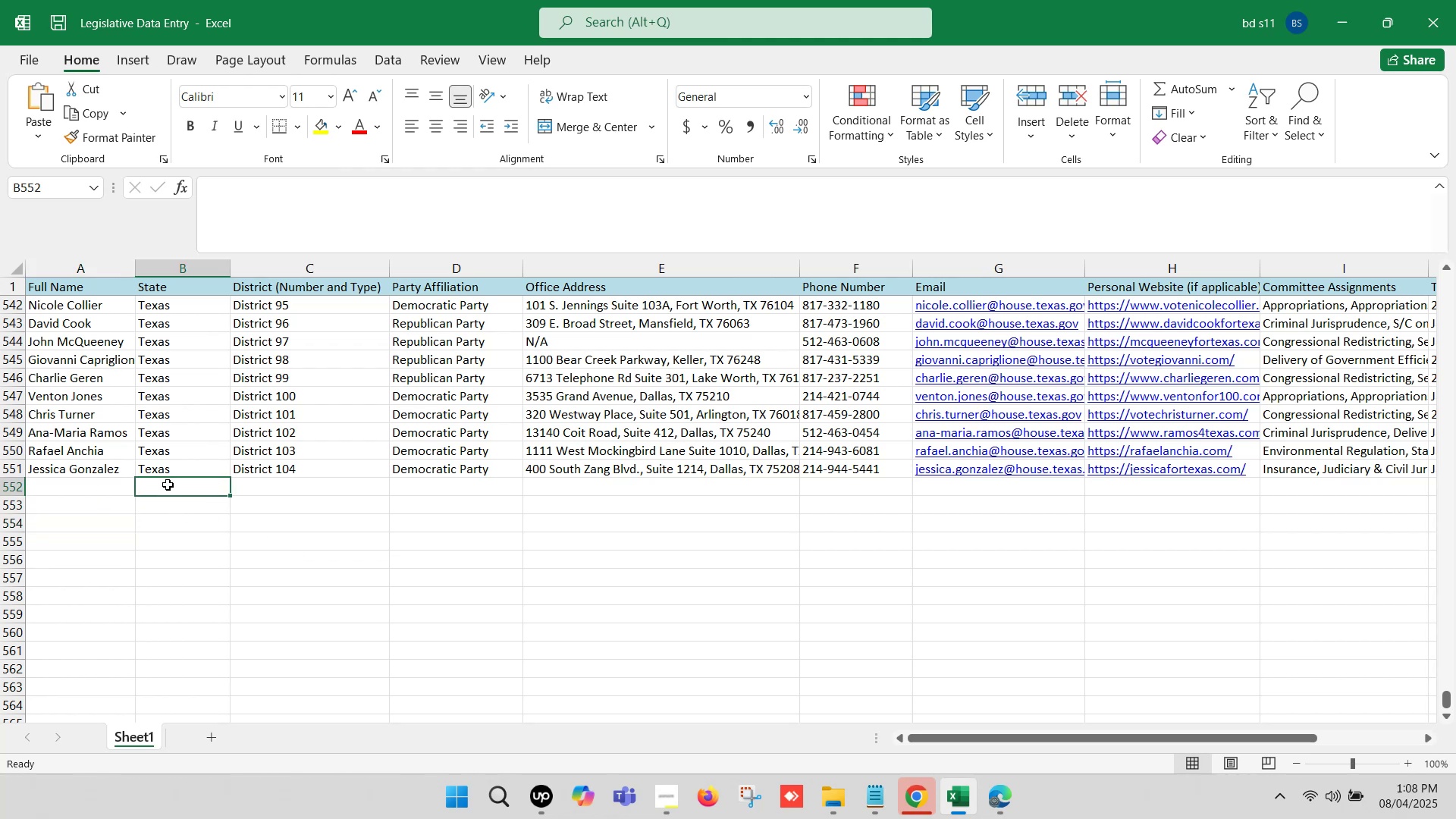 
key(ArrowLeft)
 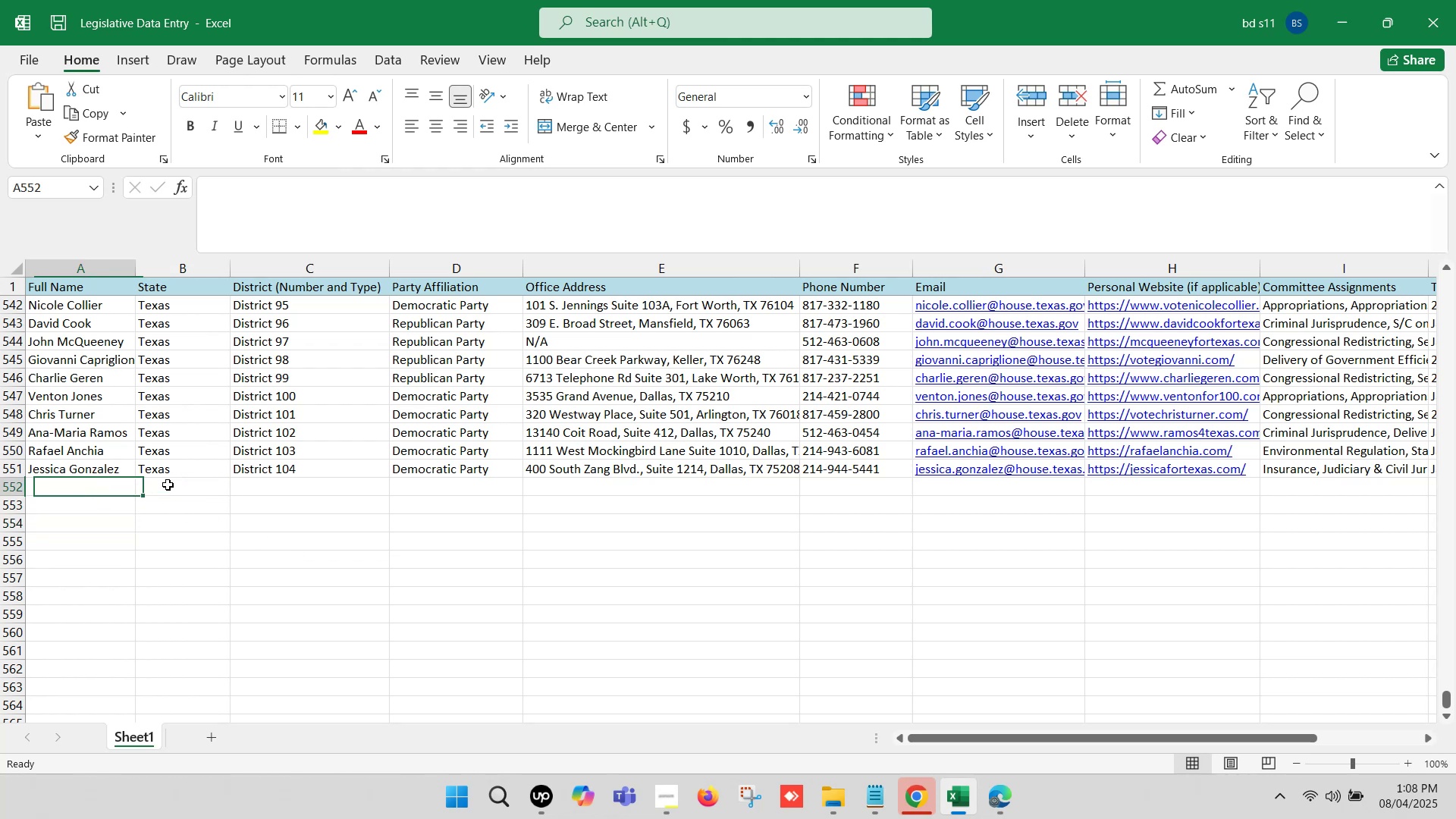 
key(ArrowLeft)
 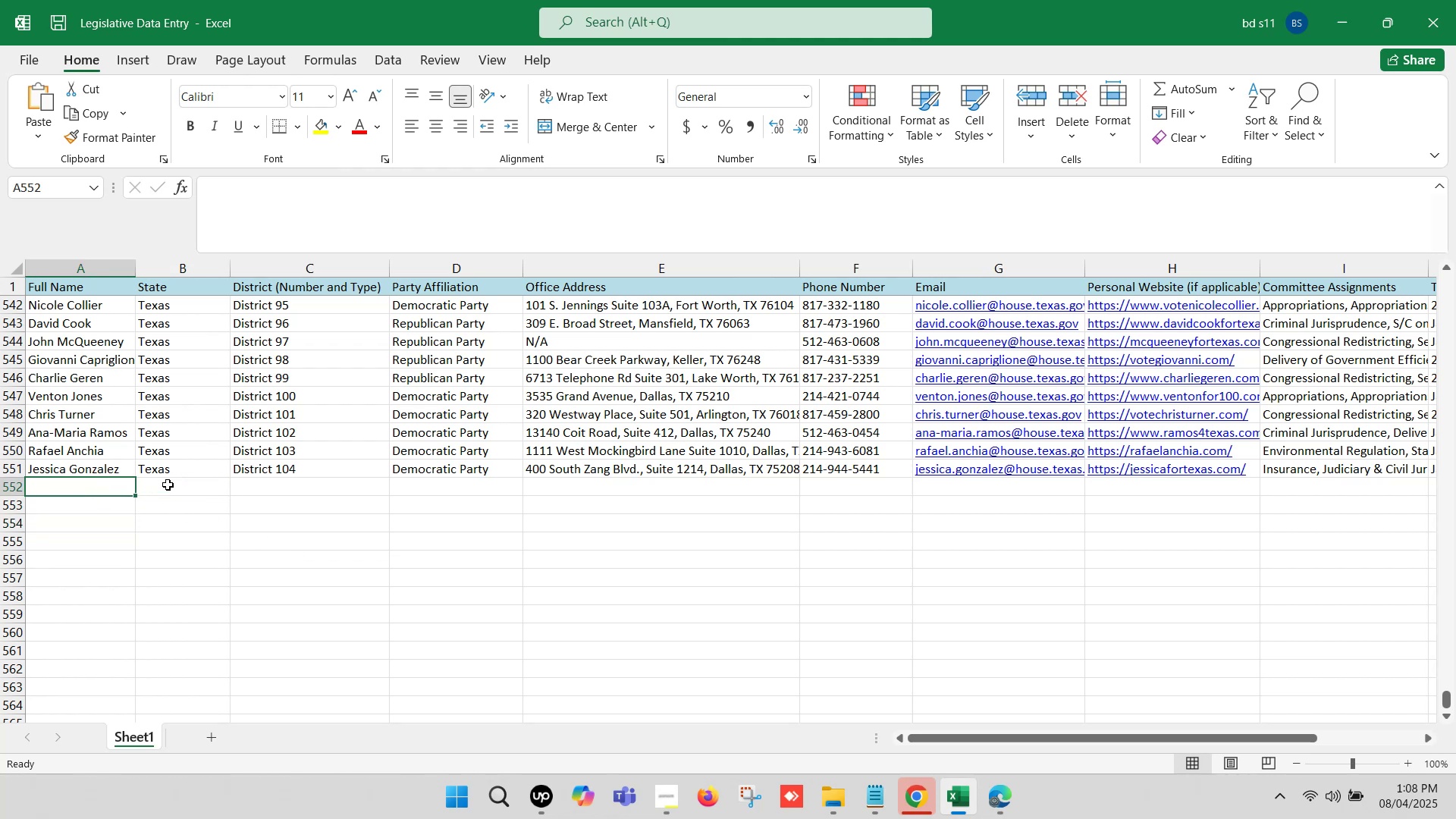 
key(Control+S)
 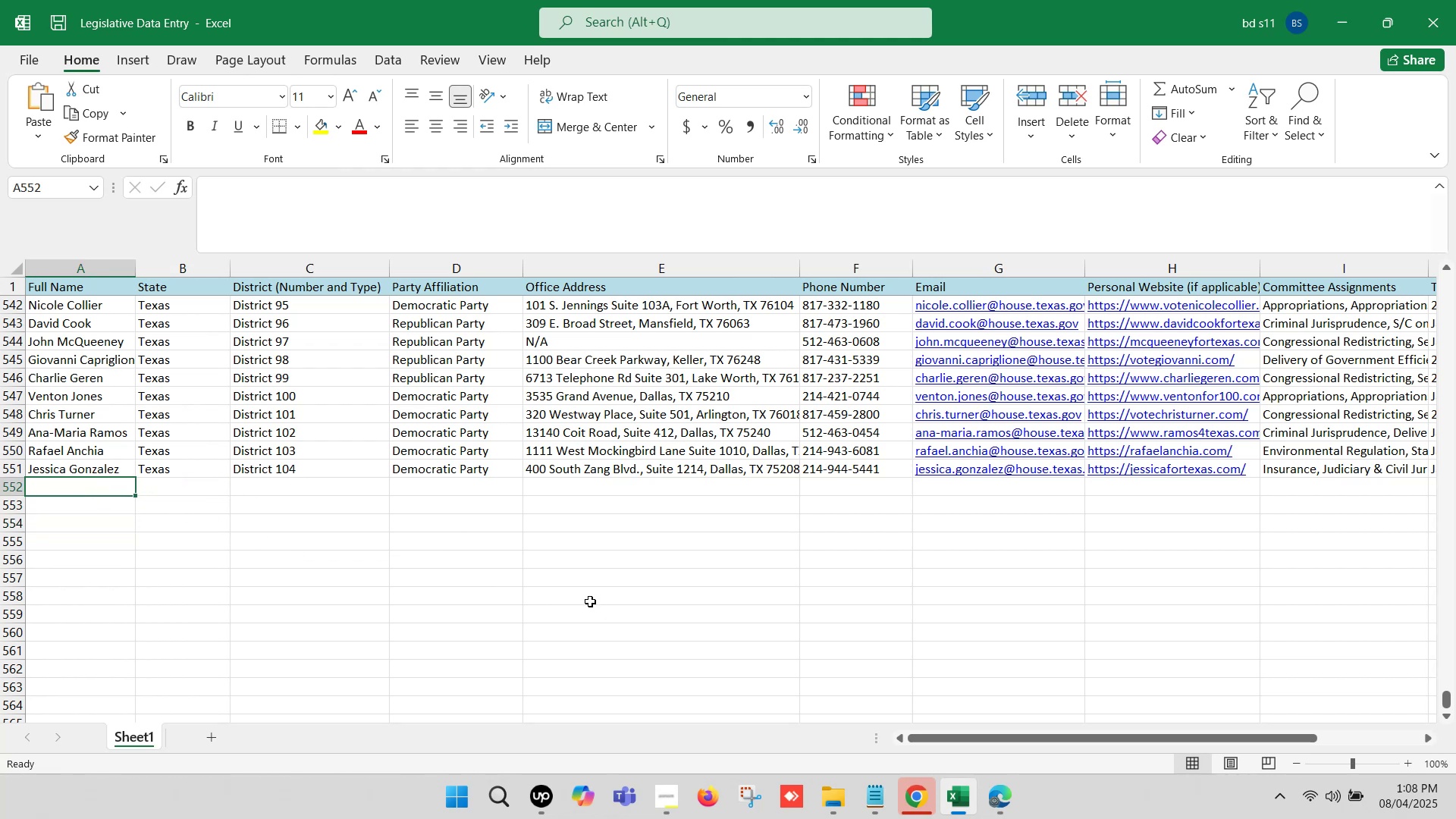 
left_click([999, 800])
 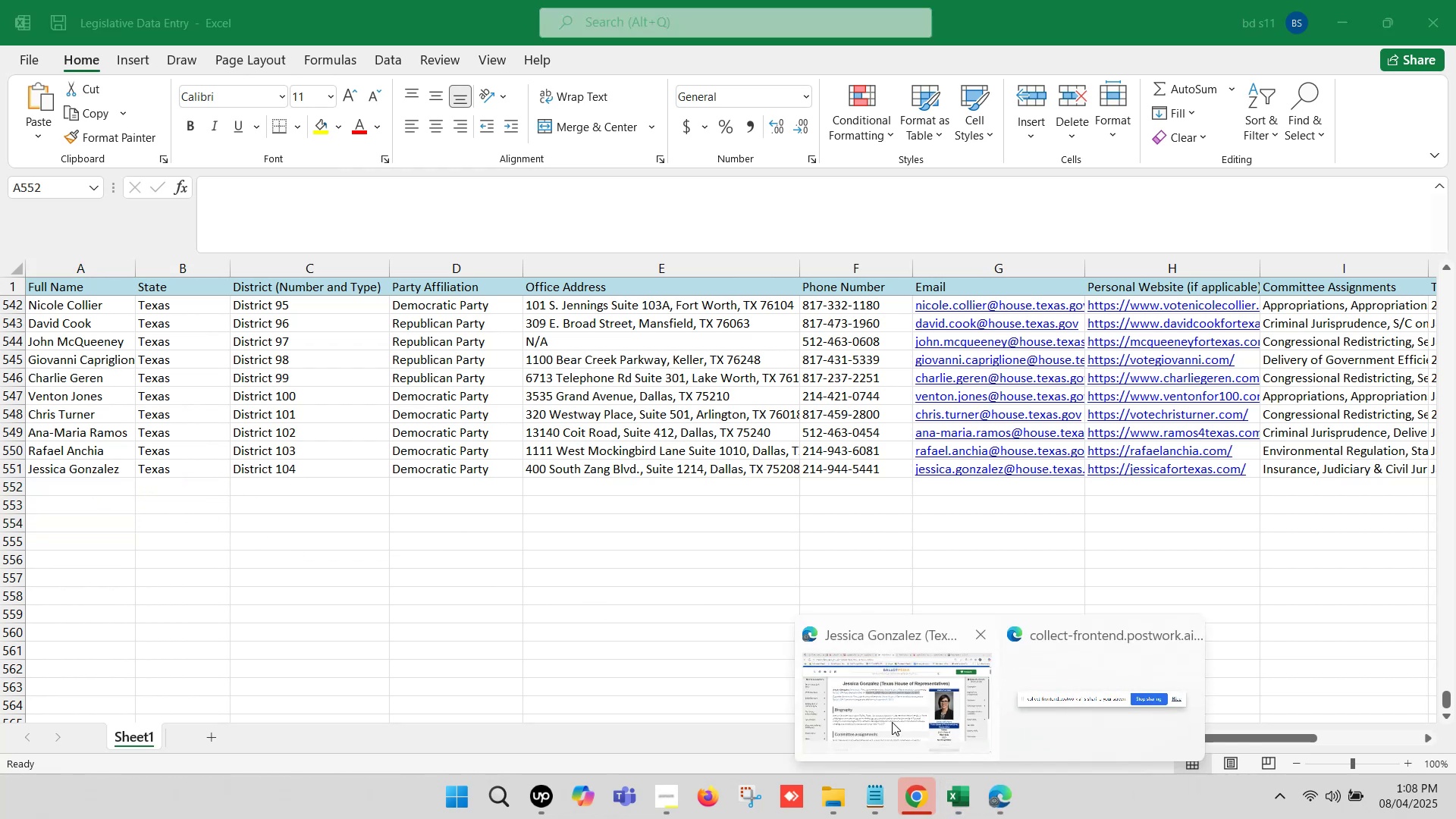 
left_click([892, 722])
 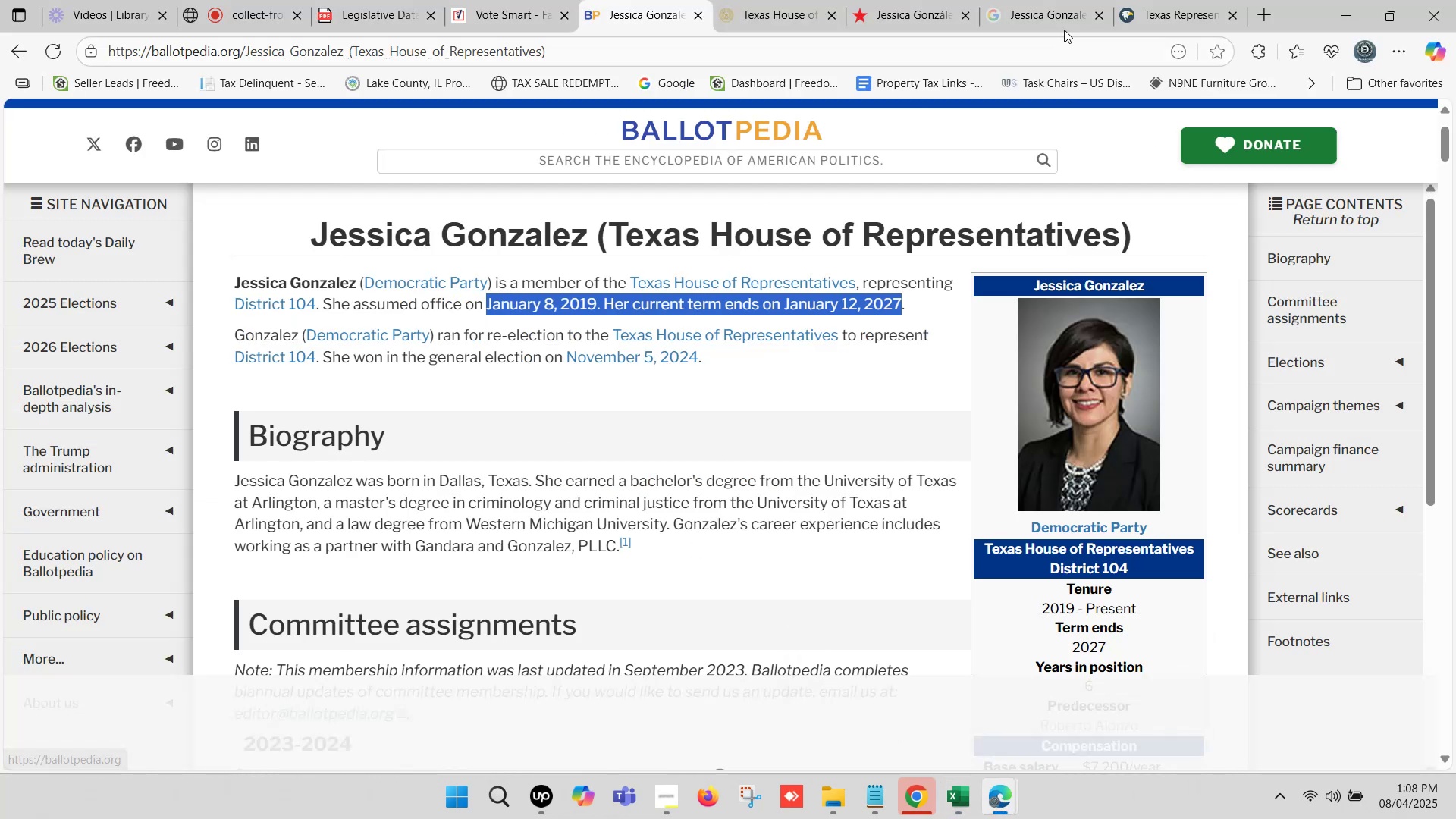 
left_click([1175, 0])
 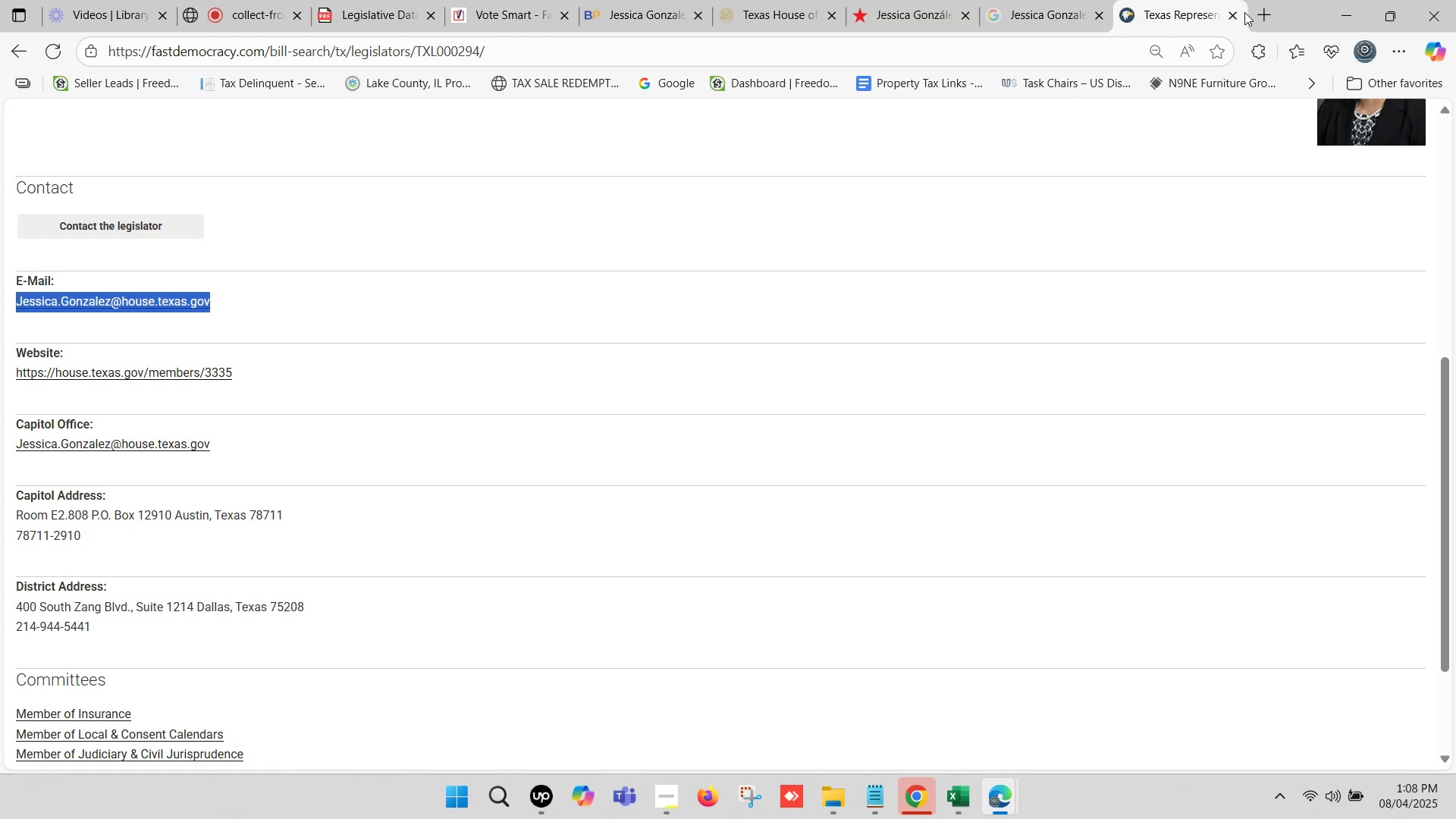 
left_click([1245, 12])
 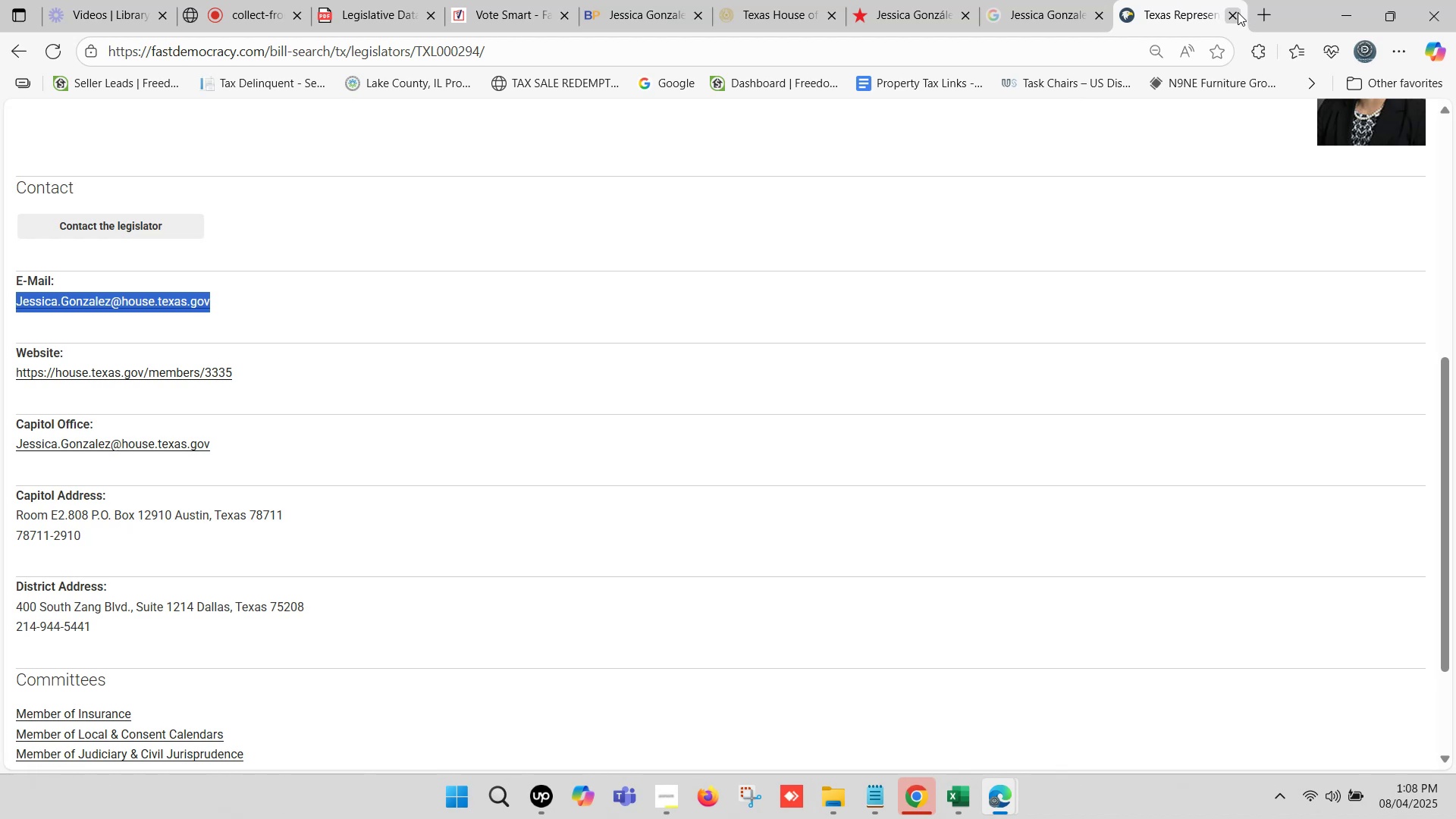 
left_click([1237, 12])
 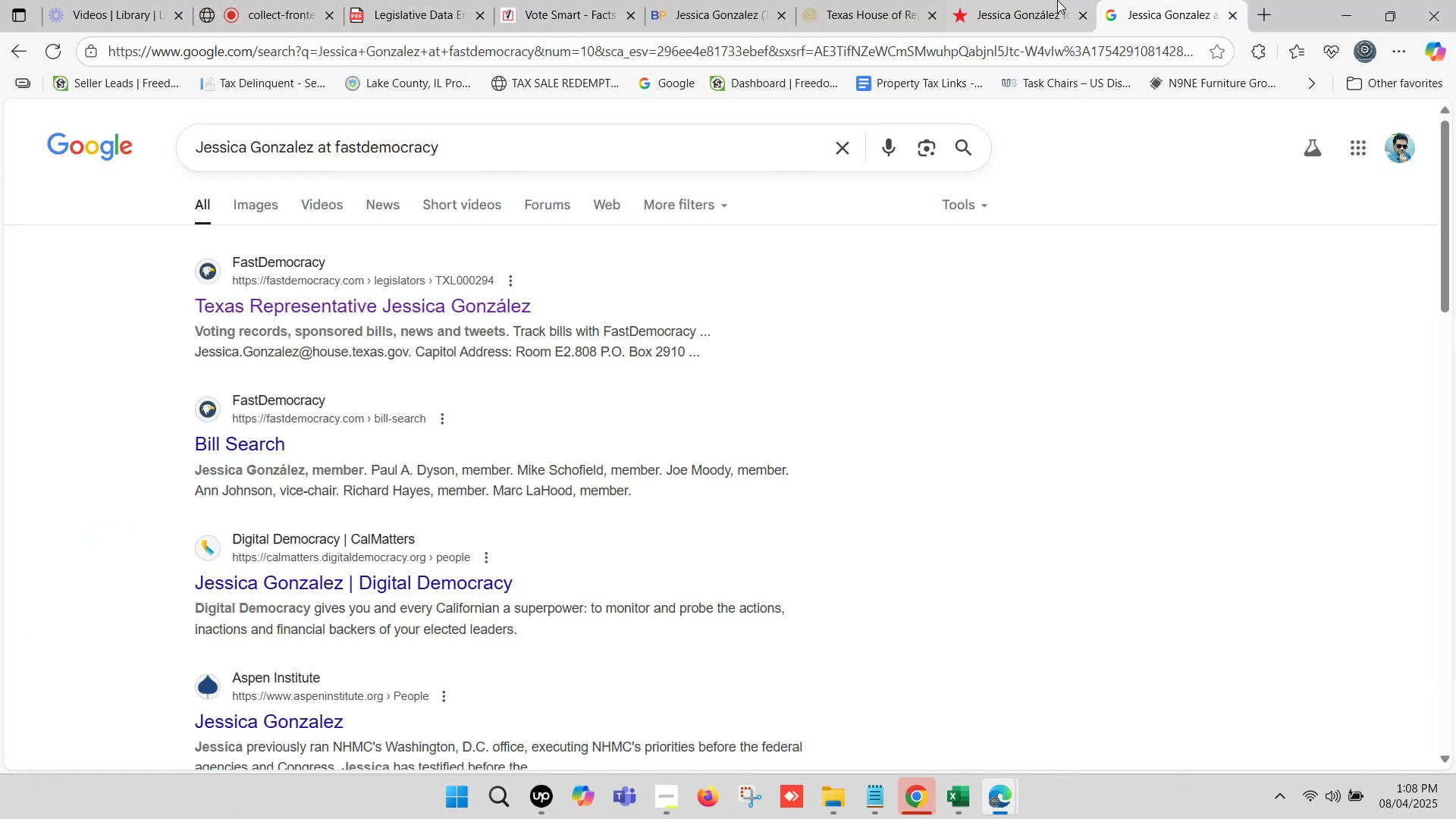 
left_click([1037, 0])
 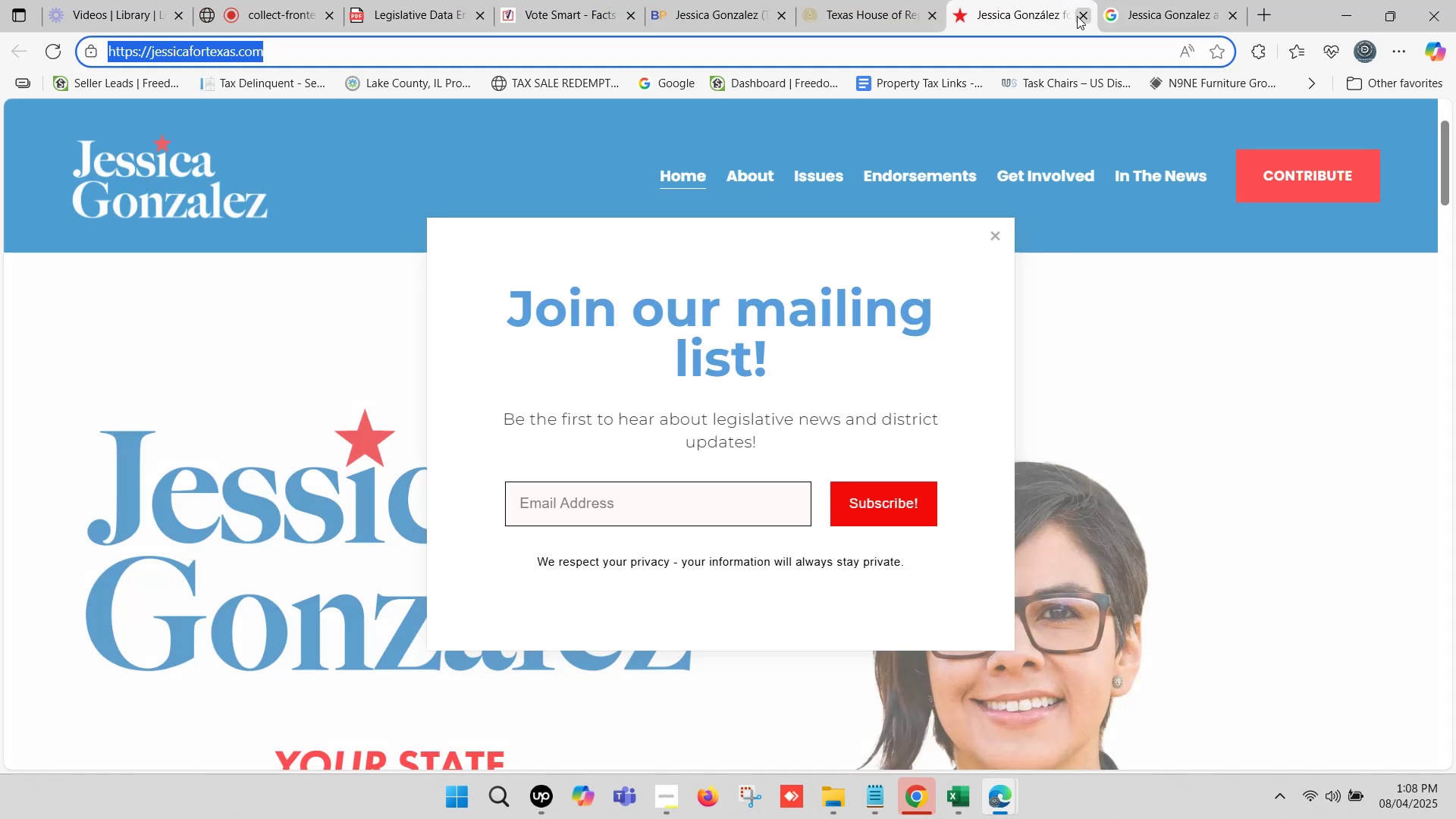 
left_click([1079, 15])
 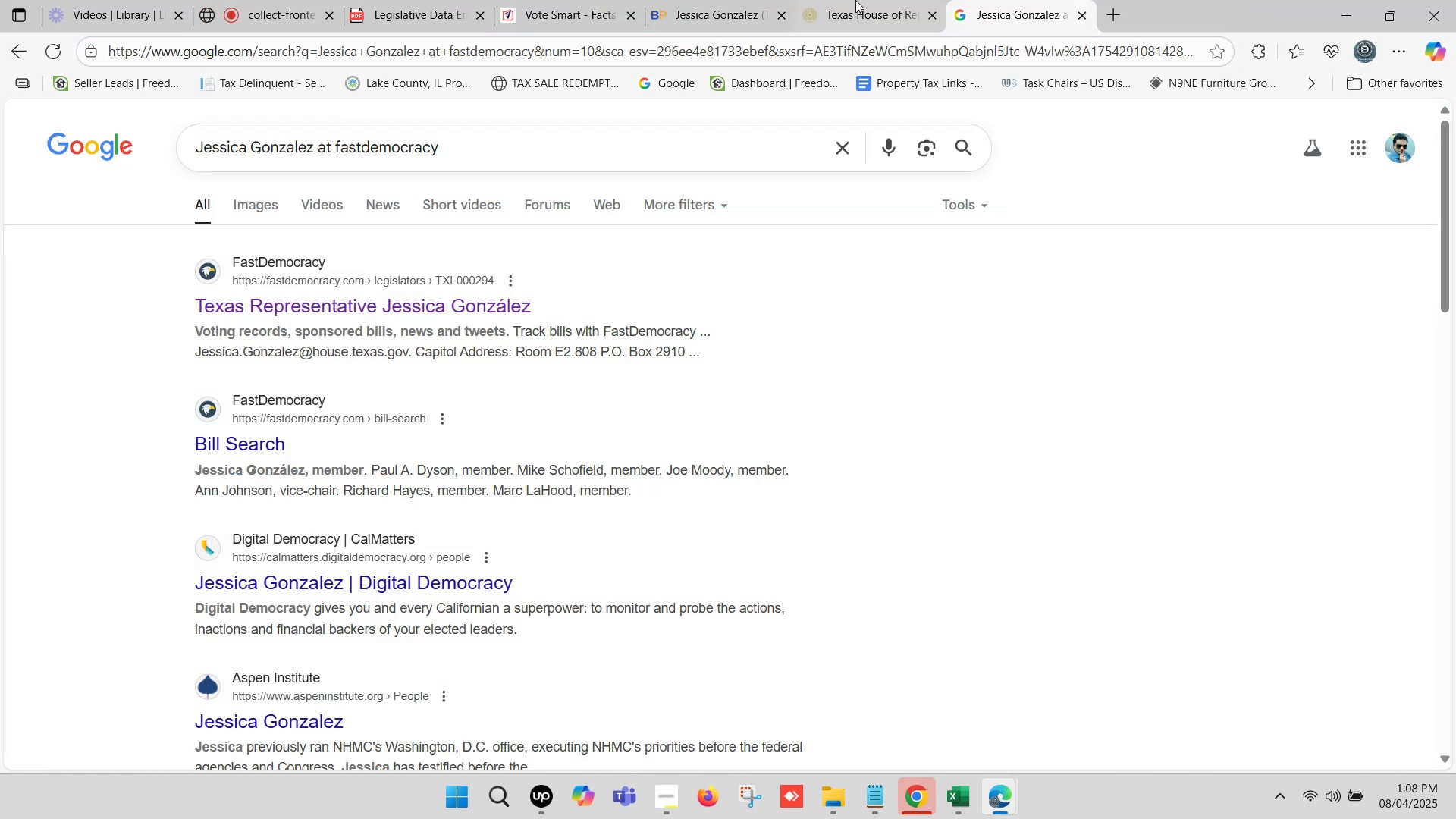 
left_click([853, 0])
 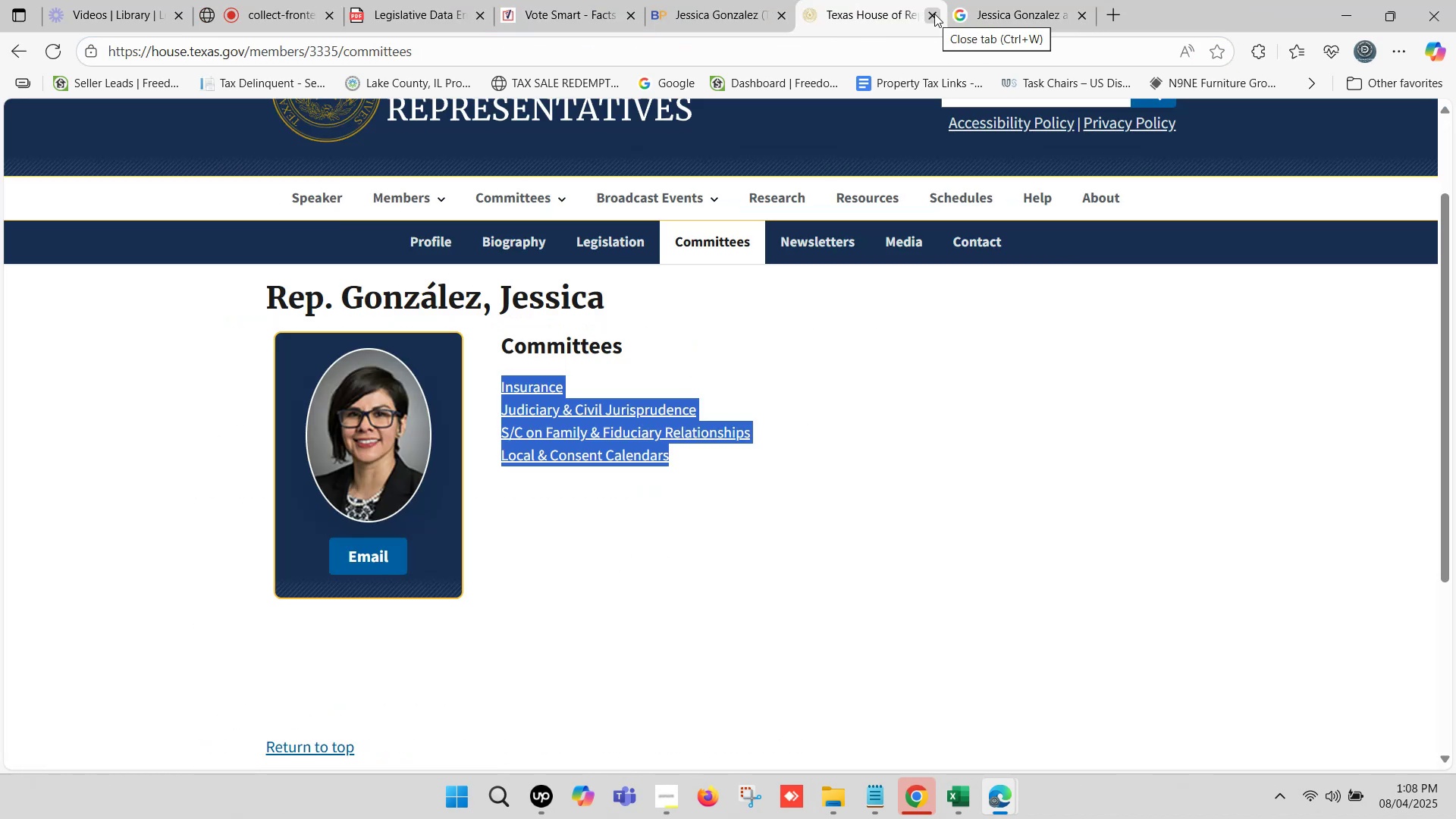 
left_click([934, 14])
 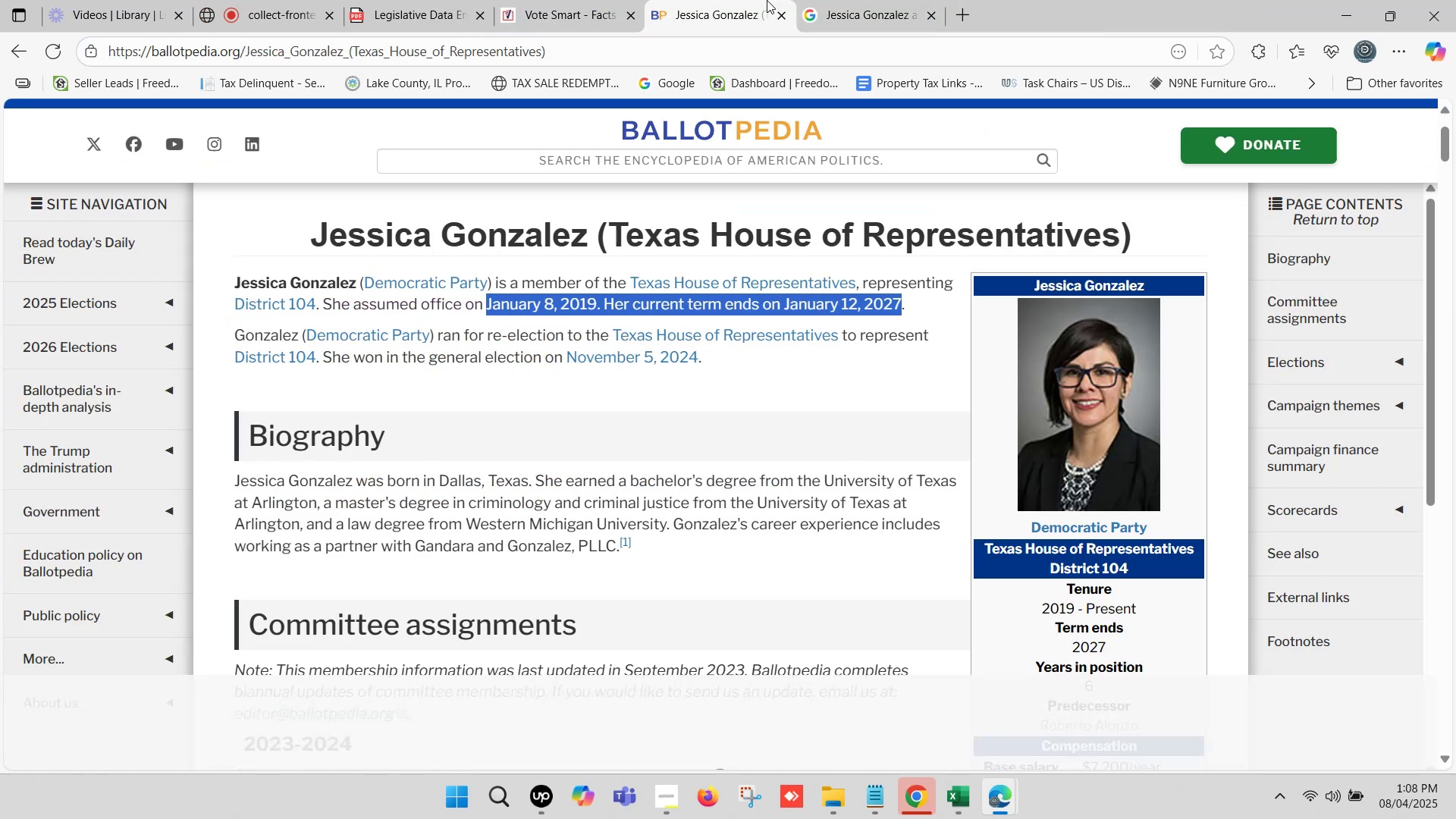 
left_click([575, 0])
 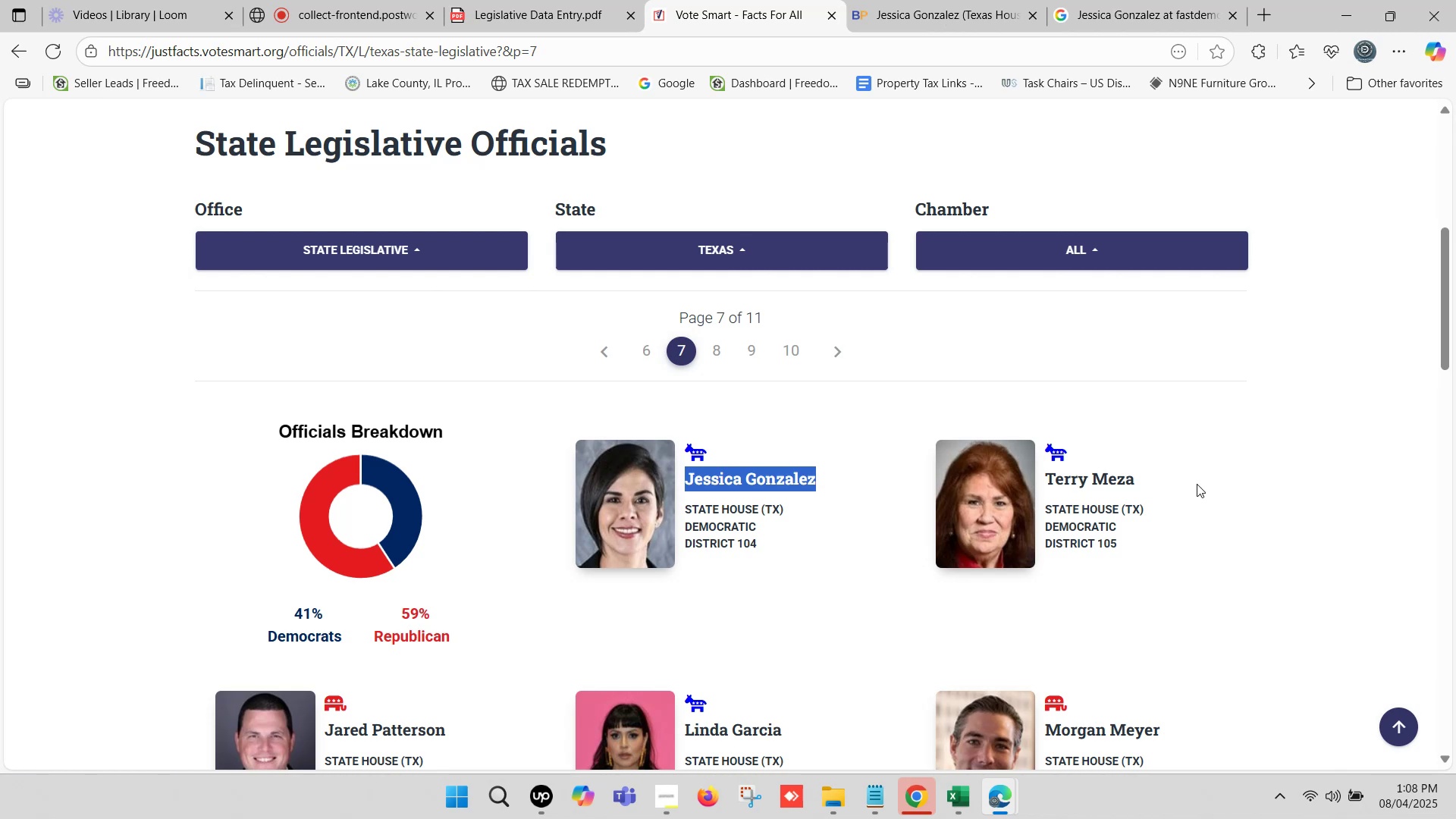 
wait(5.02)
 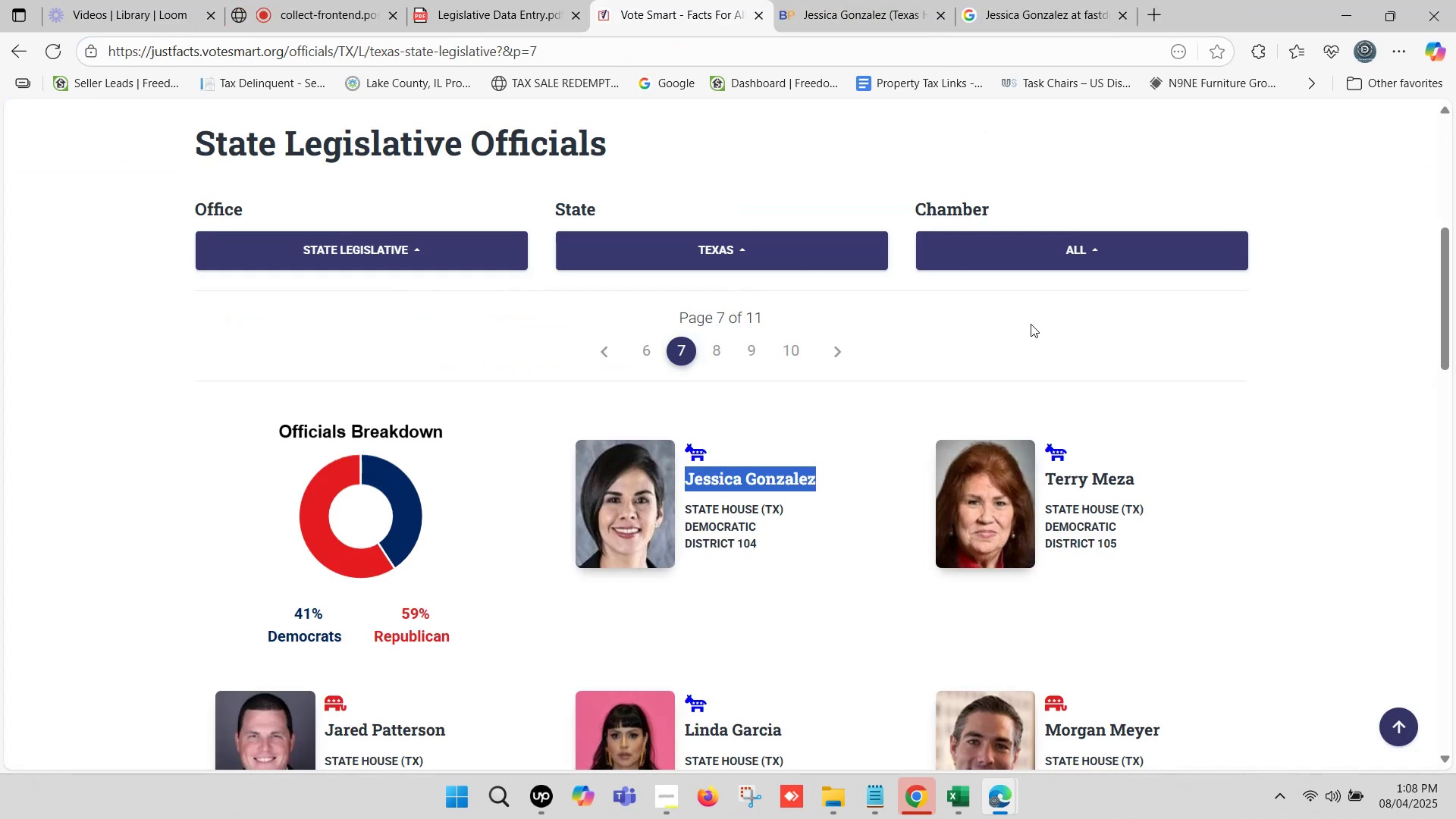 
mouse_move([1037, 456])
 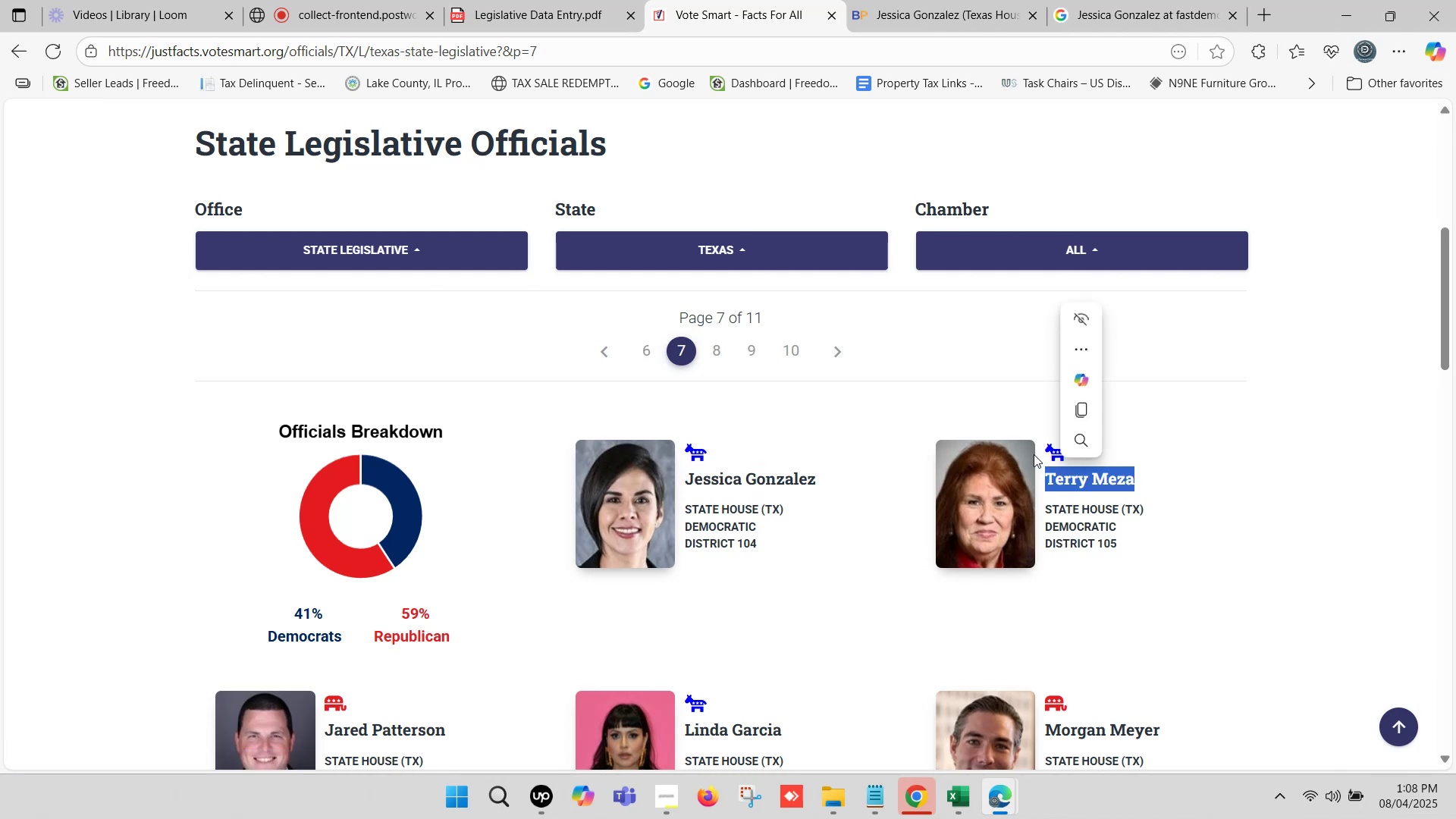 
key(Control+C)
 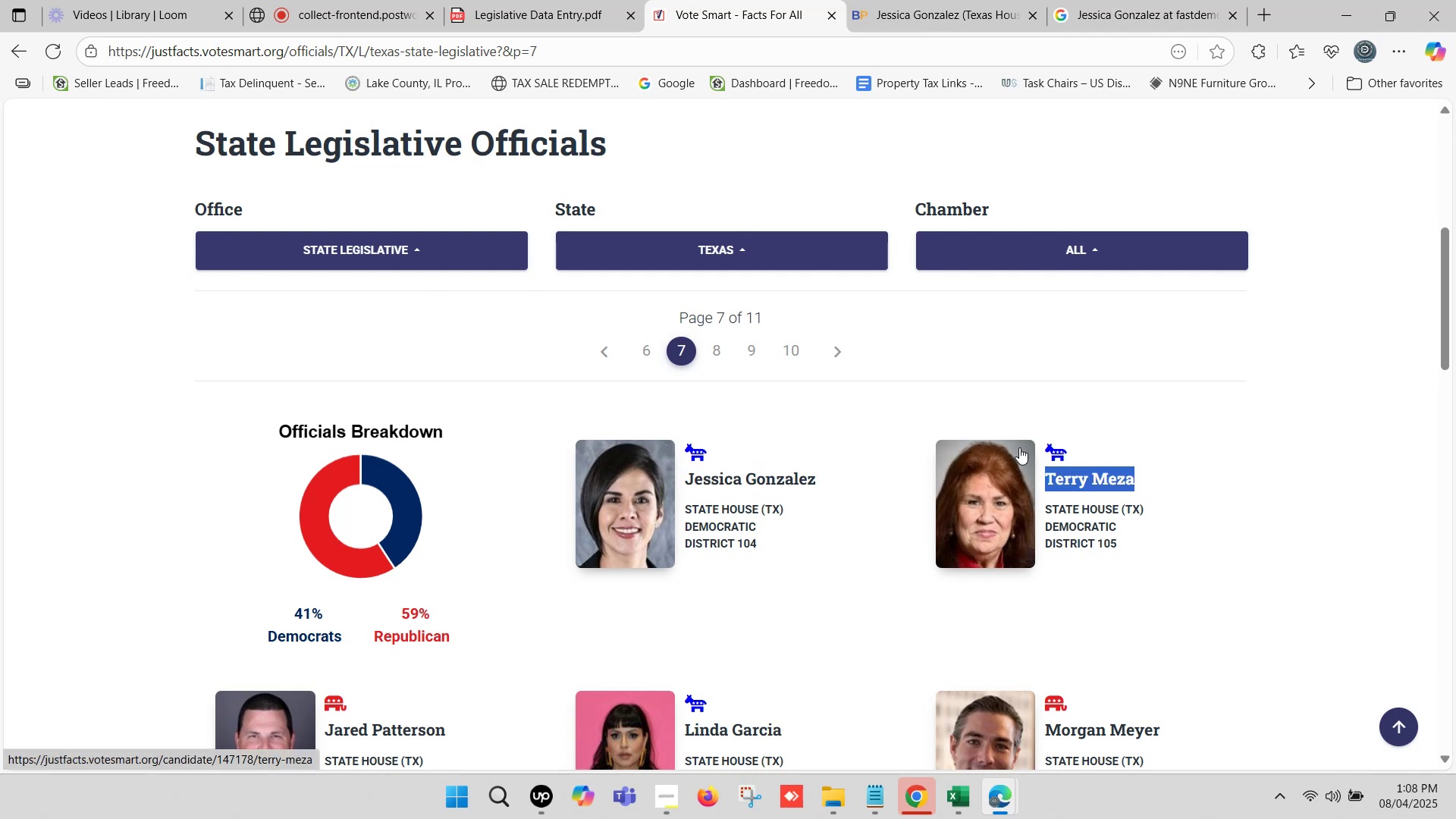 
key(Control+F)
 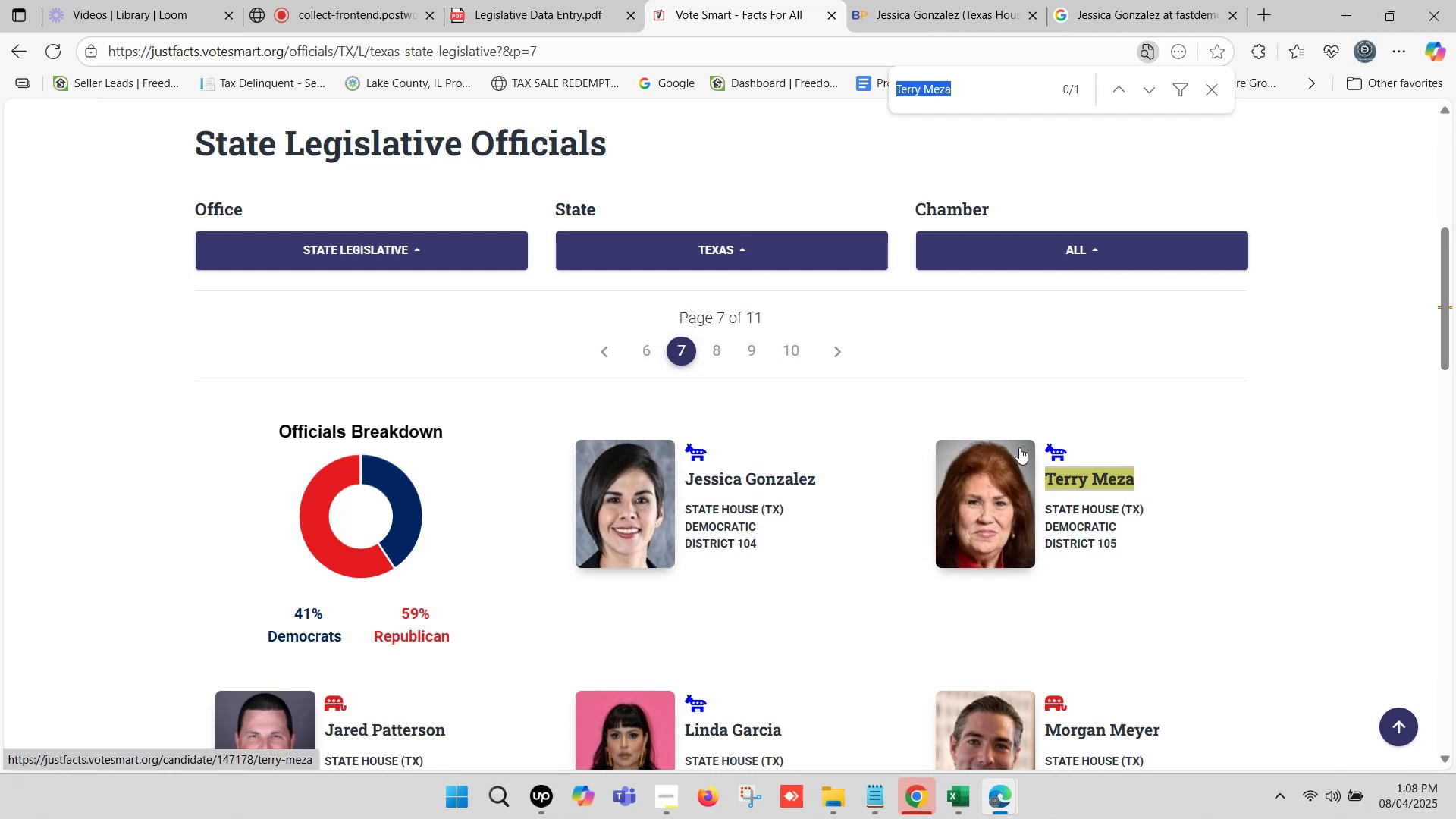 
key(Control+V)
 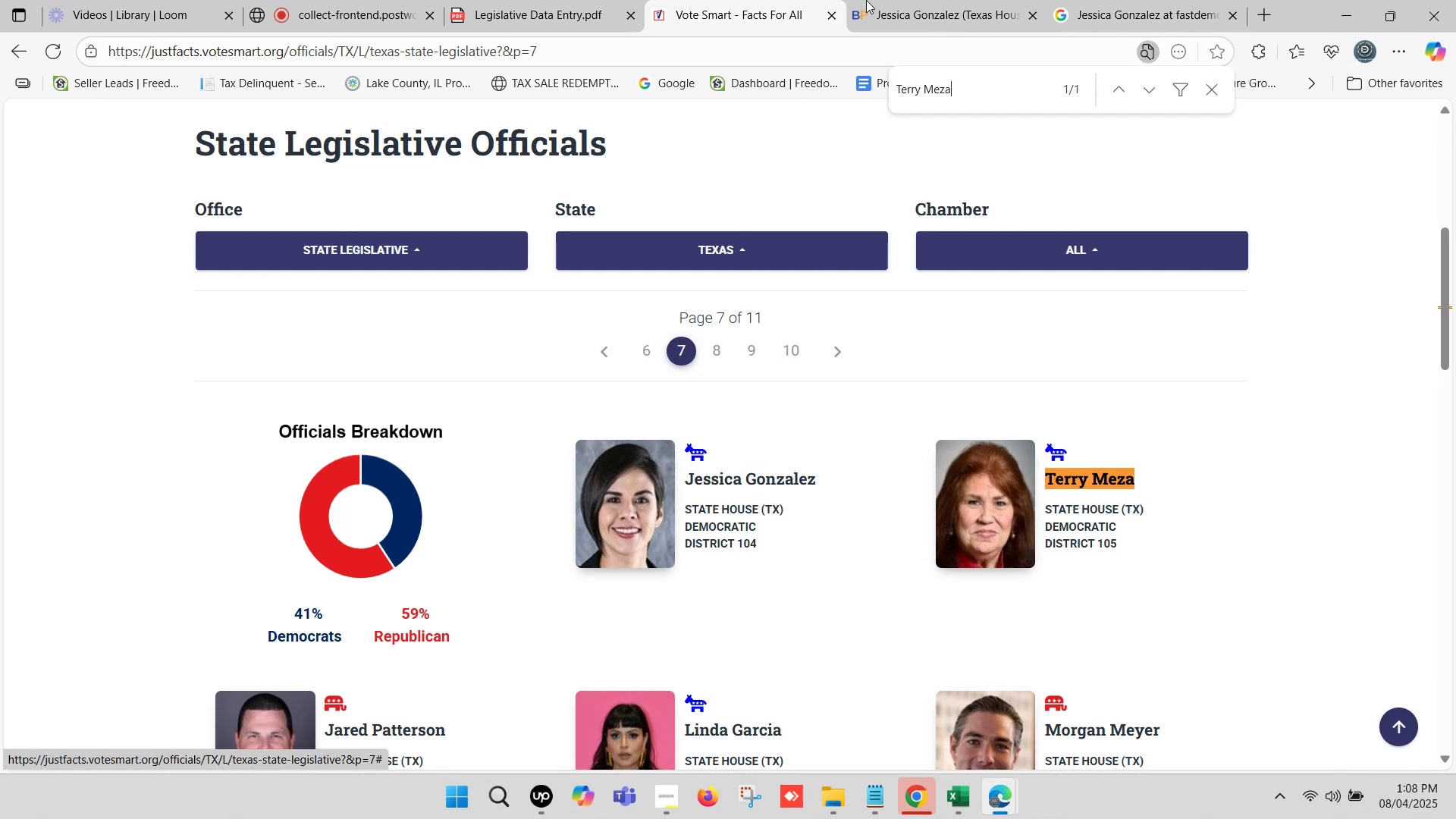 
left_click([905, 0])
 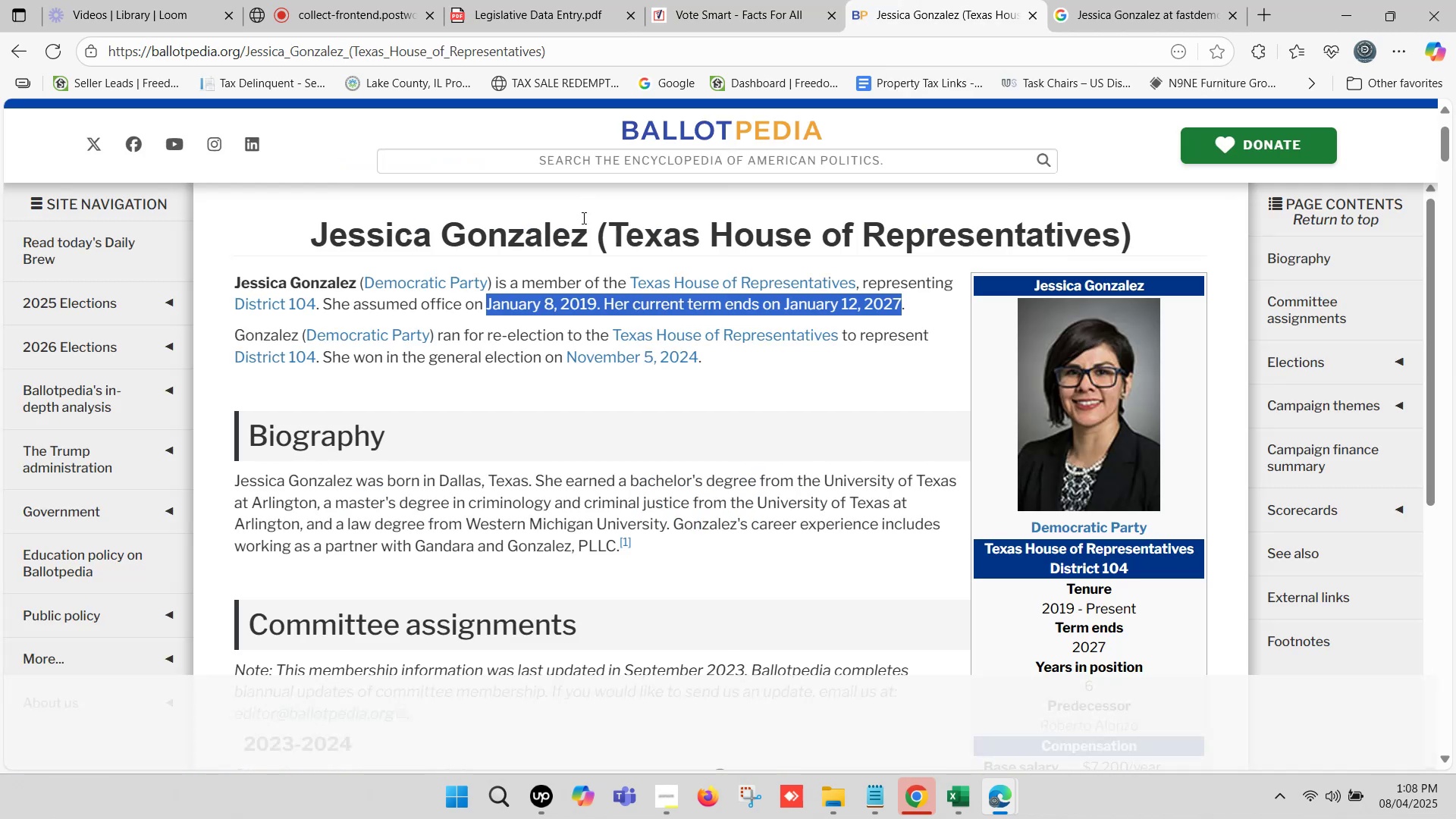 
left_click([613, 154])
 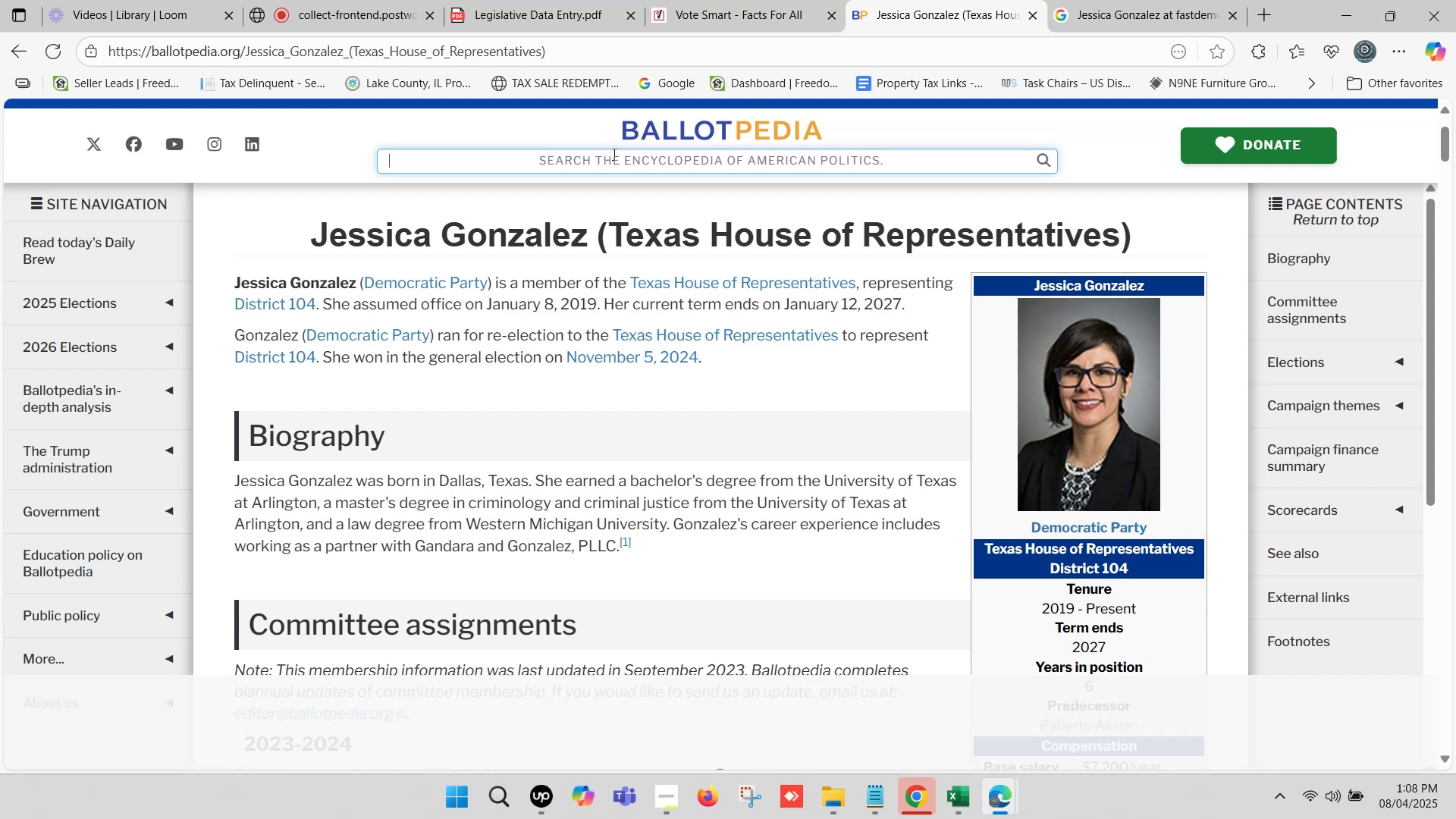 
key(Control+V)
 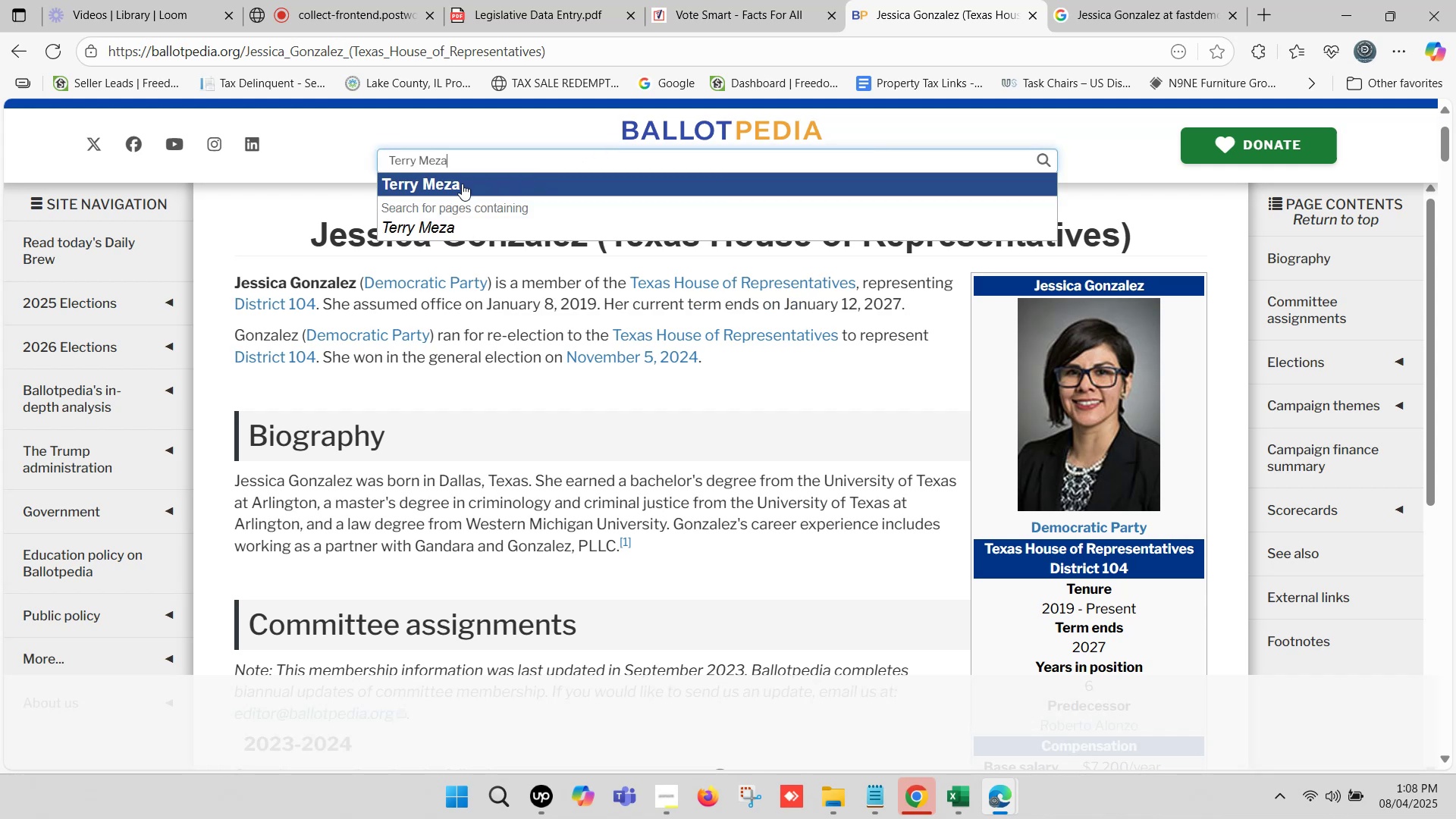 
left_click([460, 185])
 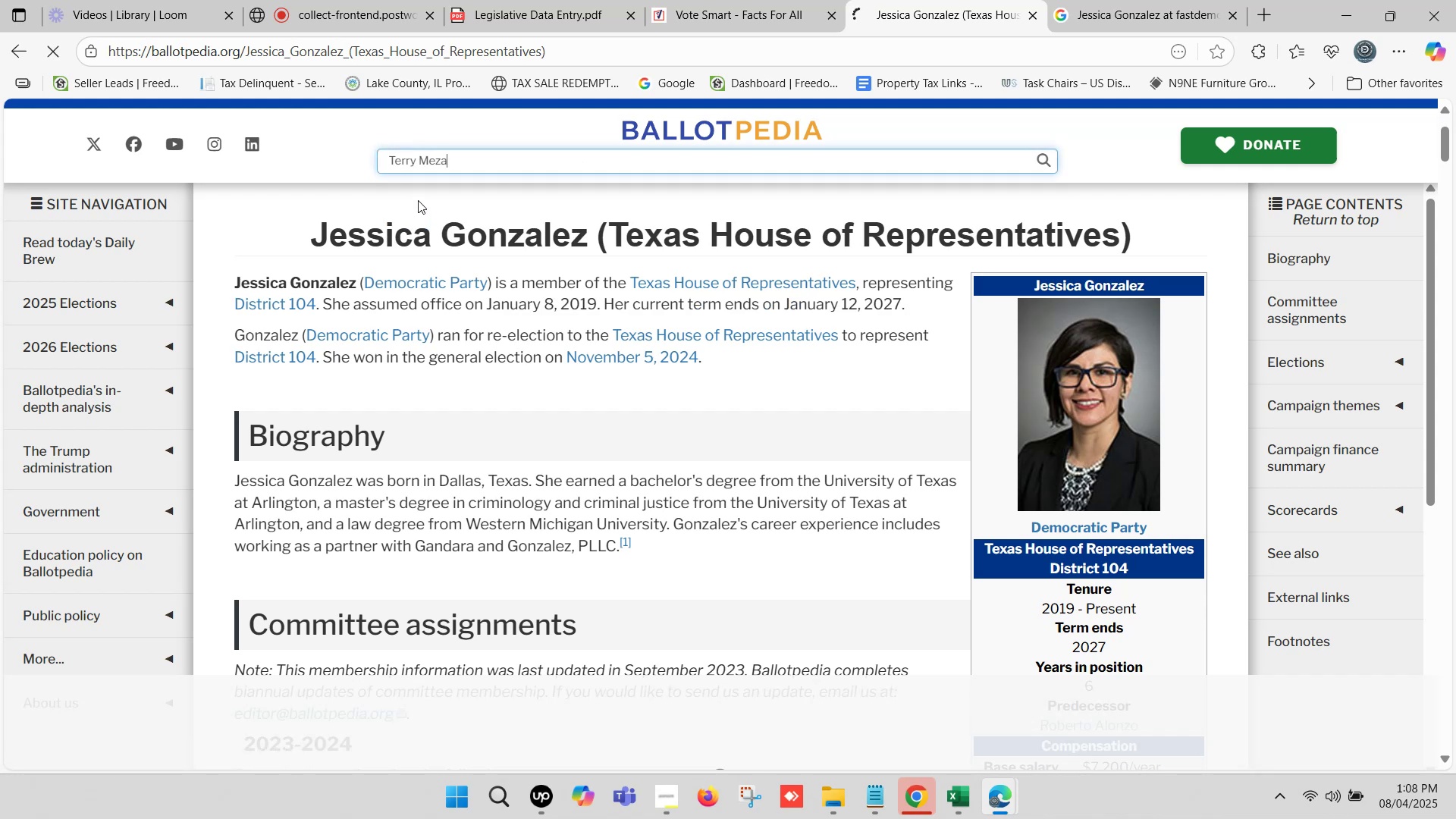 
mouse_move([529, 141])
 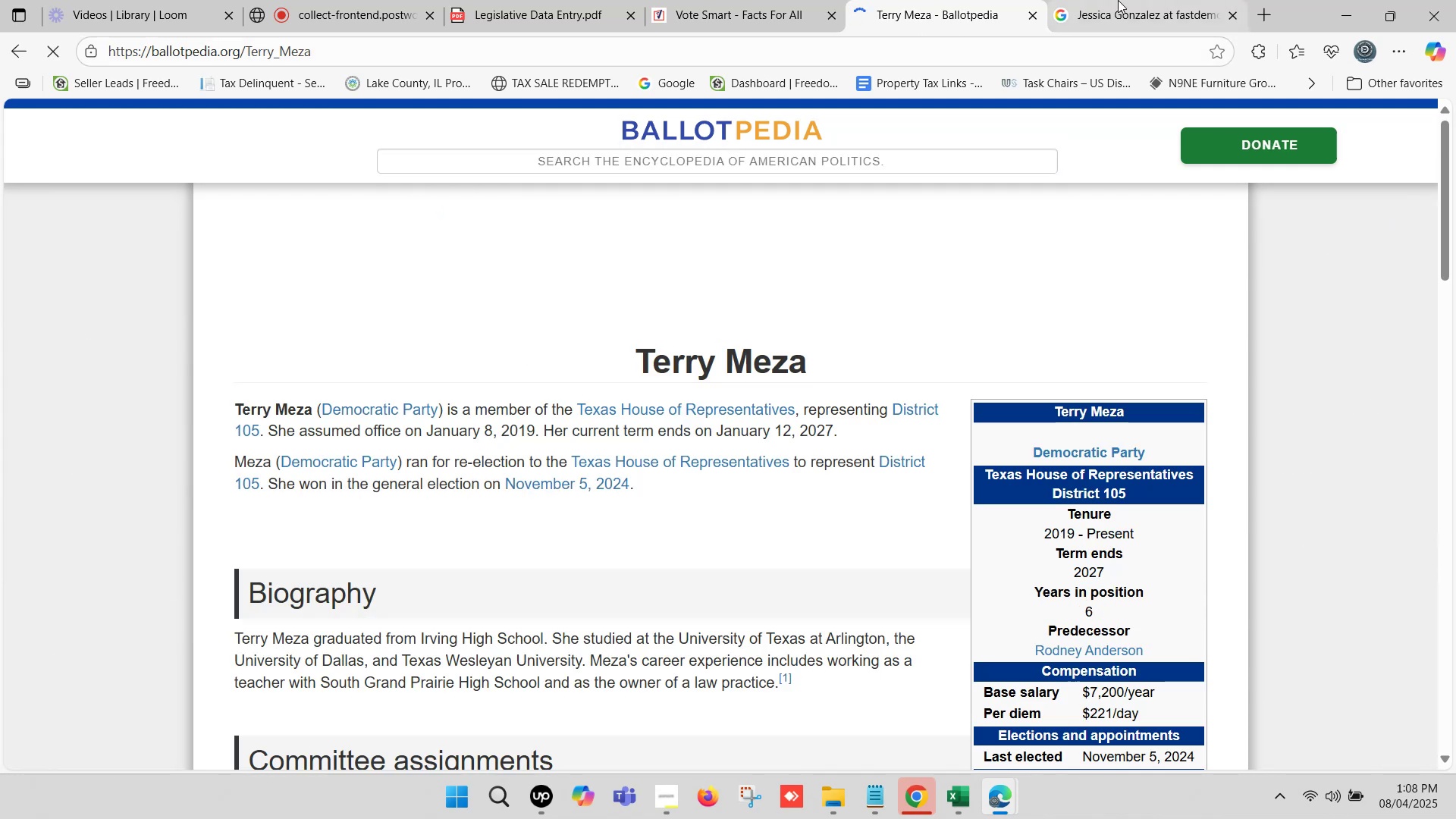 
left_click([1118, 0])
 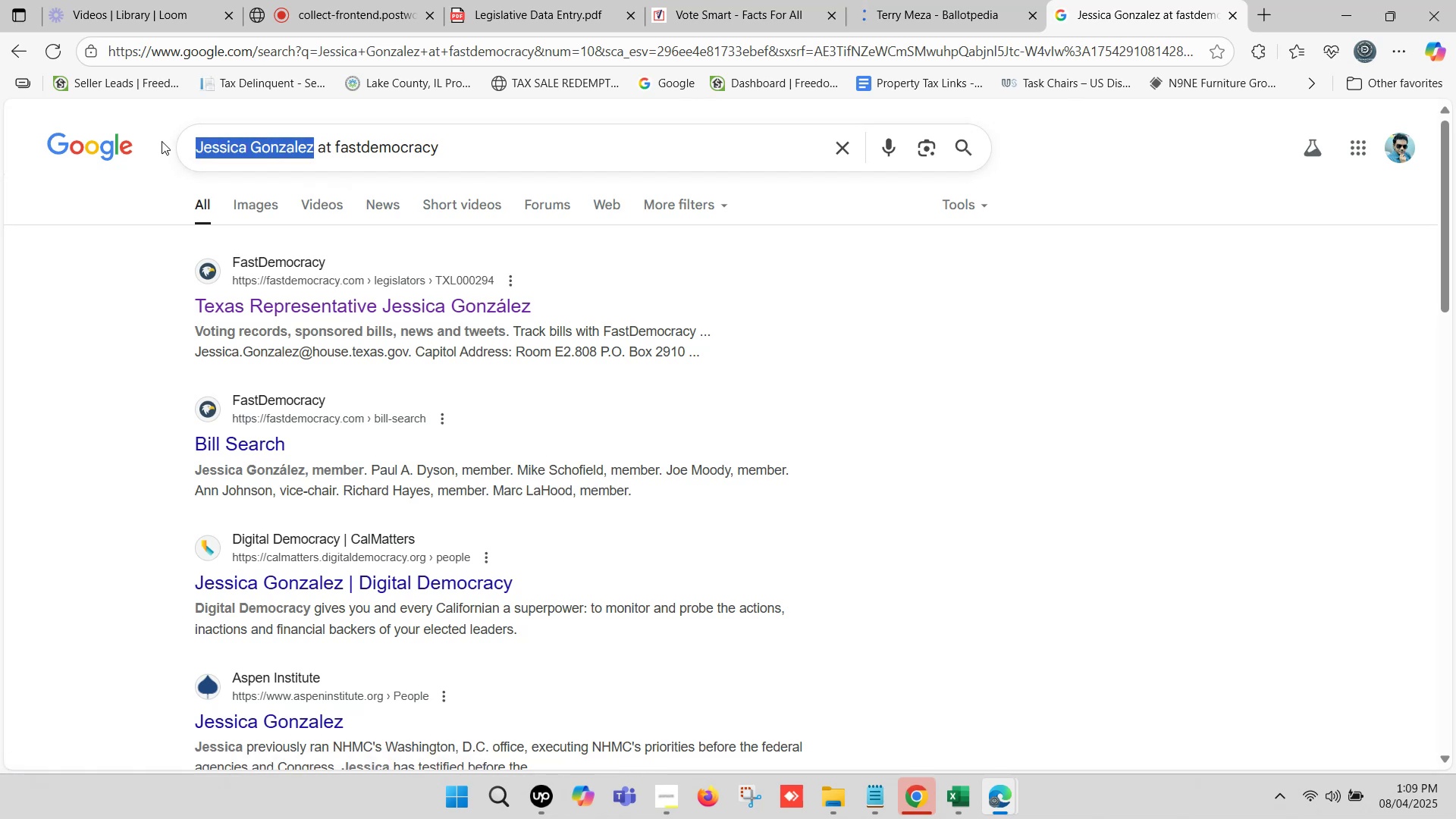 
key(Control+V)
 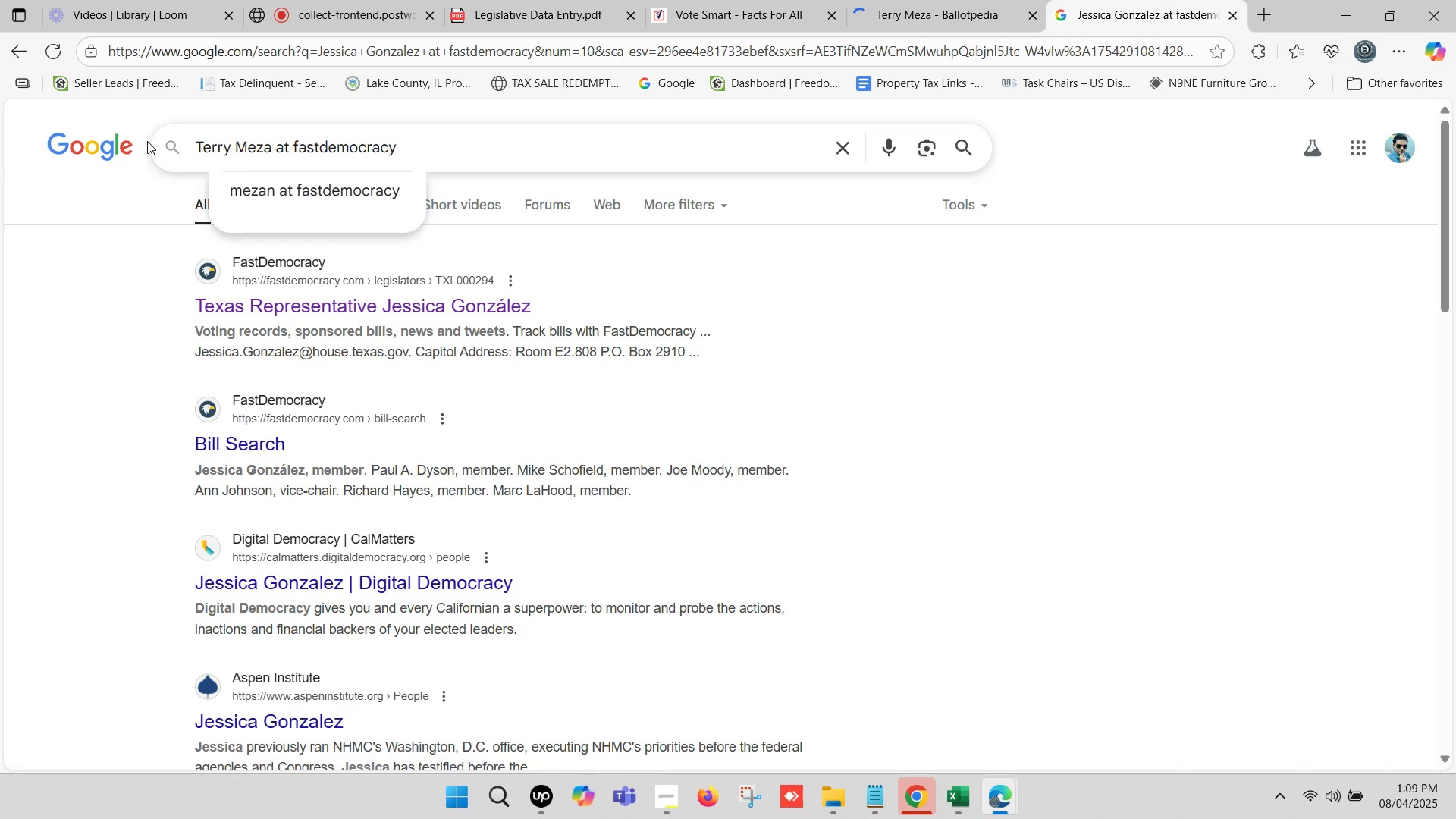 
key(Enter)
 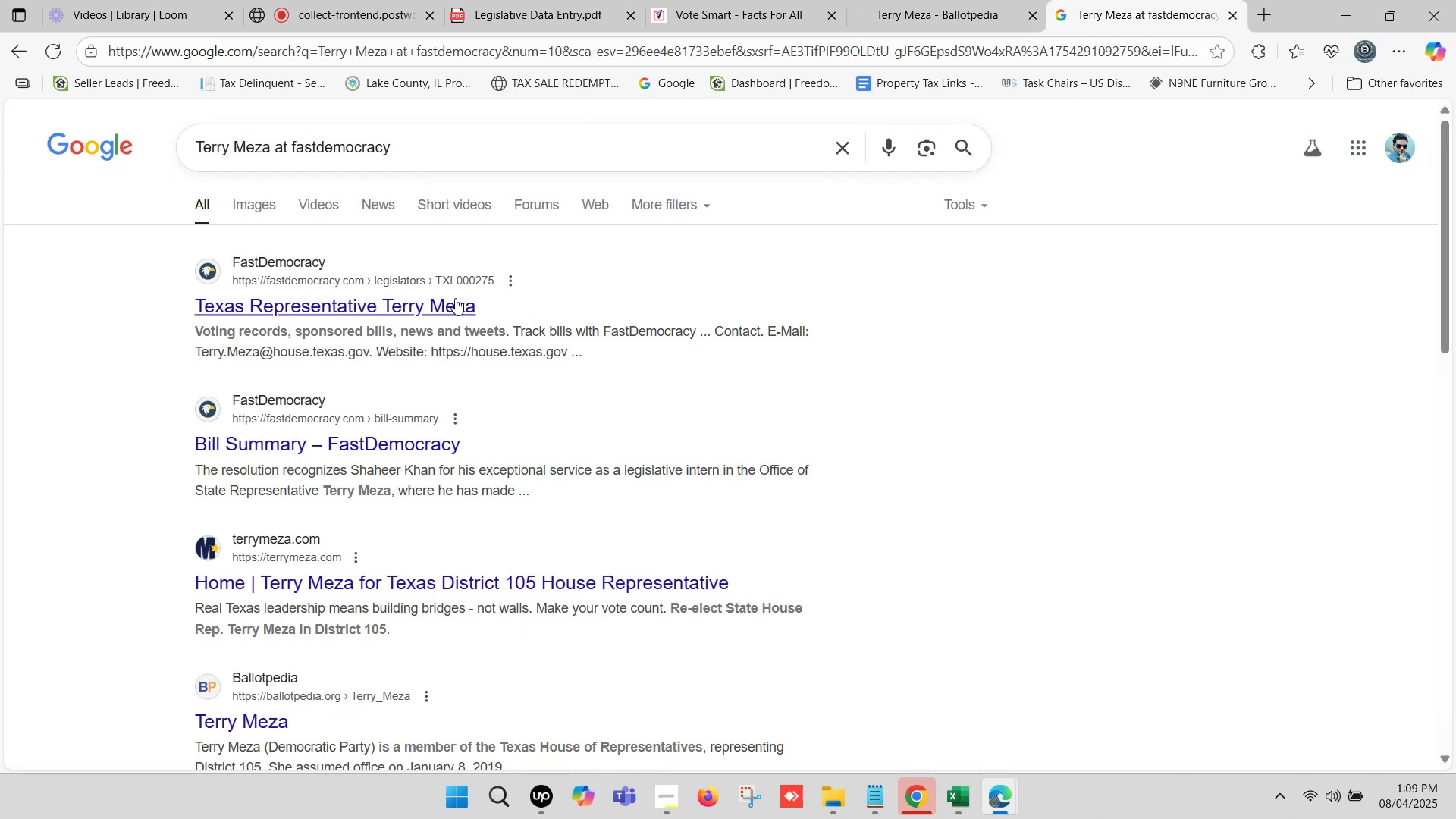 
right_click([461, 306])
 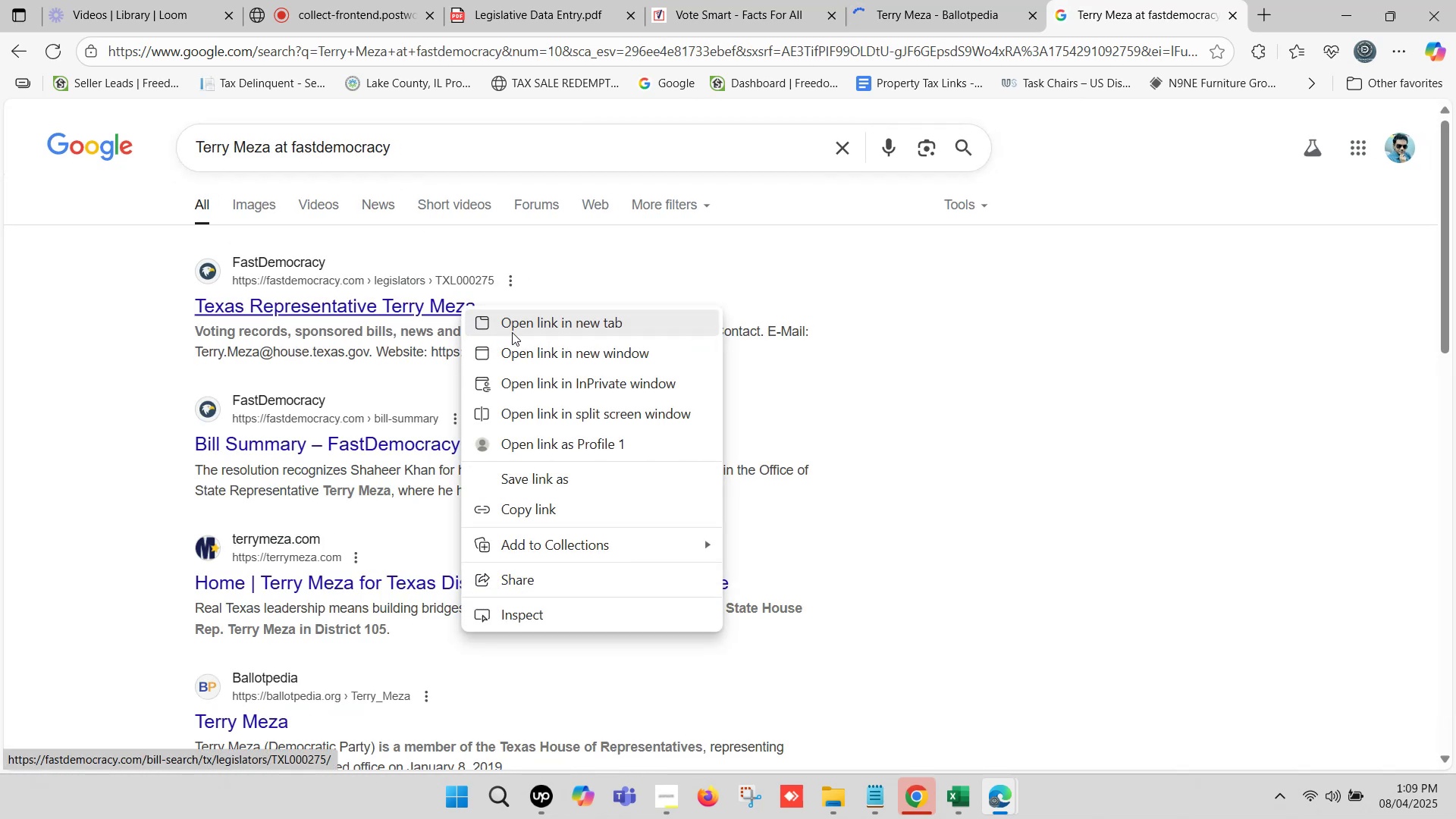 
left_click([516, 326])
 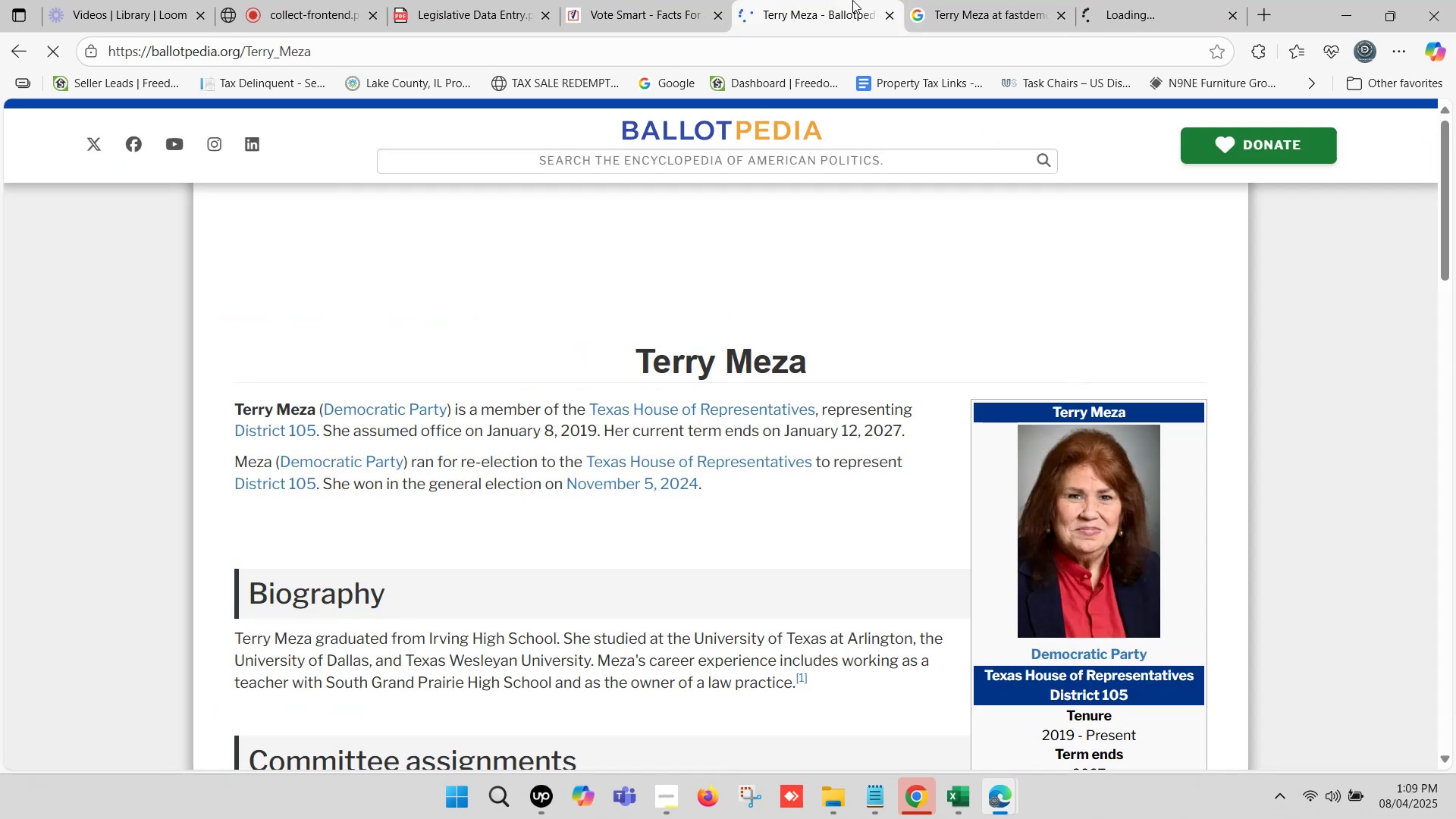 
left_click([852, 0])
 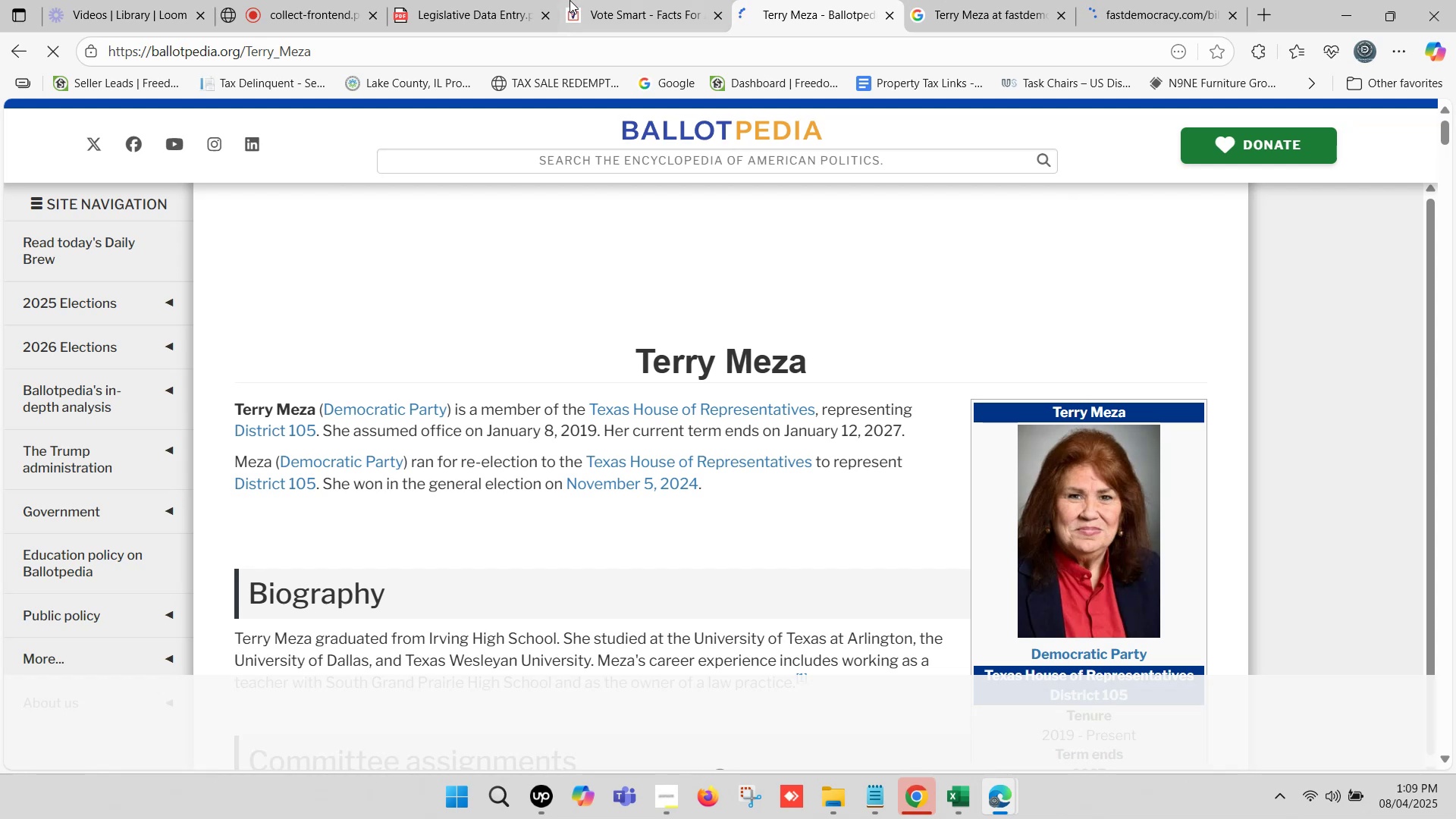 
left_click([603, 0])
 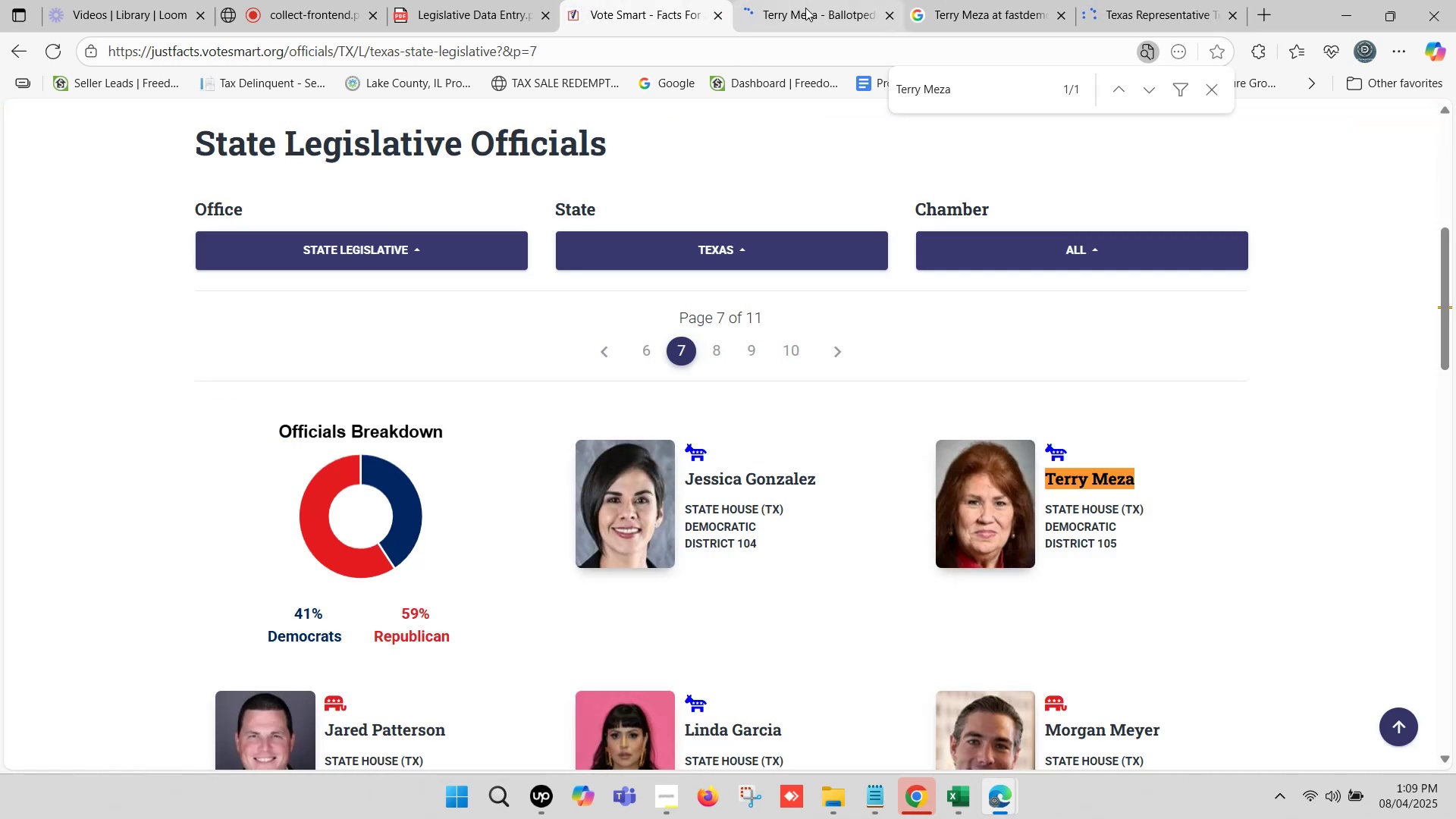 
left_click([811, 0])
 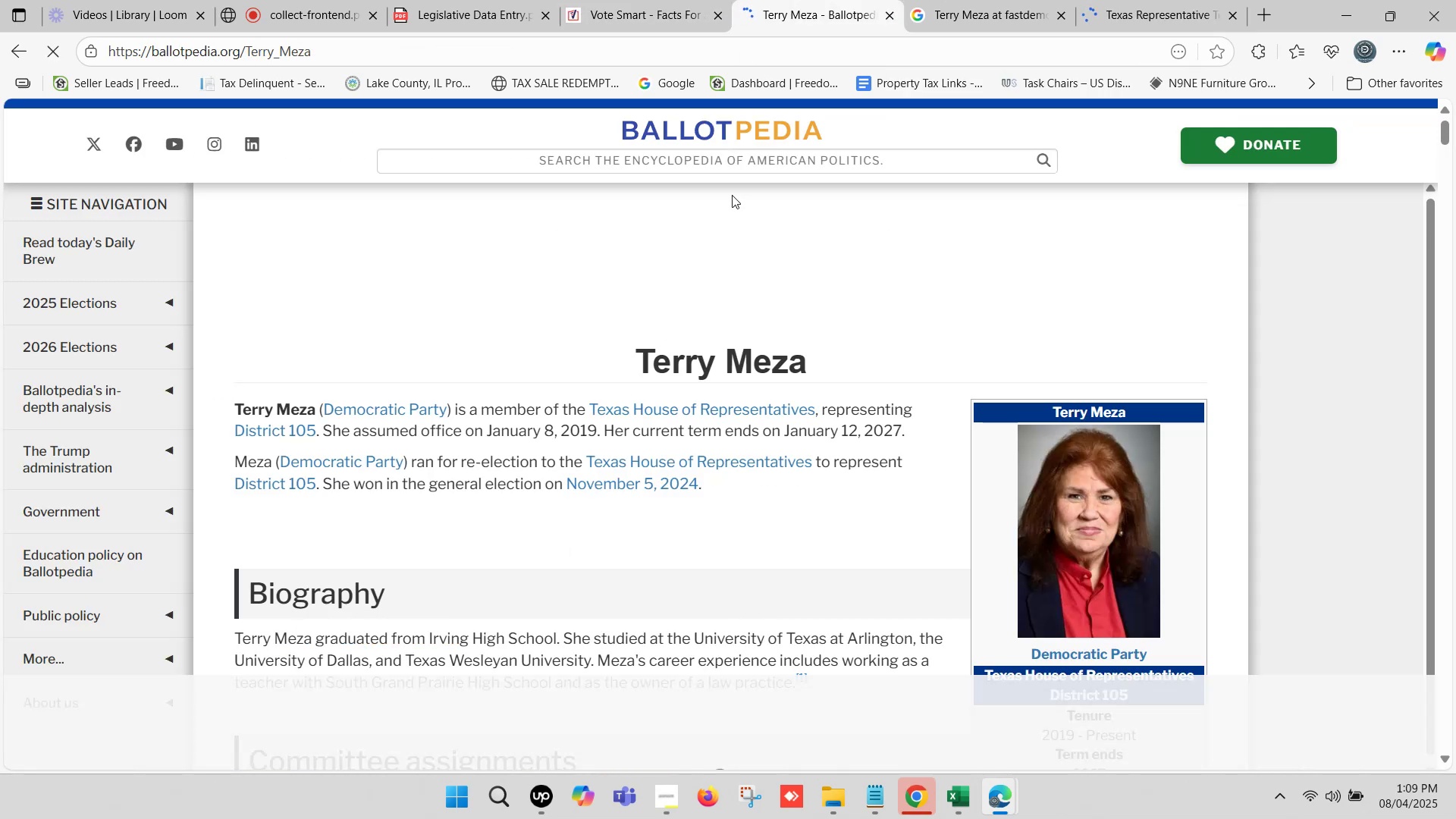 
left_click([1159, 0])
 